 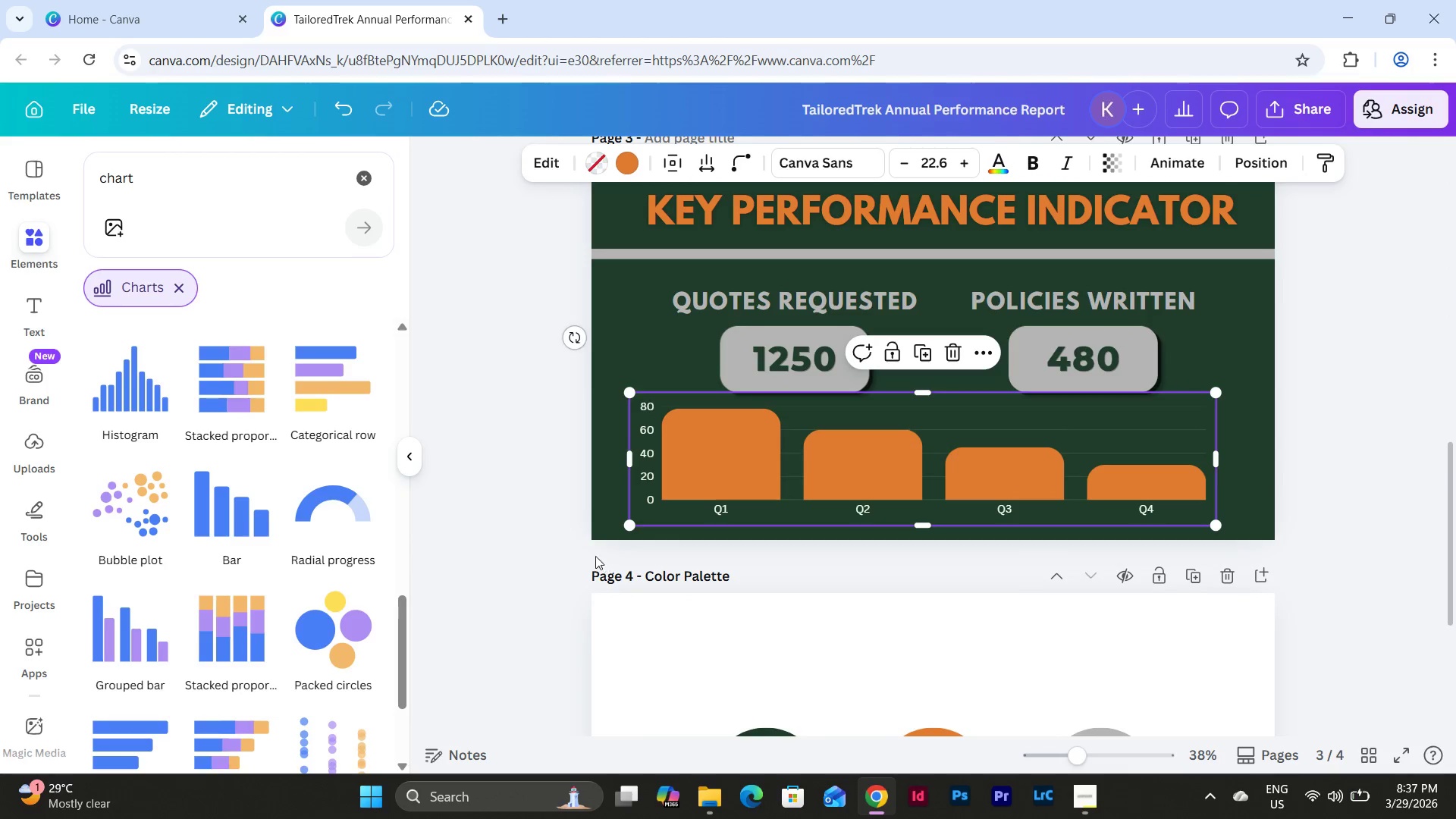 
scroll: coordinate [138, 457], scroll_direction: up, amount: 7.0
 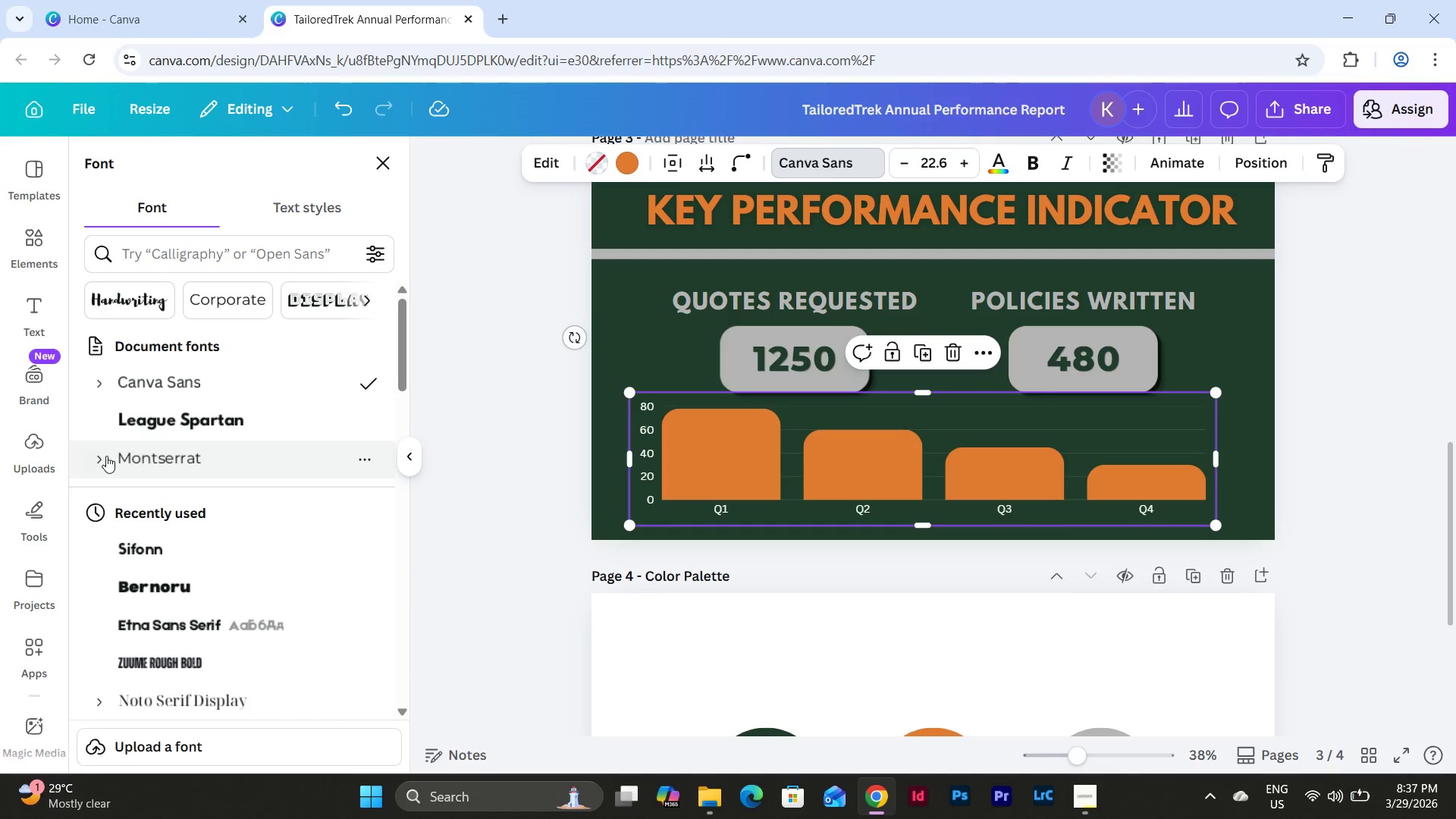 
left_click([104, 456])
 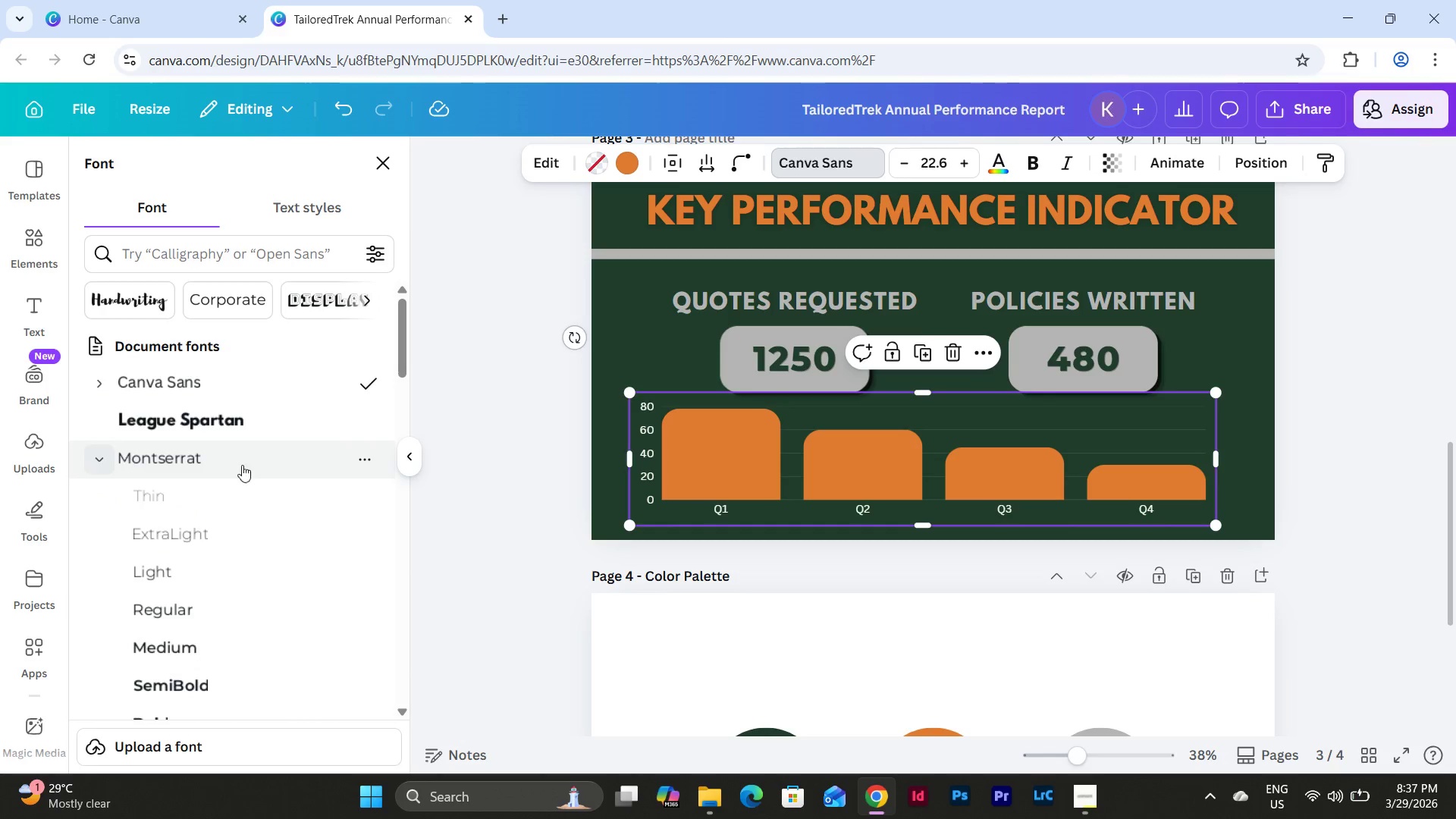 
scroll: coordinate [275, 468], scroll_direction: down, amount: 2.0
 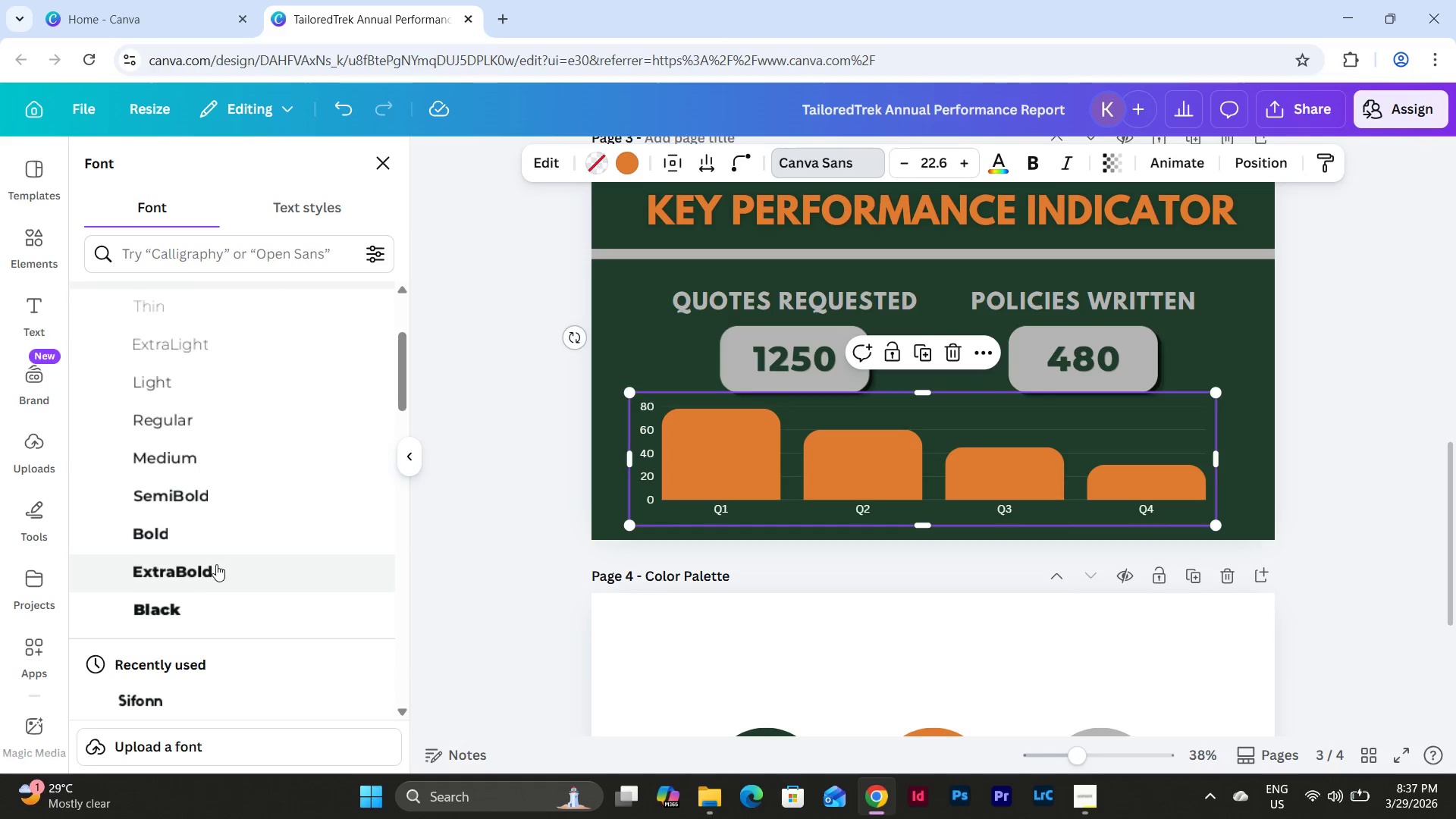 
left_click([215, 566])
 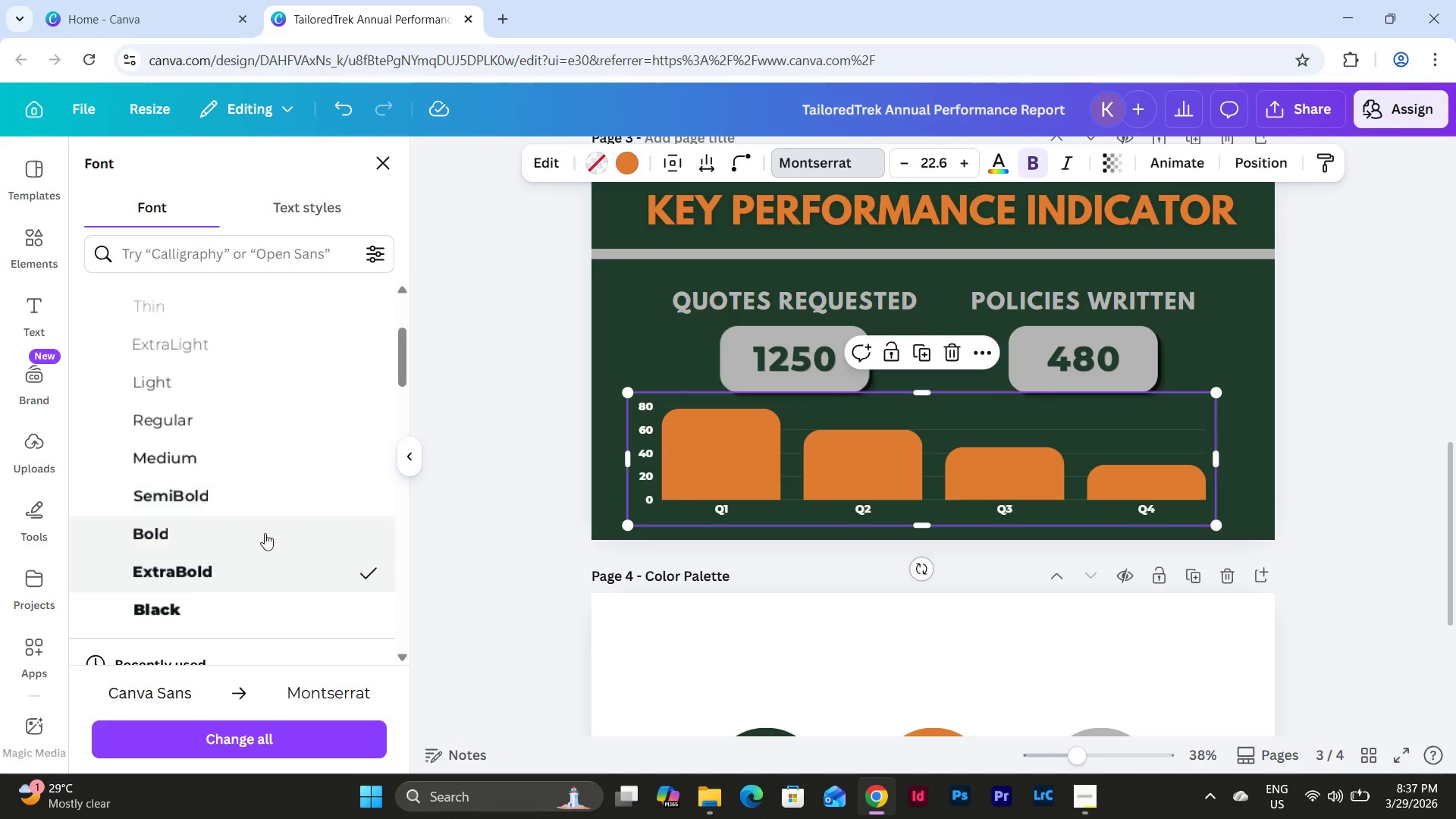 
left_click([221, 541])
 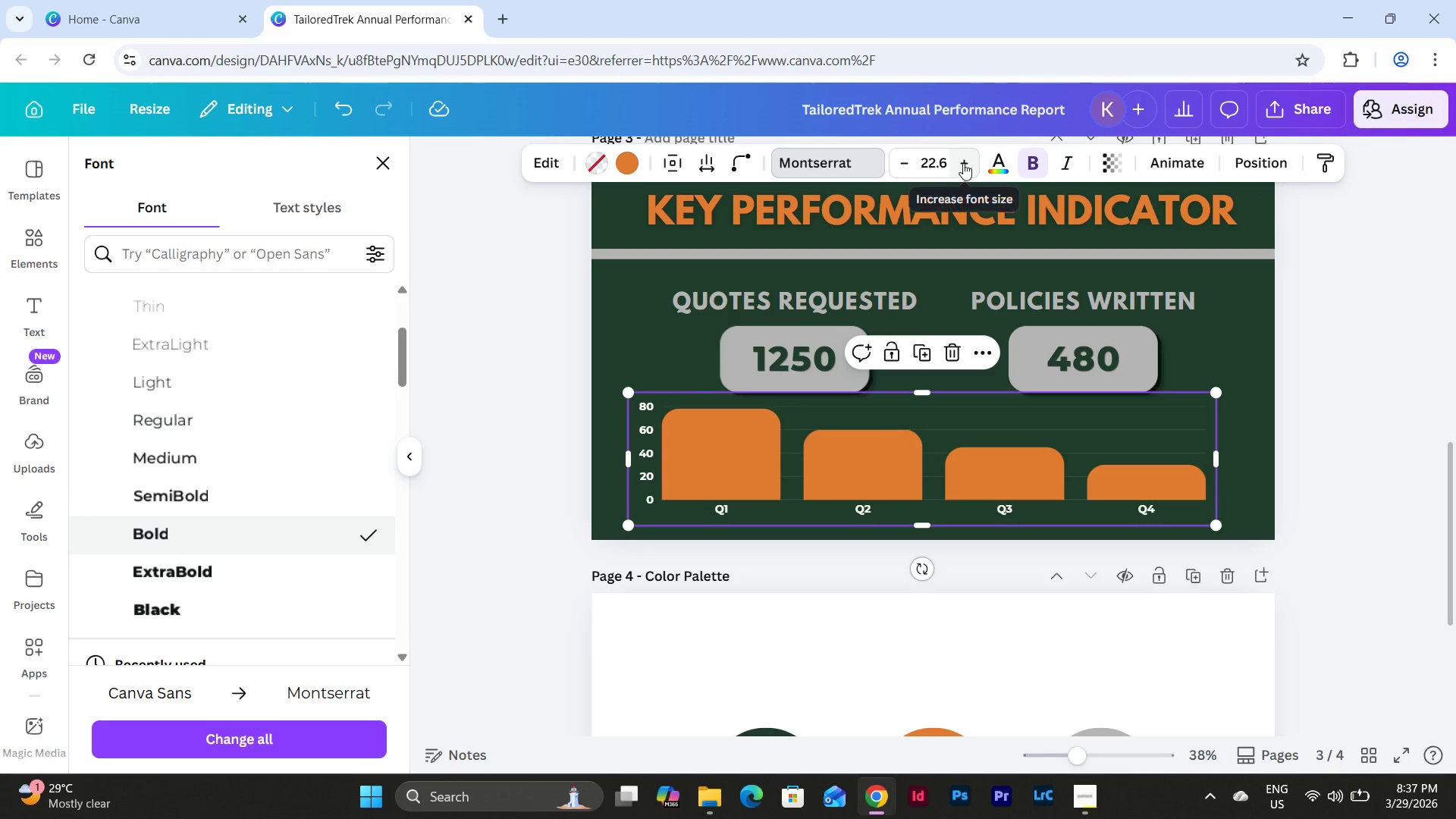 
double_click([964, 162])
 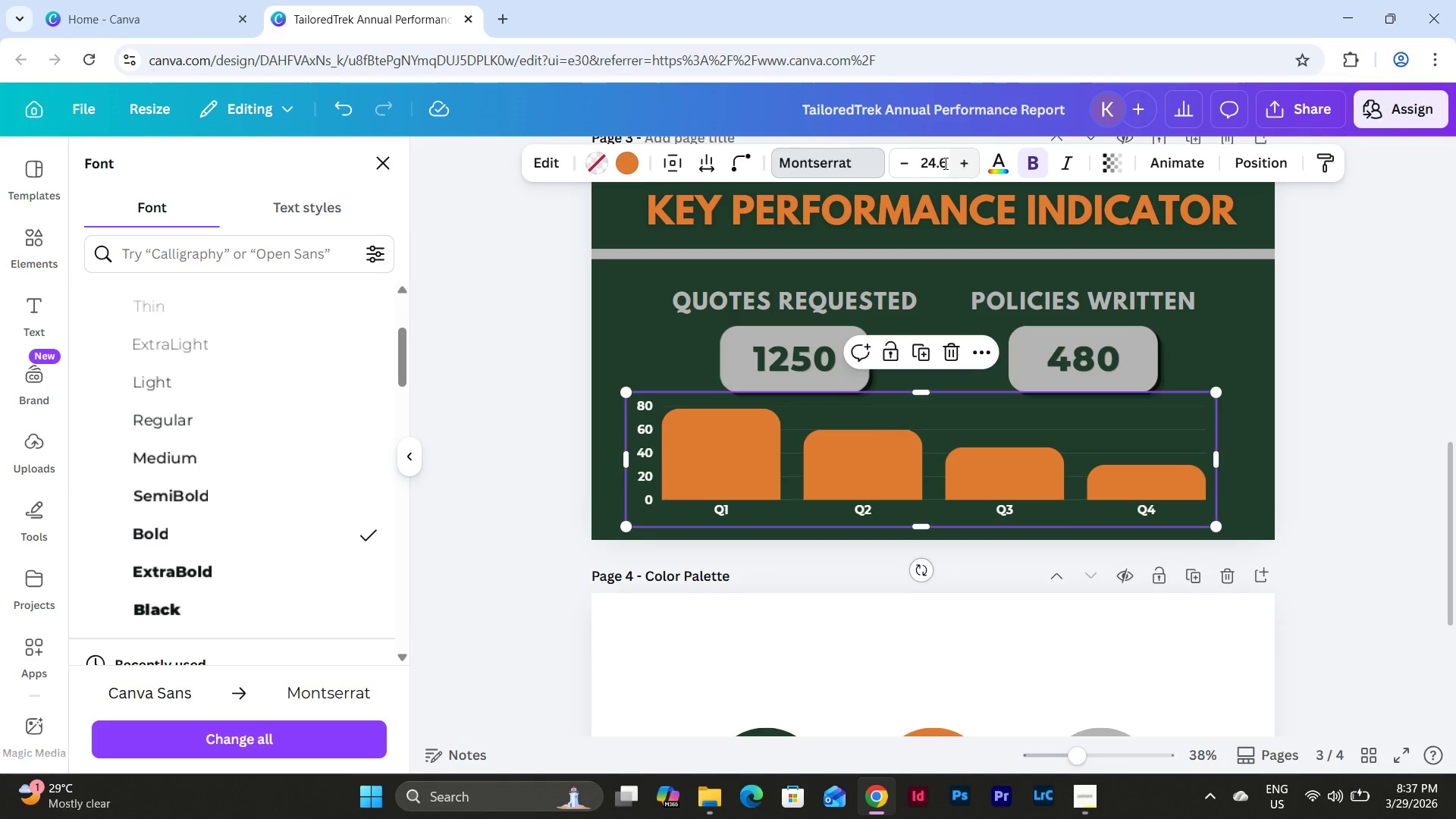 
left_click([944, 163])
 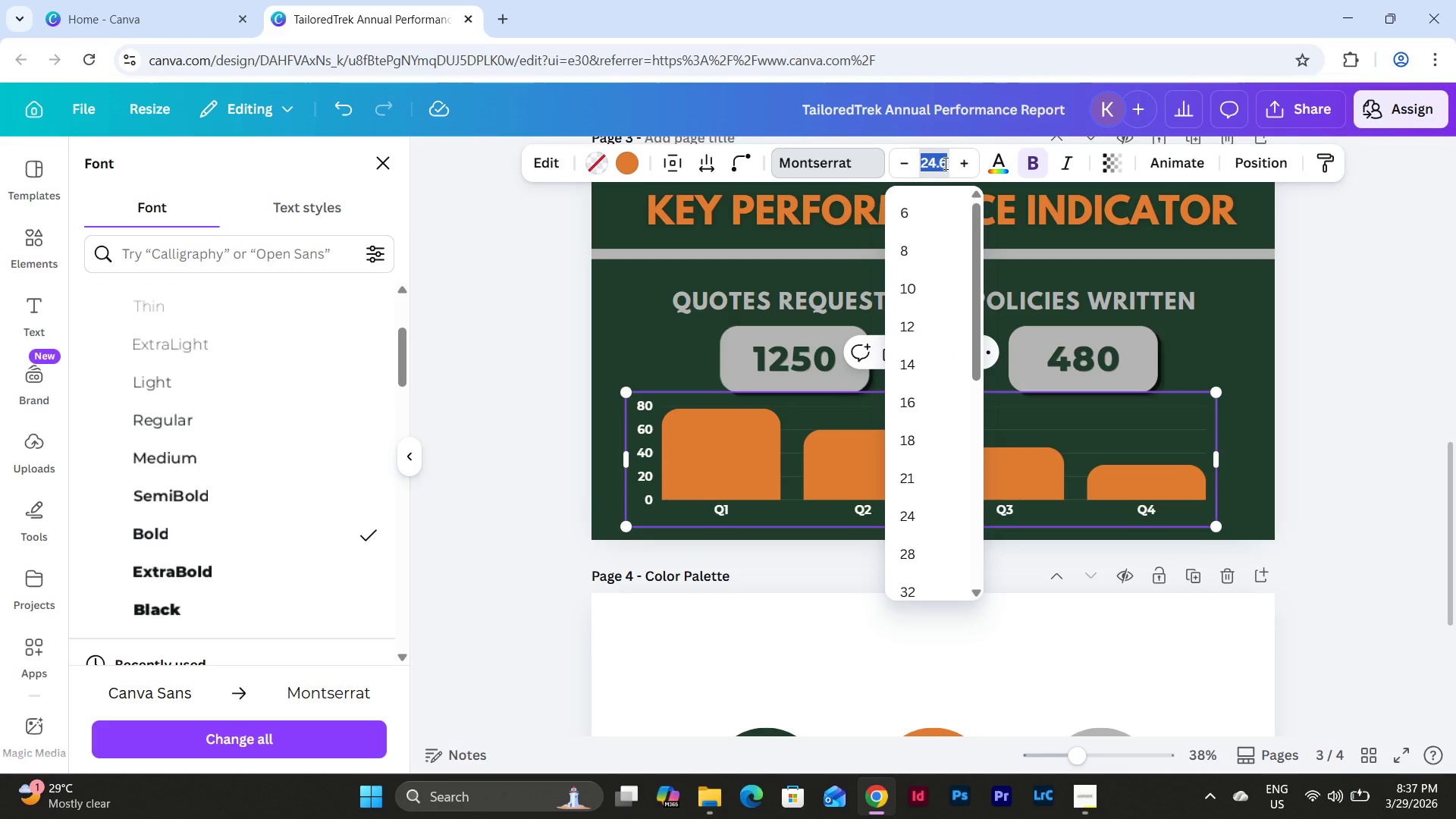 
key(Numpad4)
 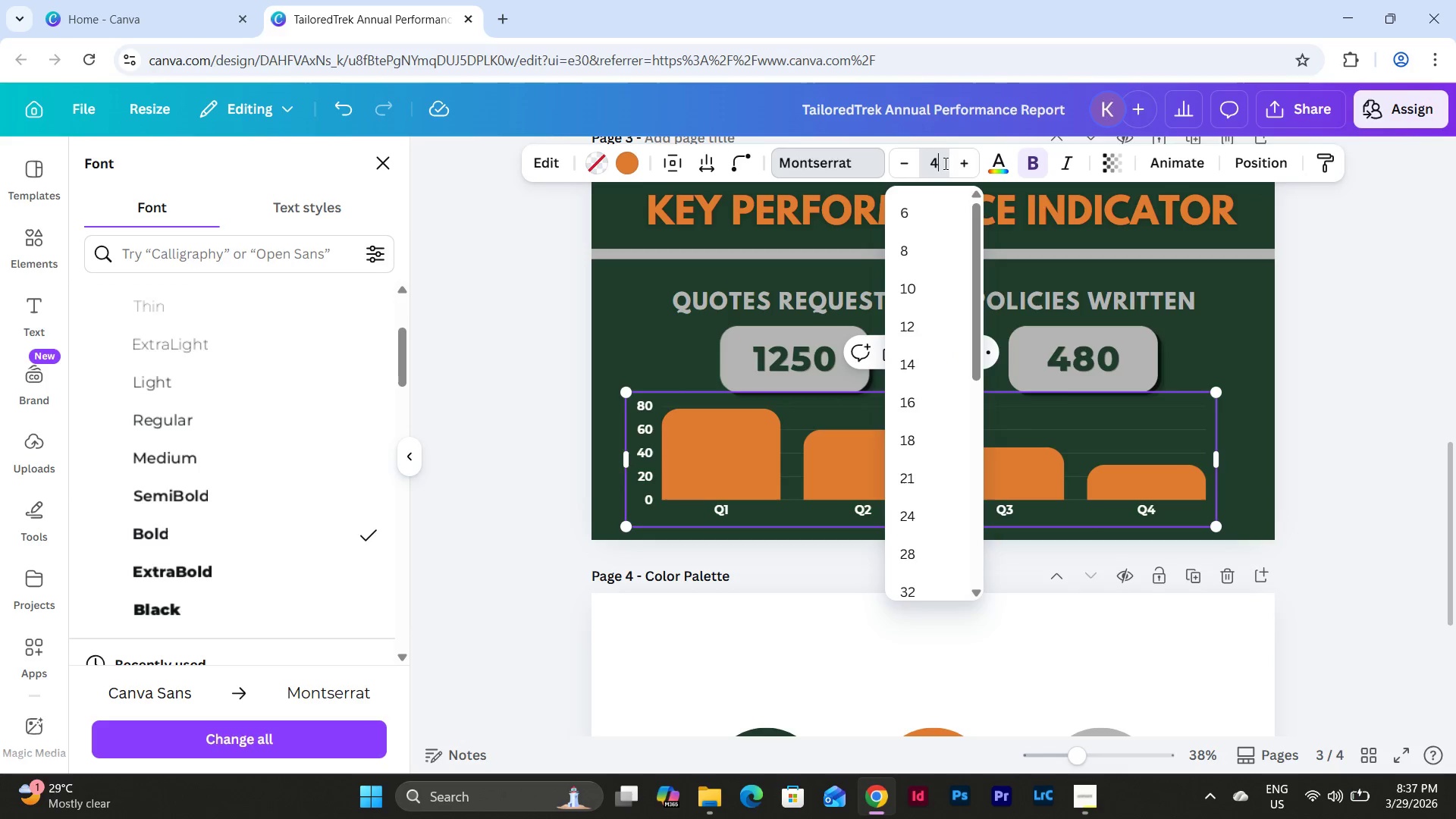 
key(Numpad0)
 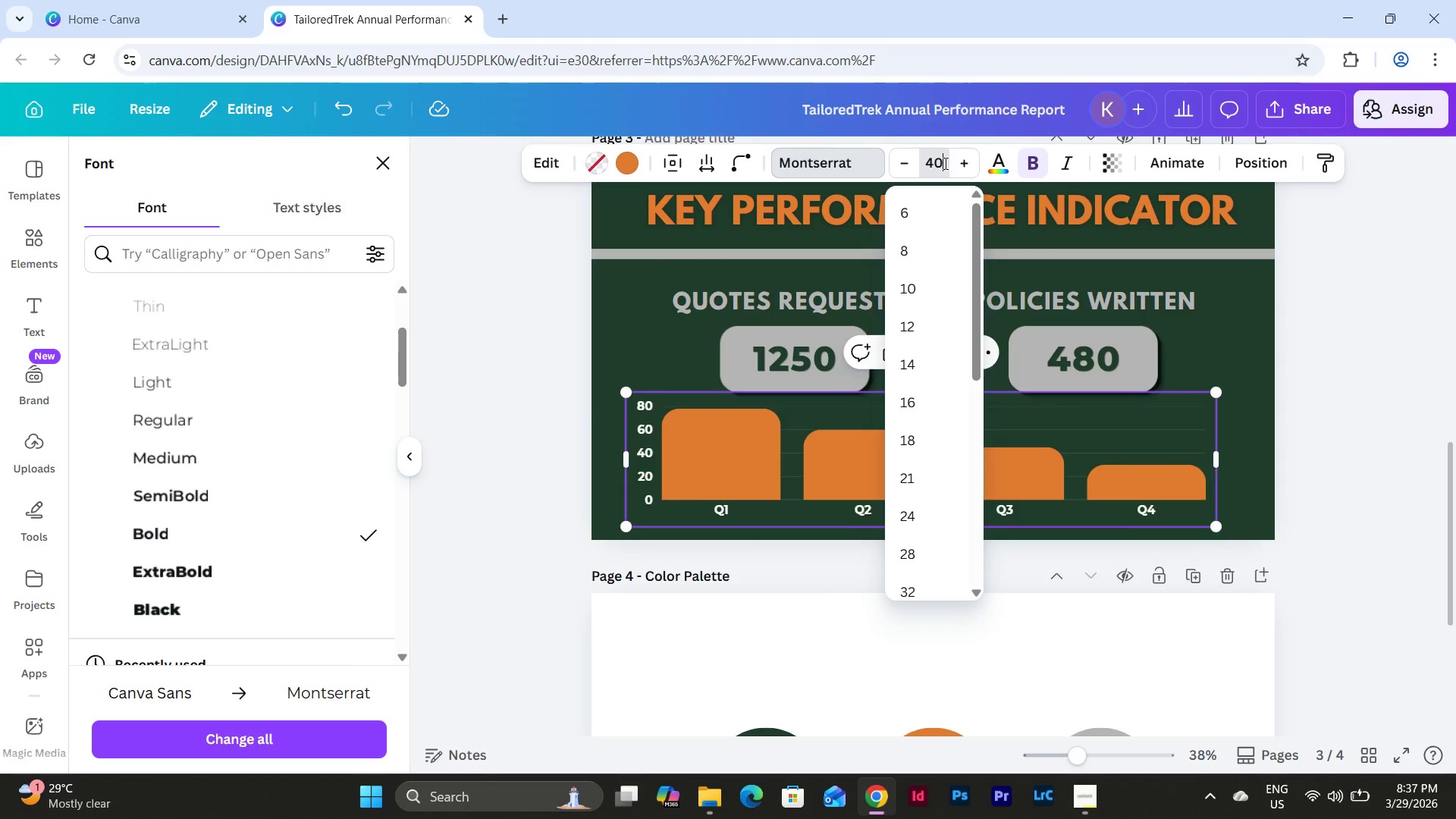 
key(NumpadEnter)
 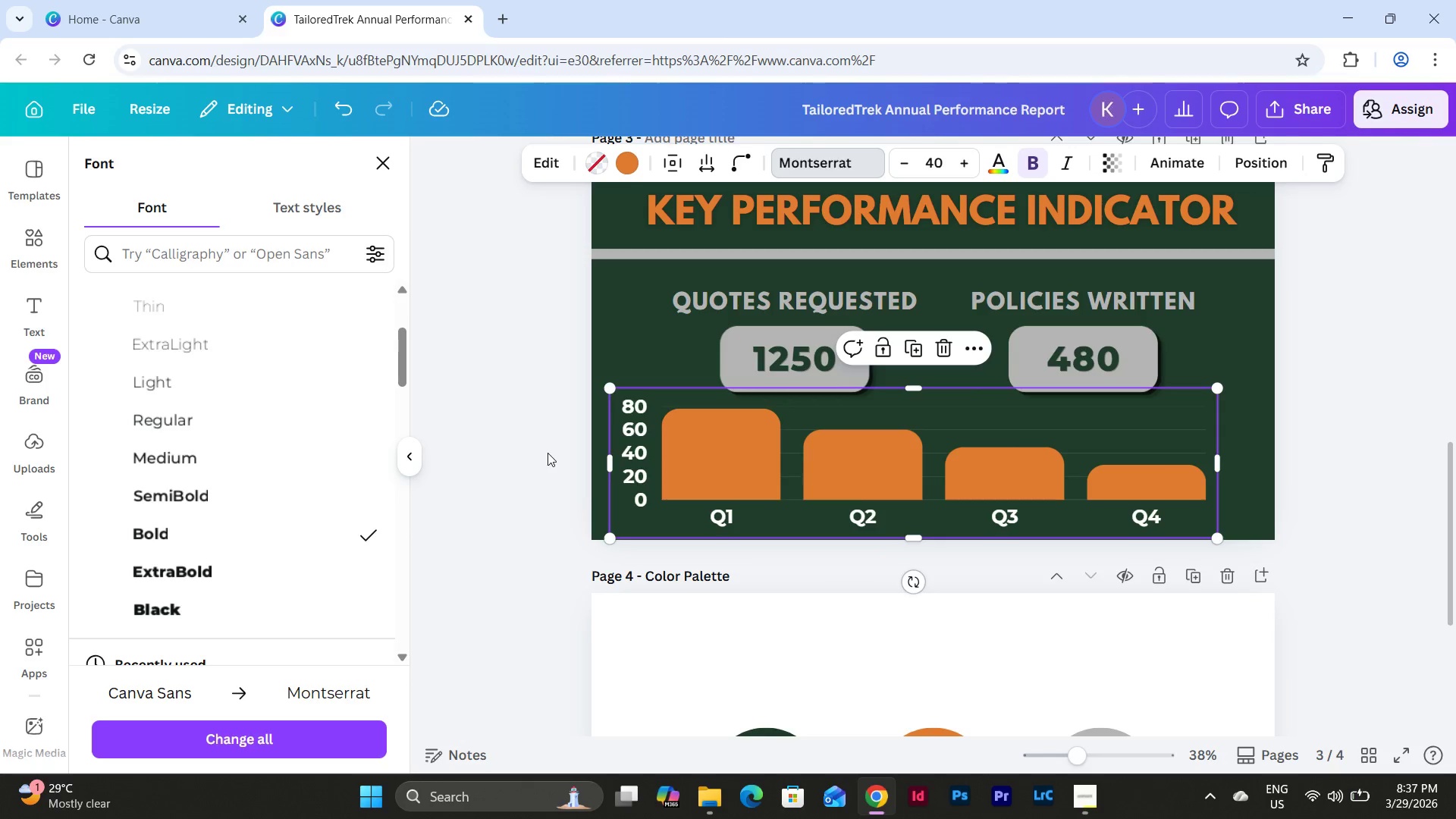 
left_click([508, 460])
 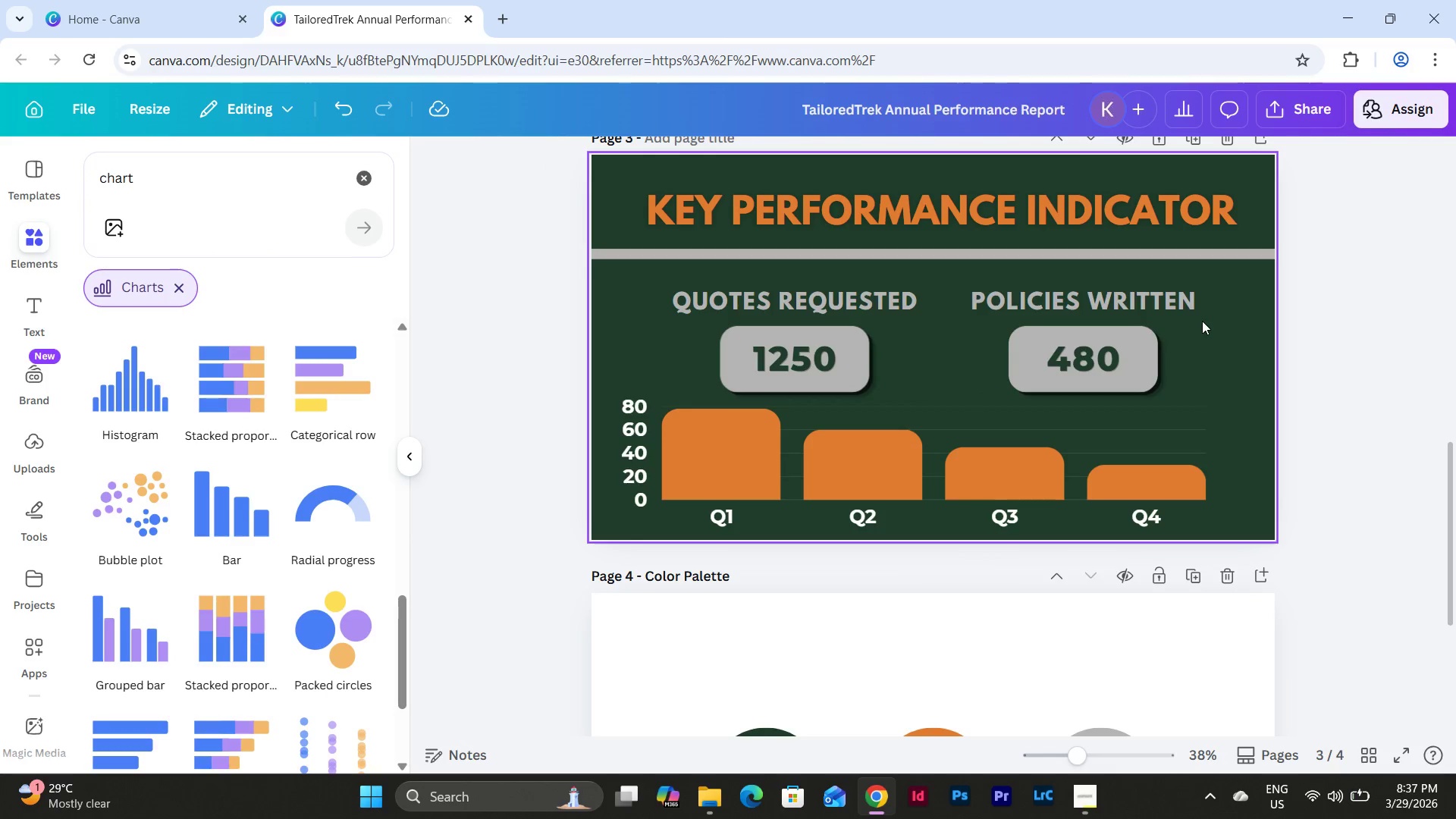 
left_click_drag(start_coordinate=[1199, 375], to_coordinate=[744, 339])
 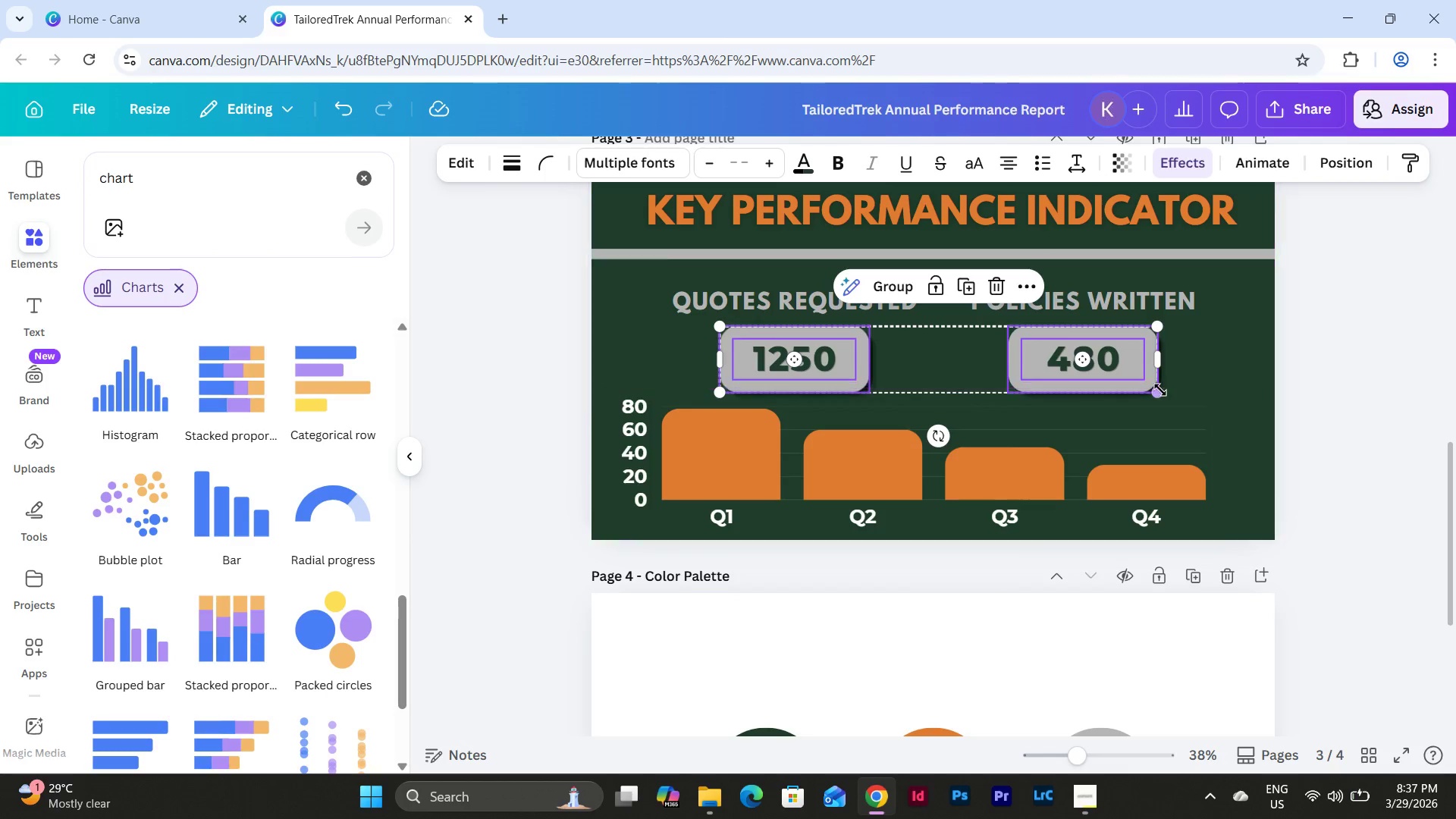 
left_click_drag(start_coordinate=[1159, 390], to_coordinate=[1081, 375])
 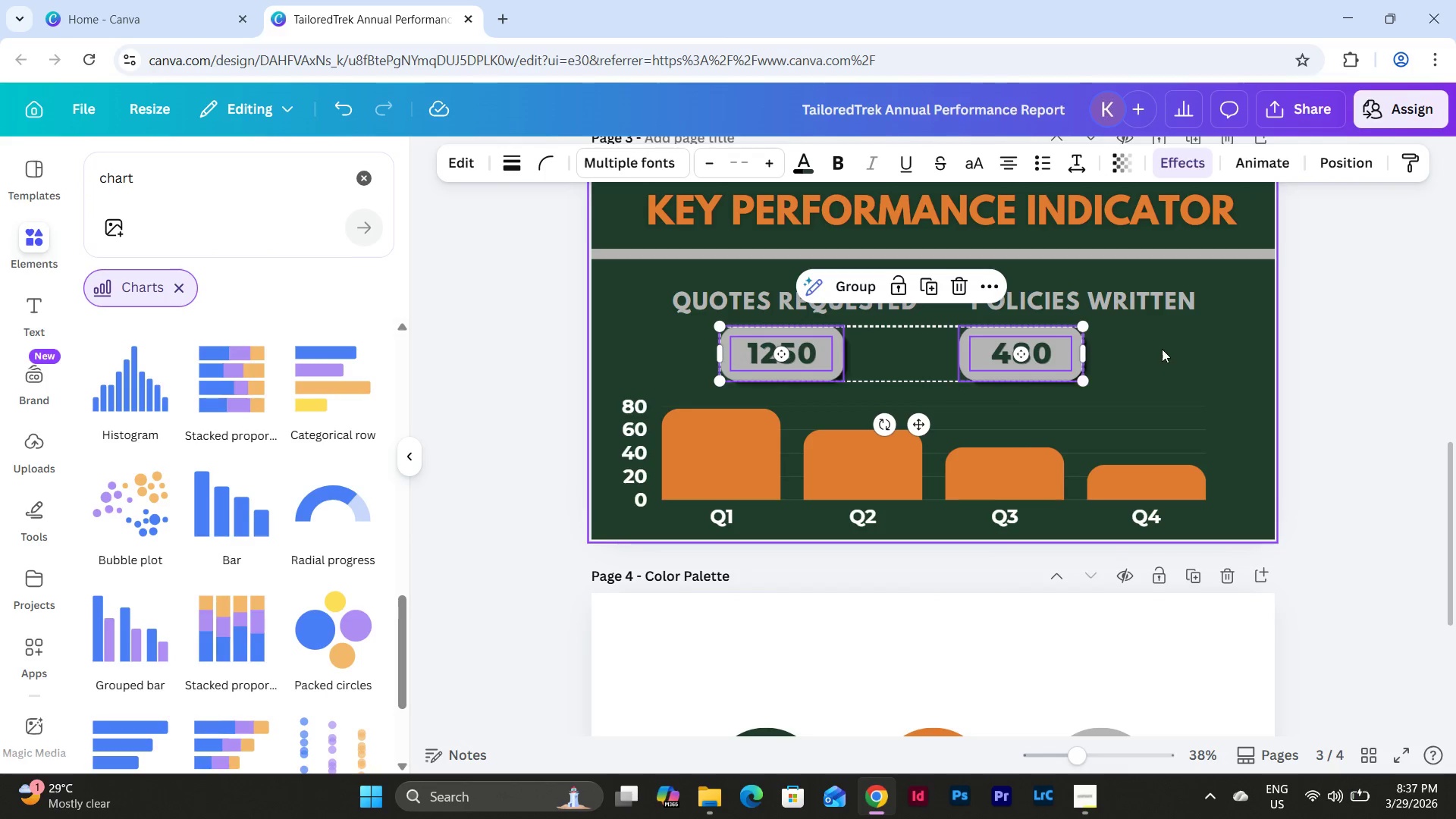 
left_click([1162, 349])
 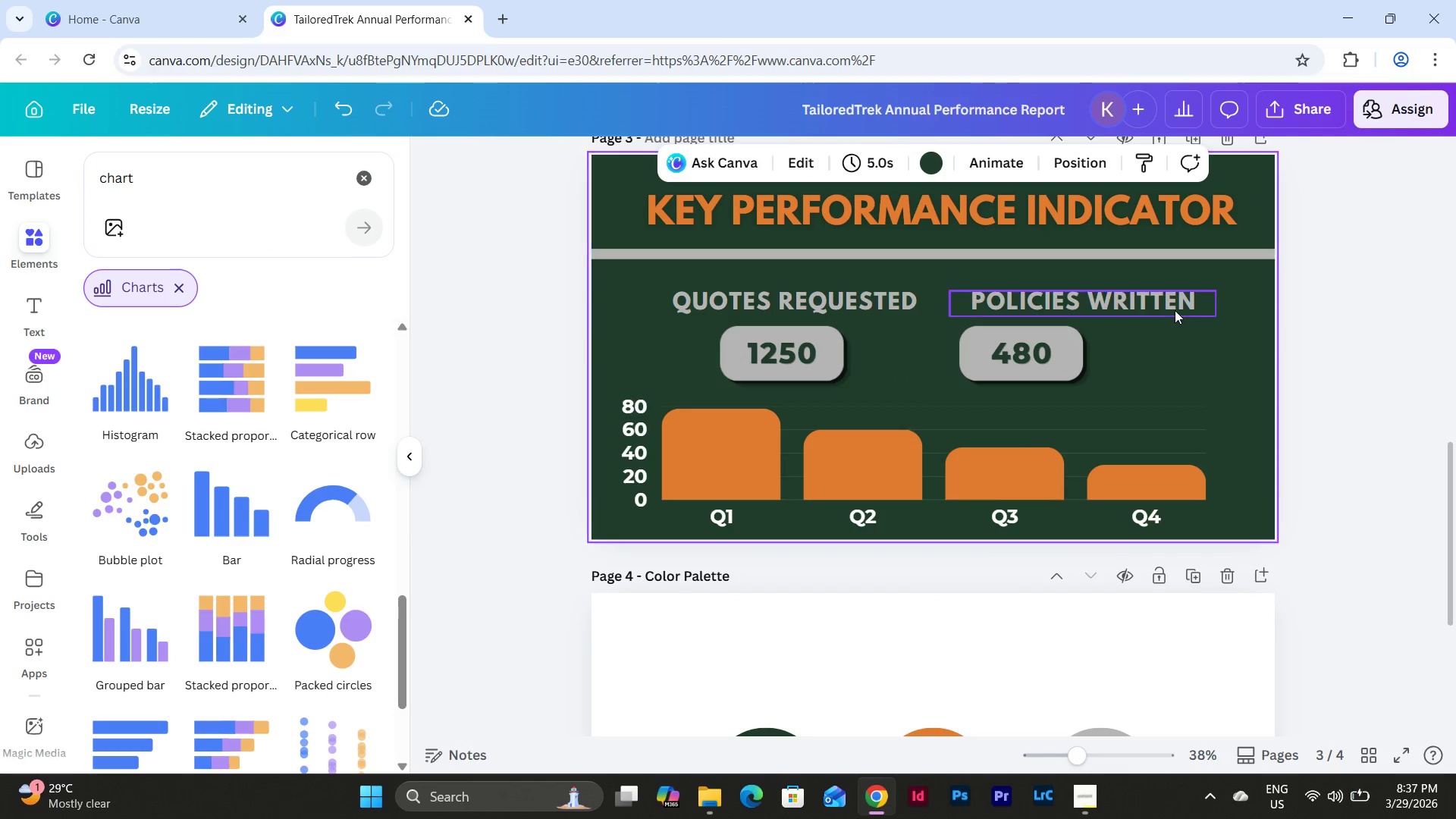 
left_click([1172, 306])
 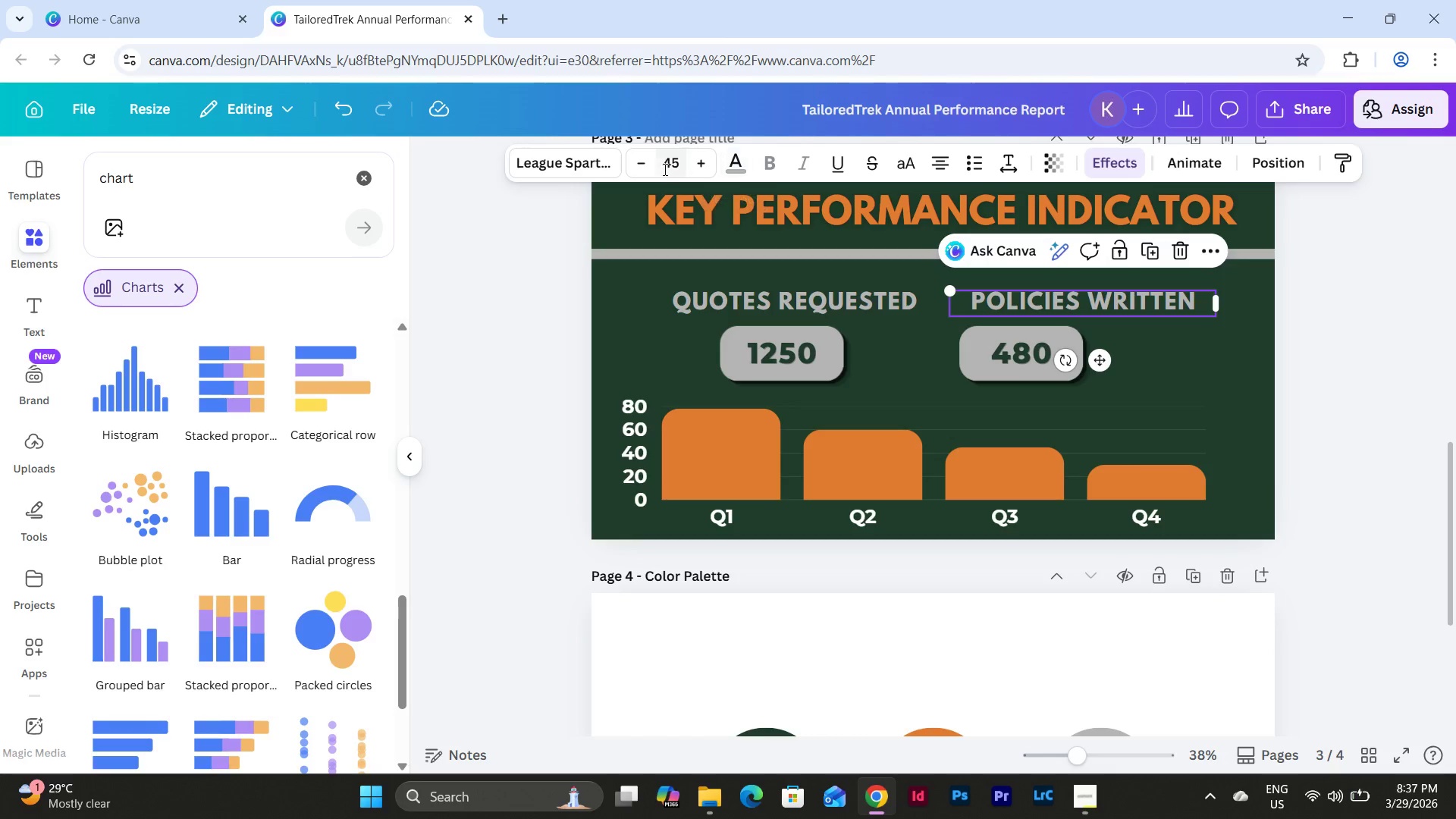 
left_click([667, 165])
 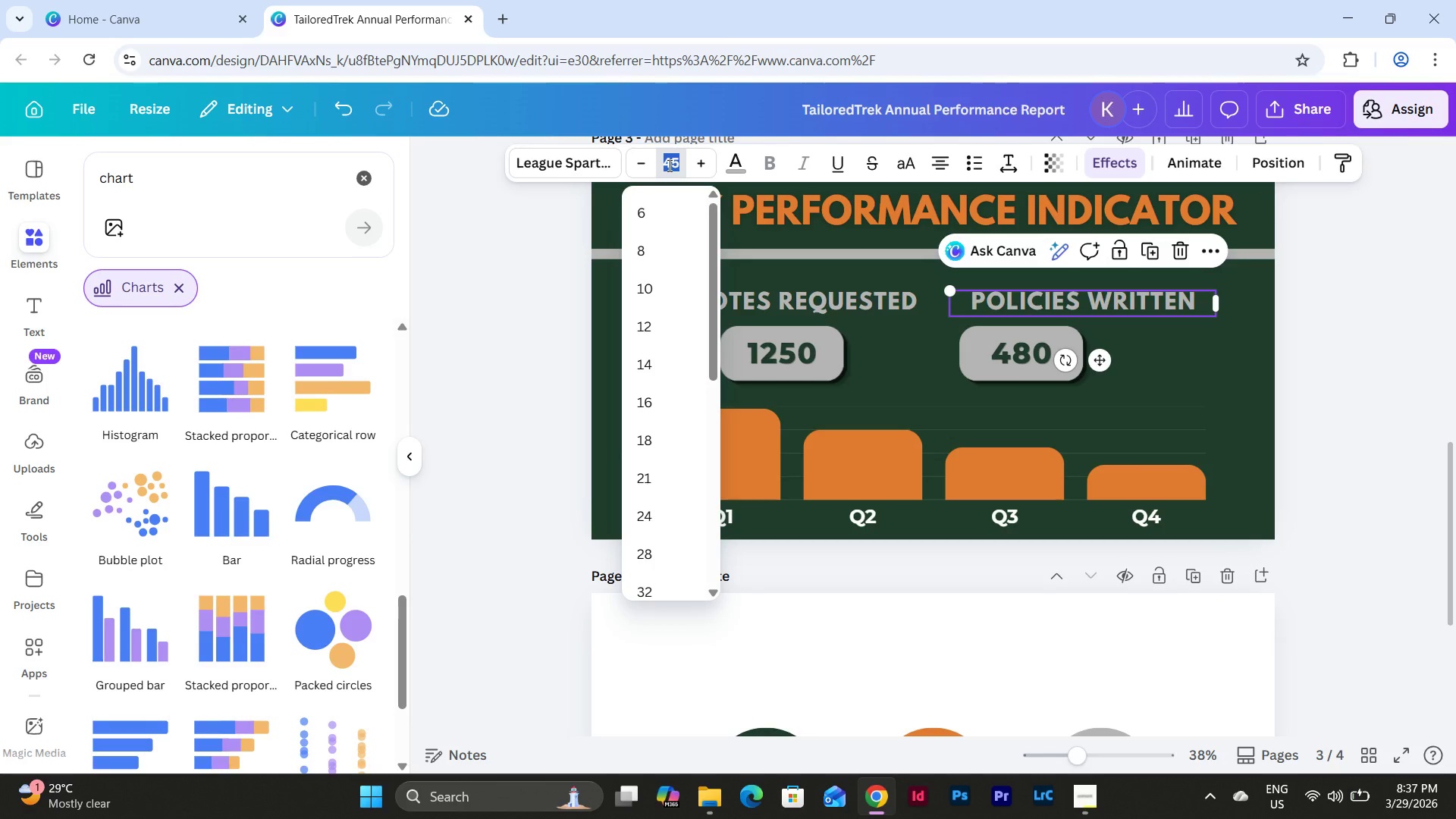 
key(Numpad4)
 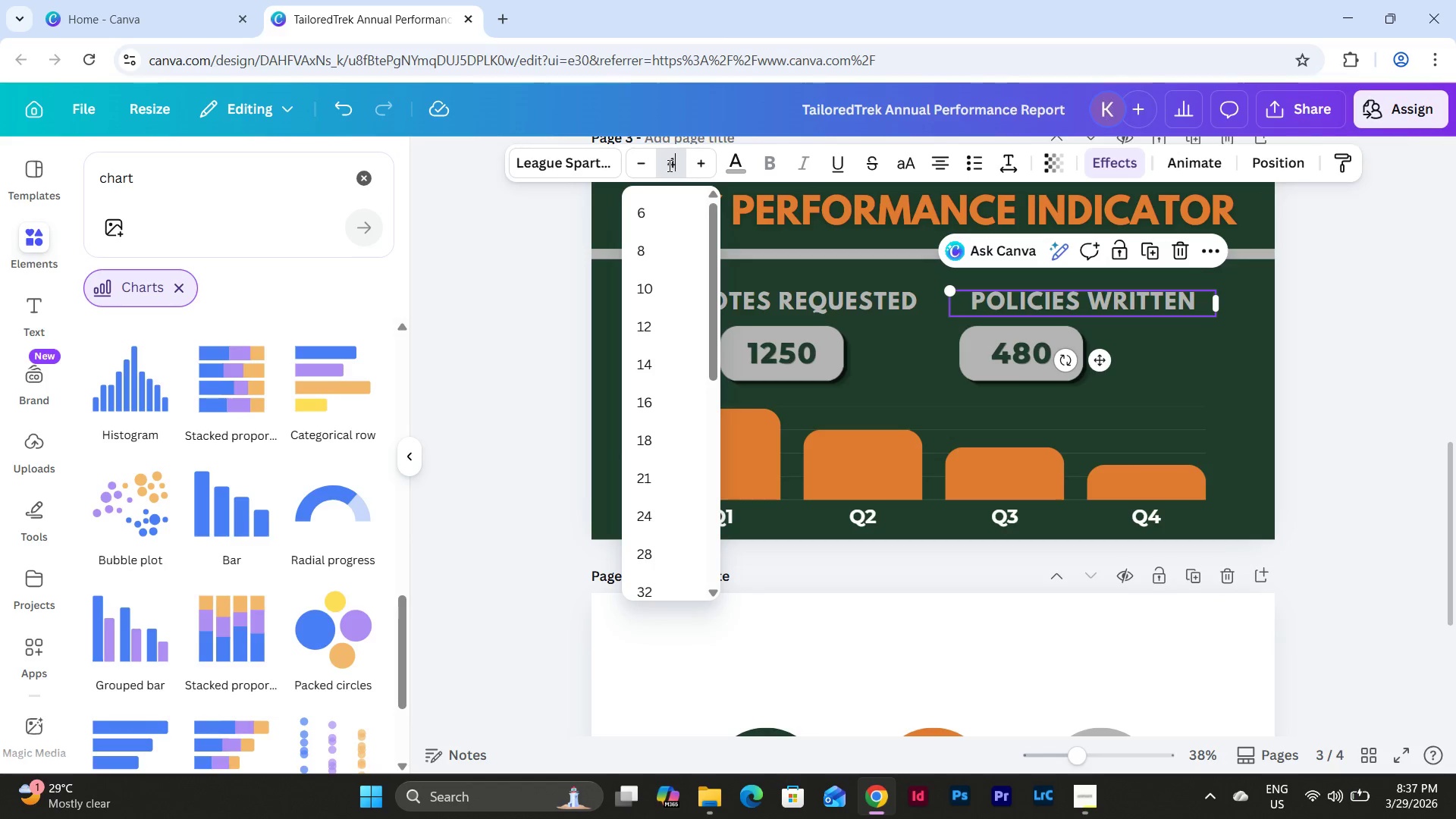 
key(Numpad0)
 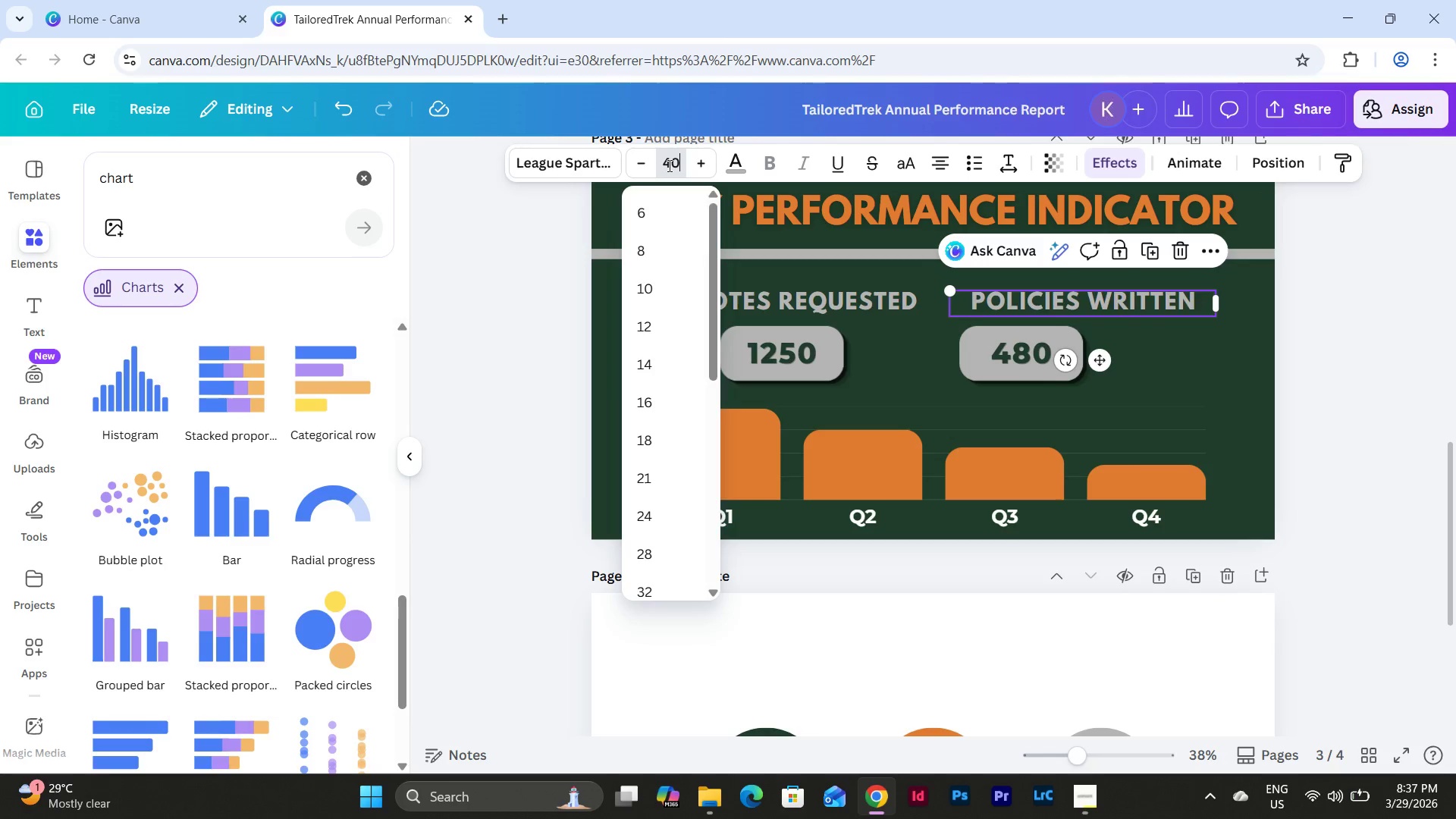 
key(NumpadEnter)
 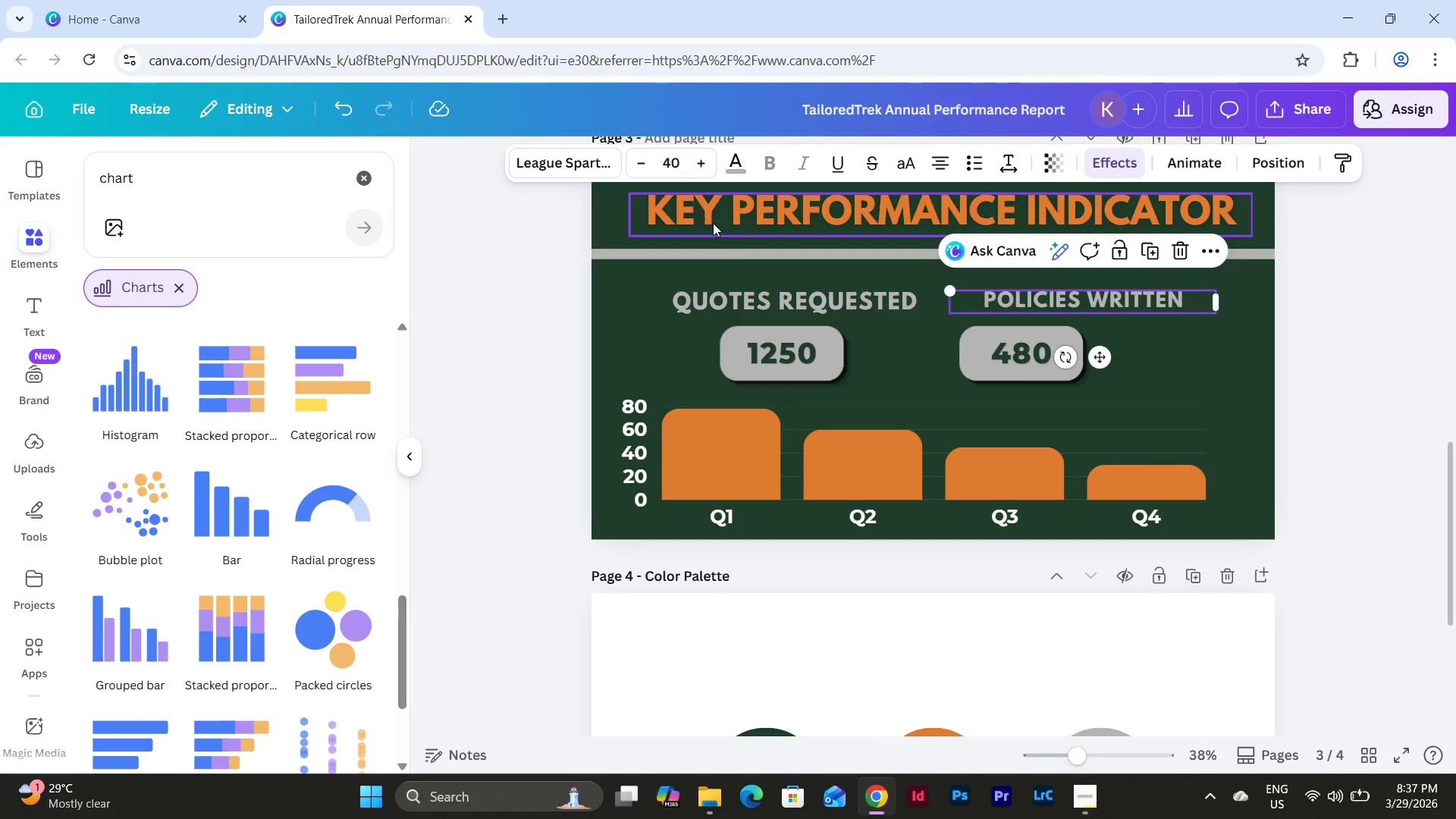 
left_click([756, 297])
 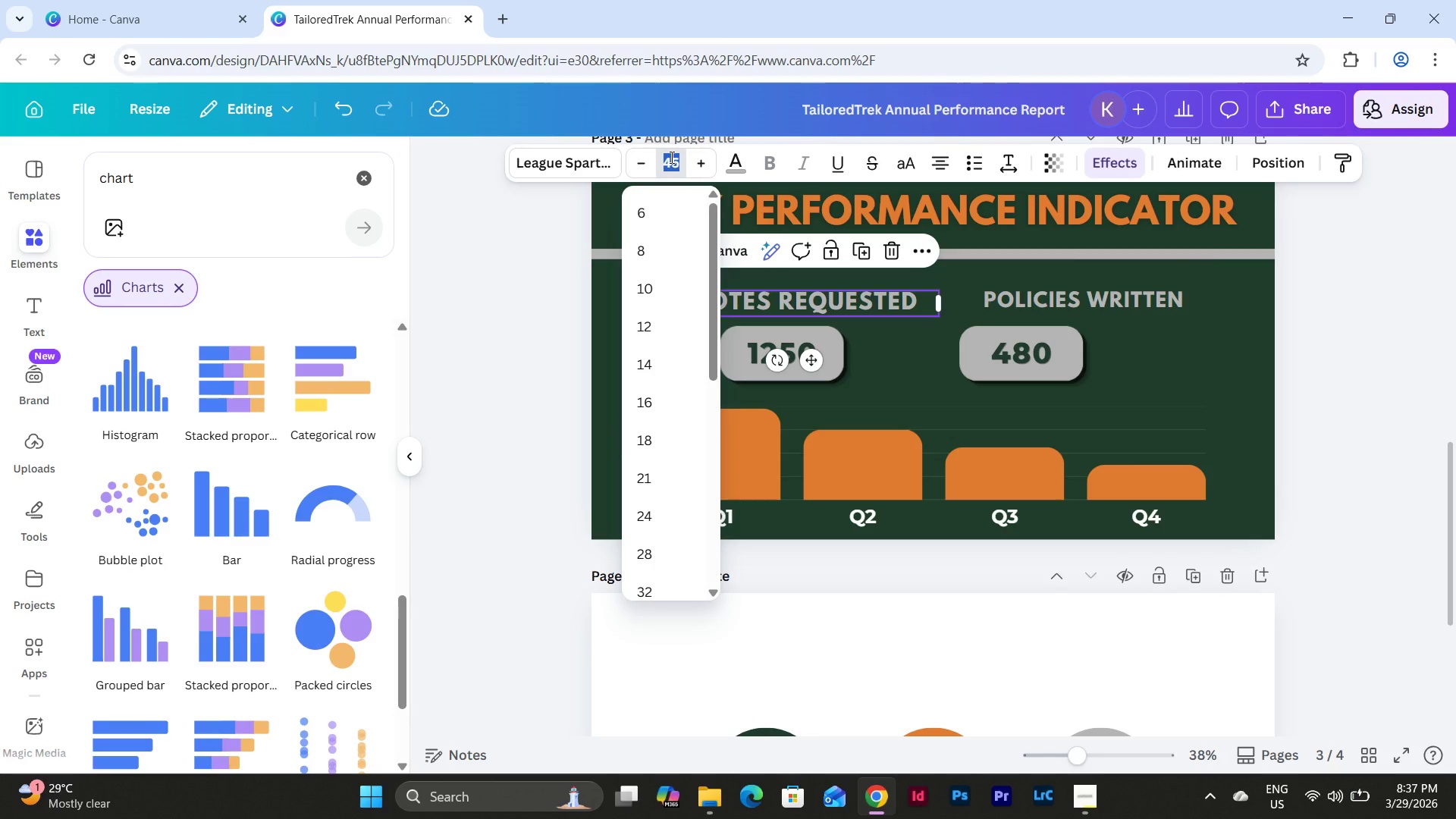 
key(Numpad4)
 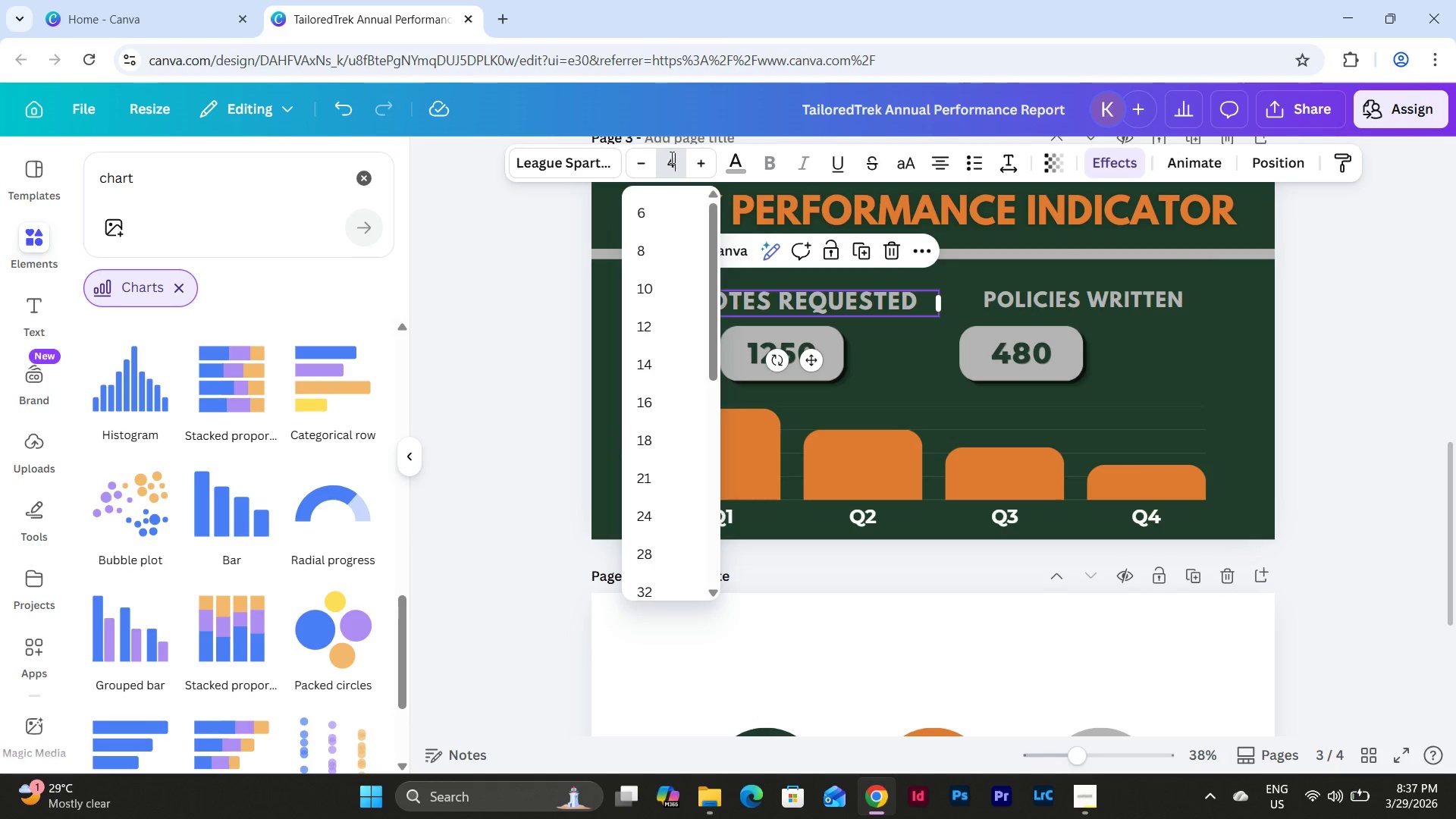 
key(Numpad0)
 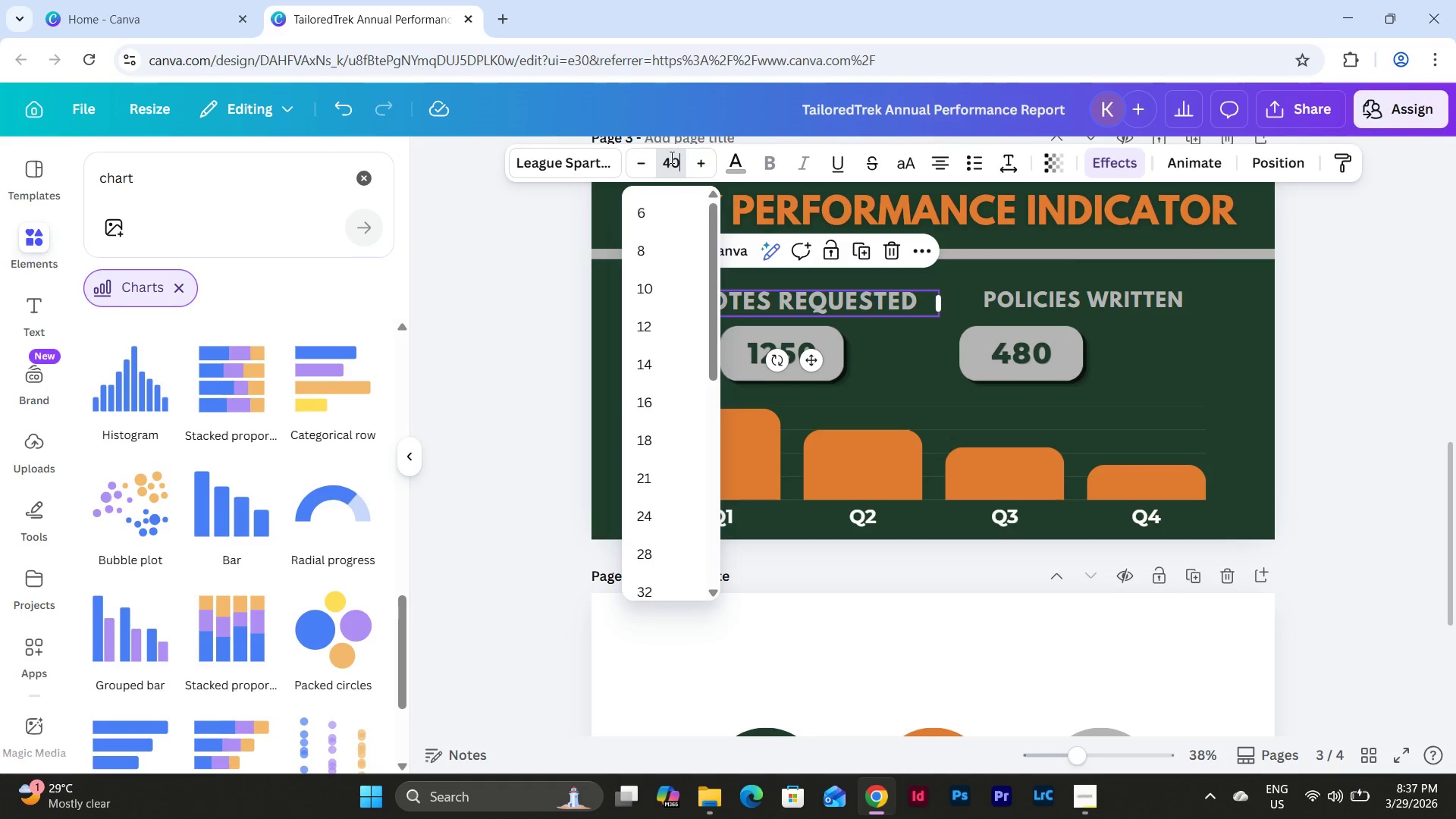 
key(NumpadEnter)
 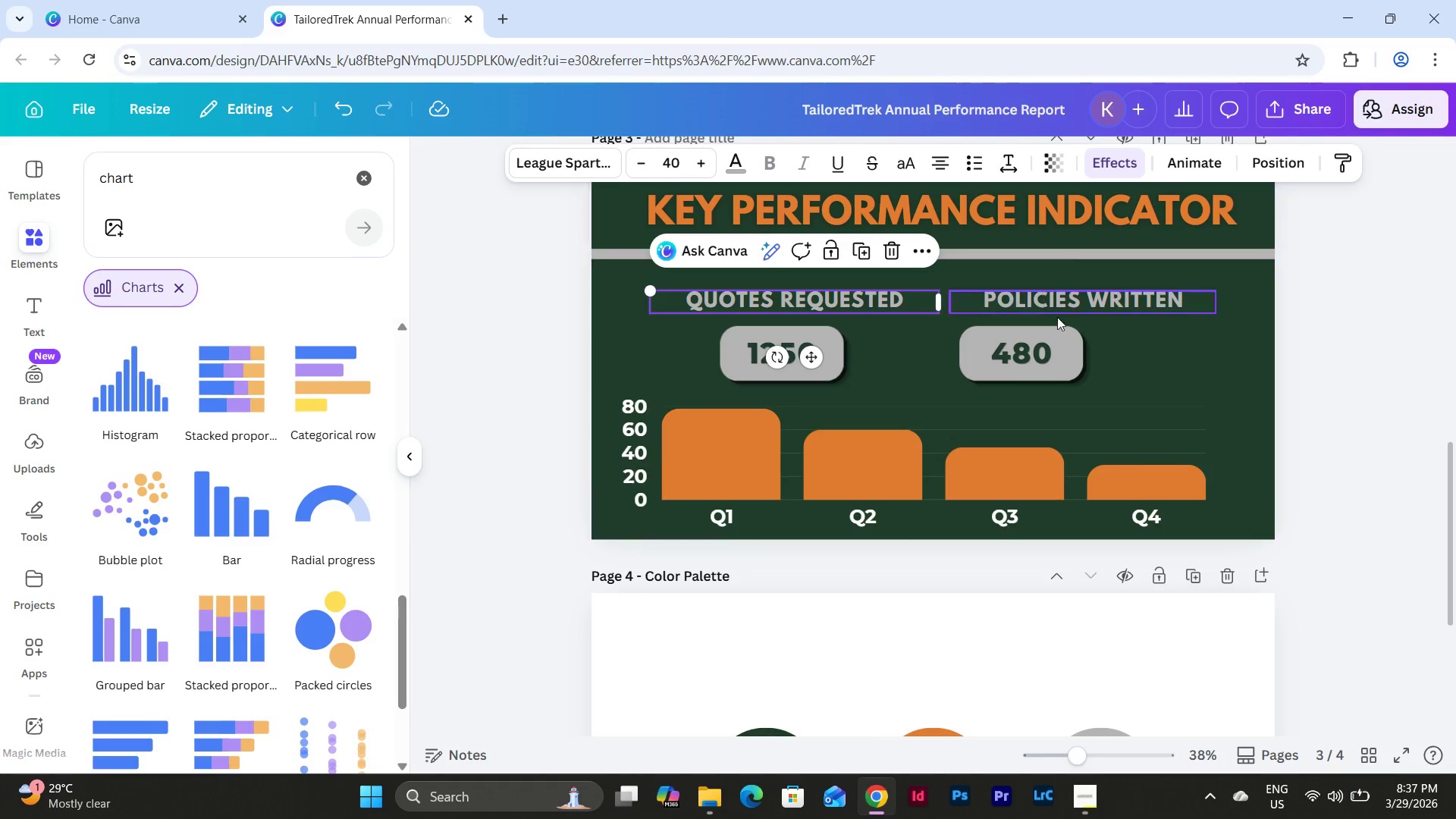 
left_click([1181, 371])
 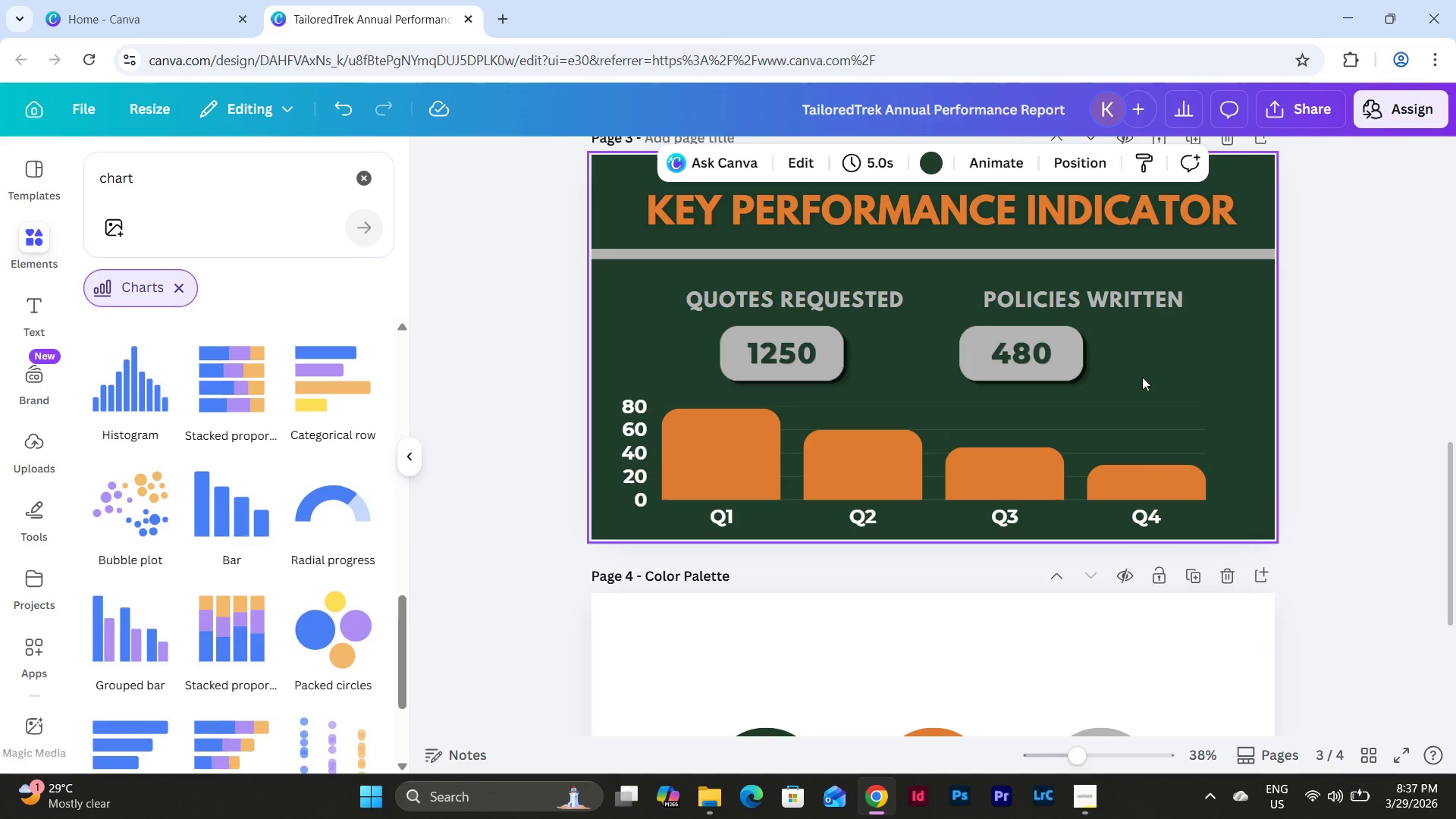 
left_click_drag(start_coordinate=[1172, 378], to_coordinate=[1169, 375])
 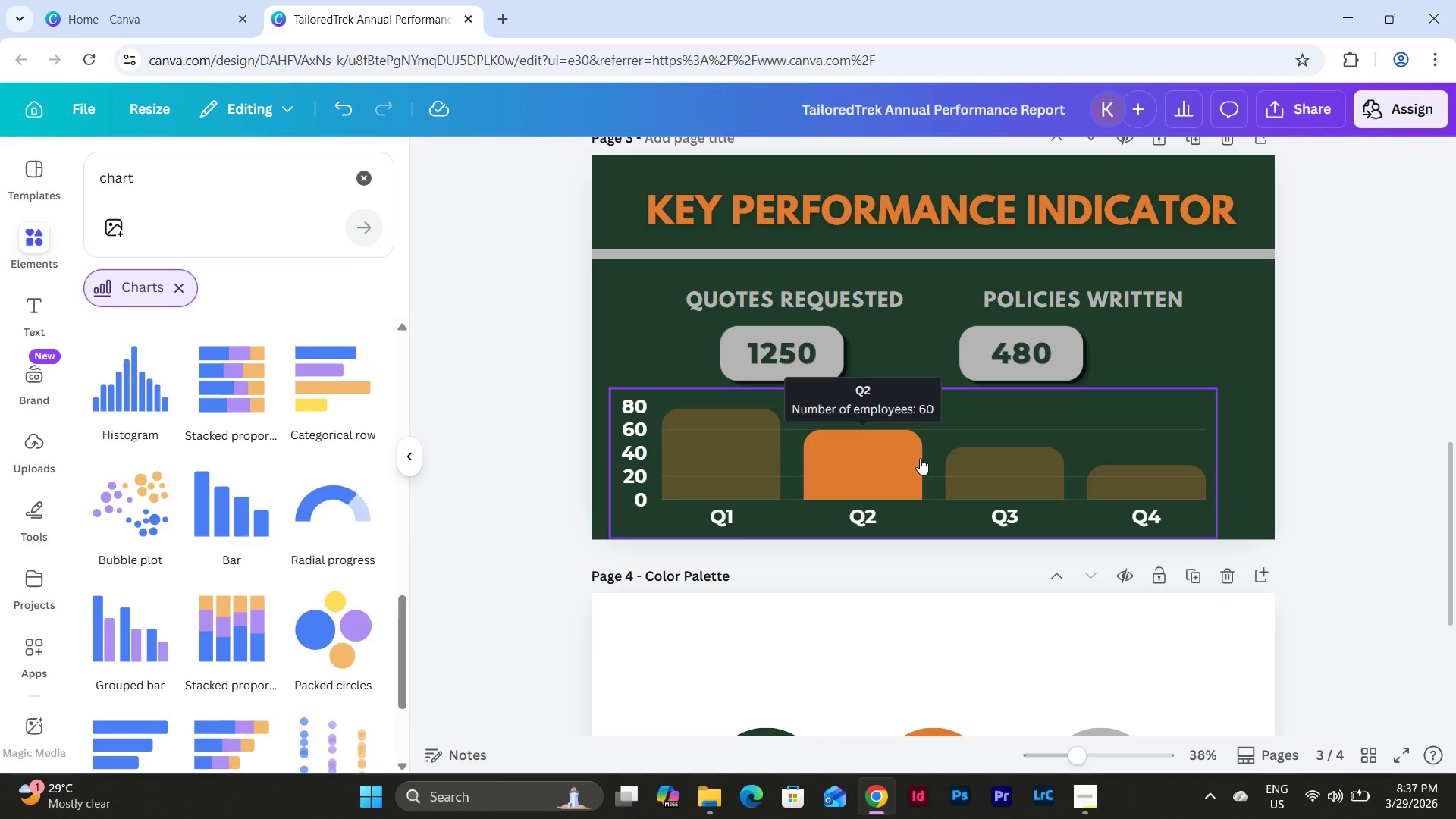 
left_click([943, 453])
 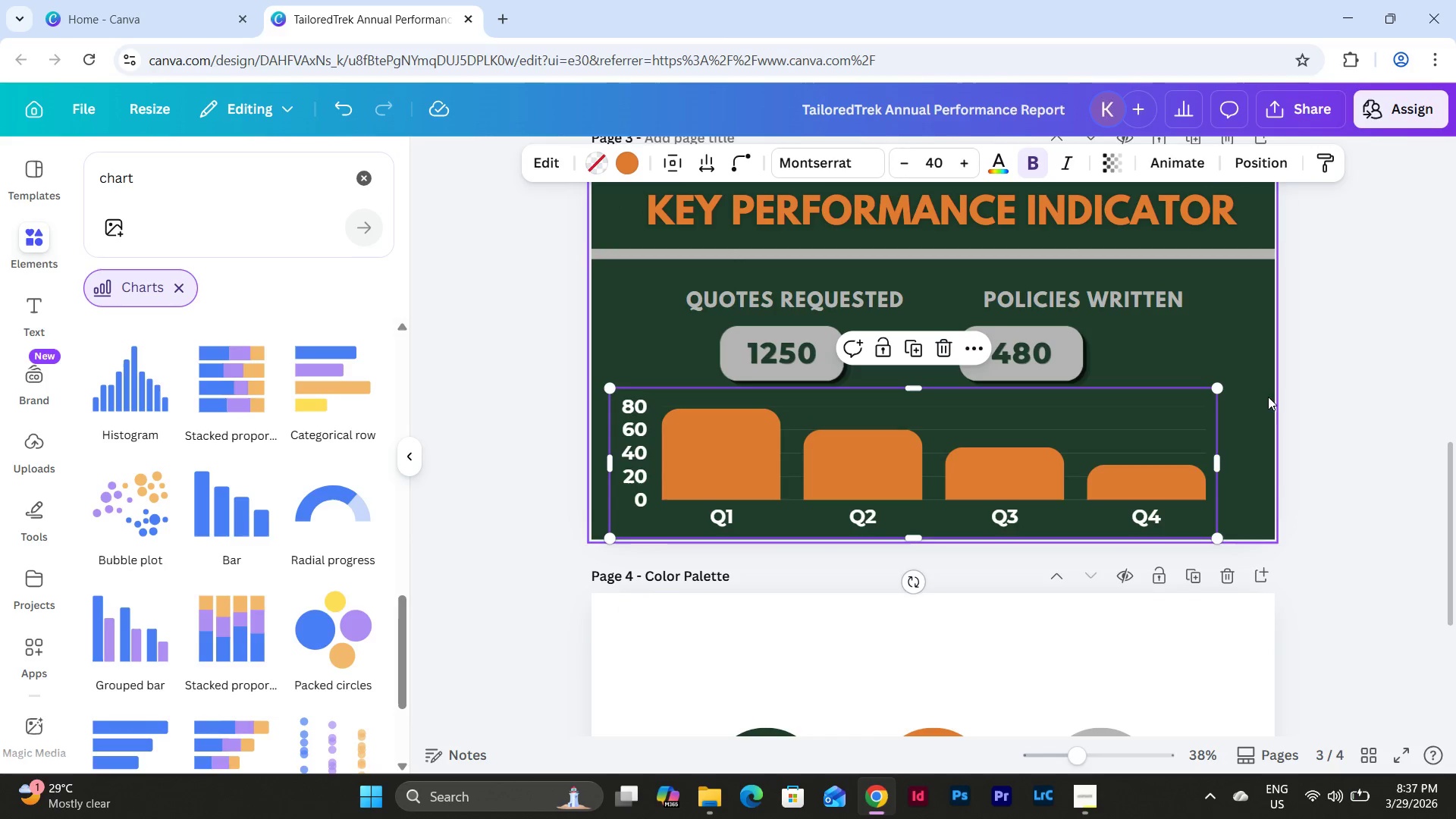 
left_click([1345, 384])
 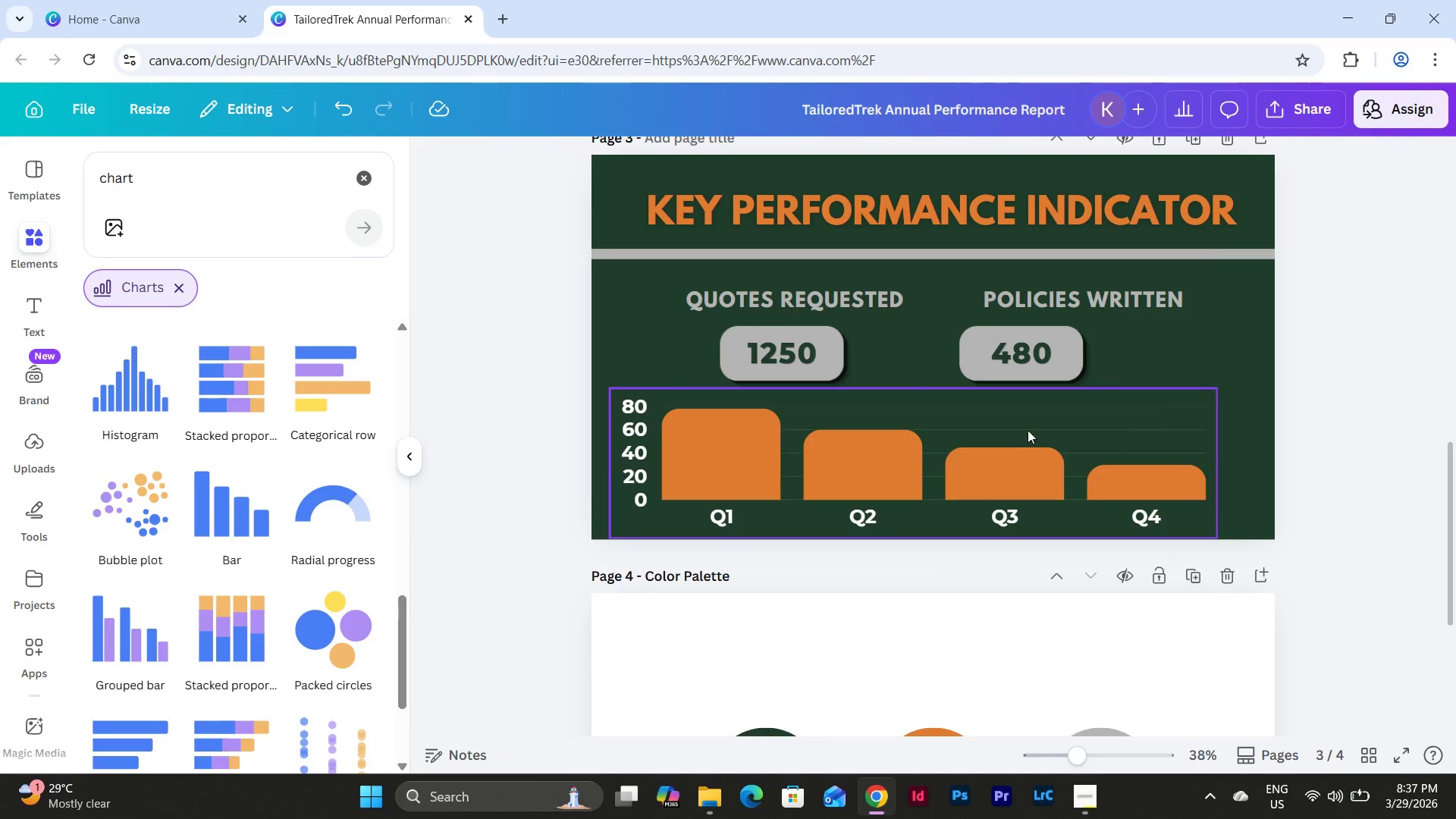 
left_click([1028, 430])
 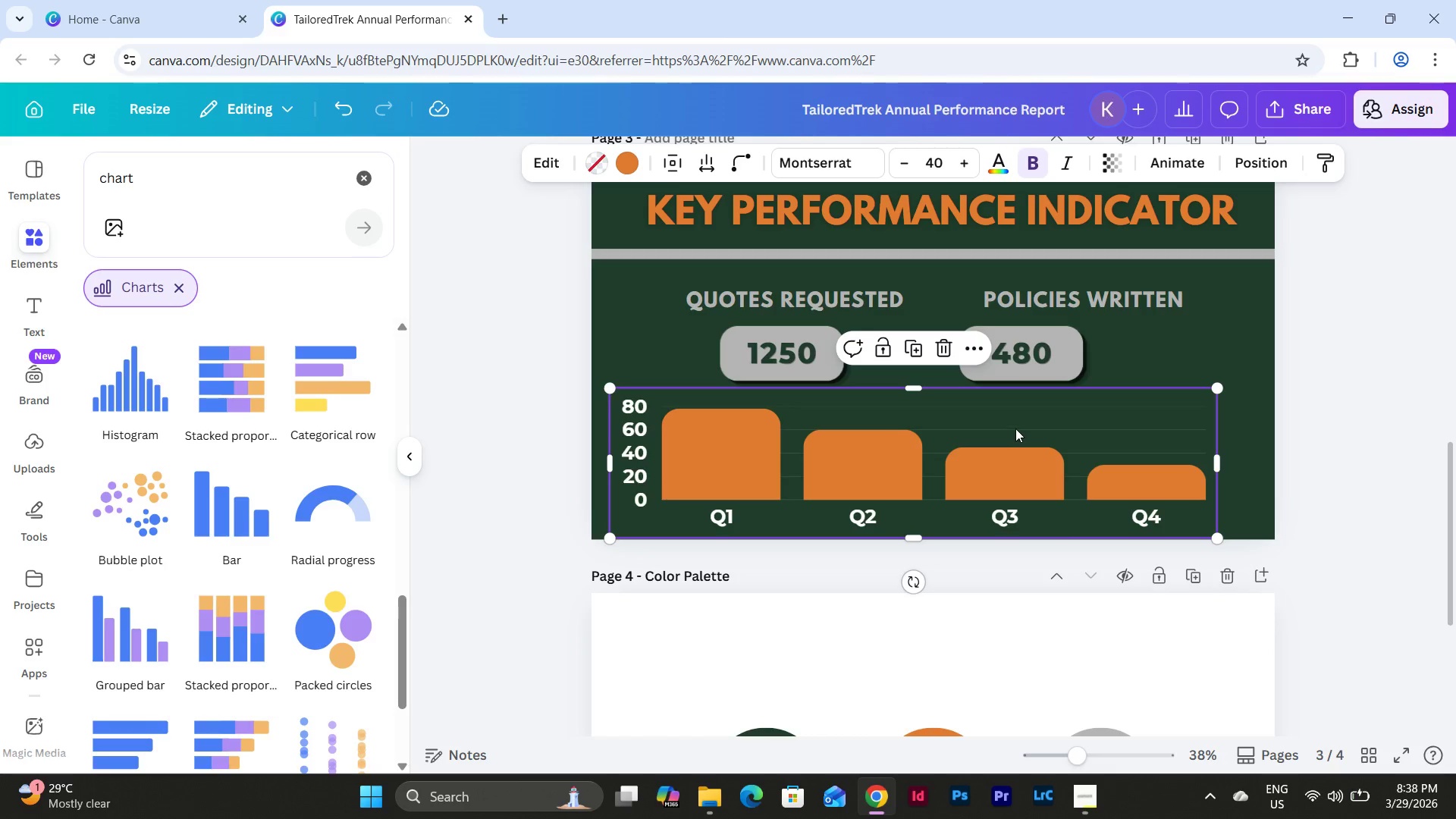 
left_click_drag(start_coordinate=[1016, 428], to_coordinate=[1034, 427])
 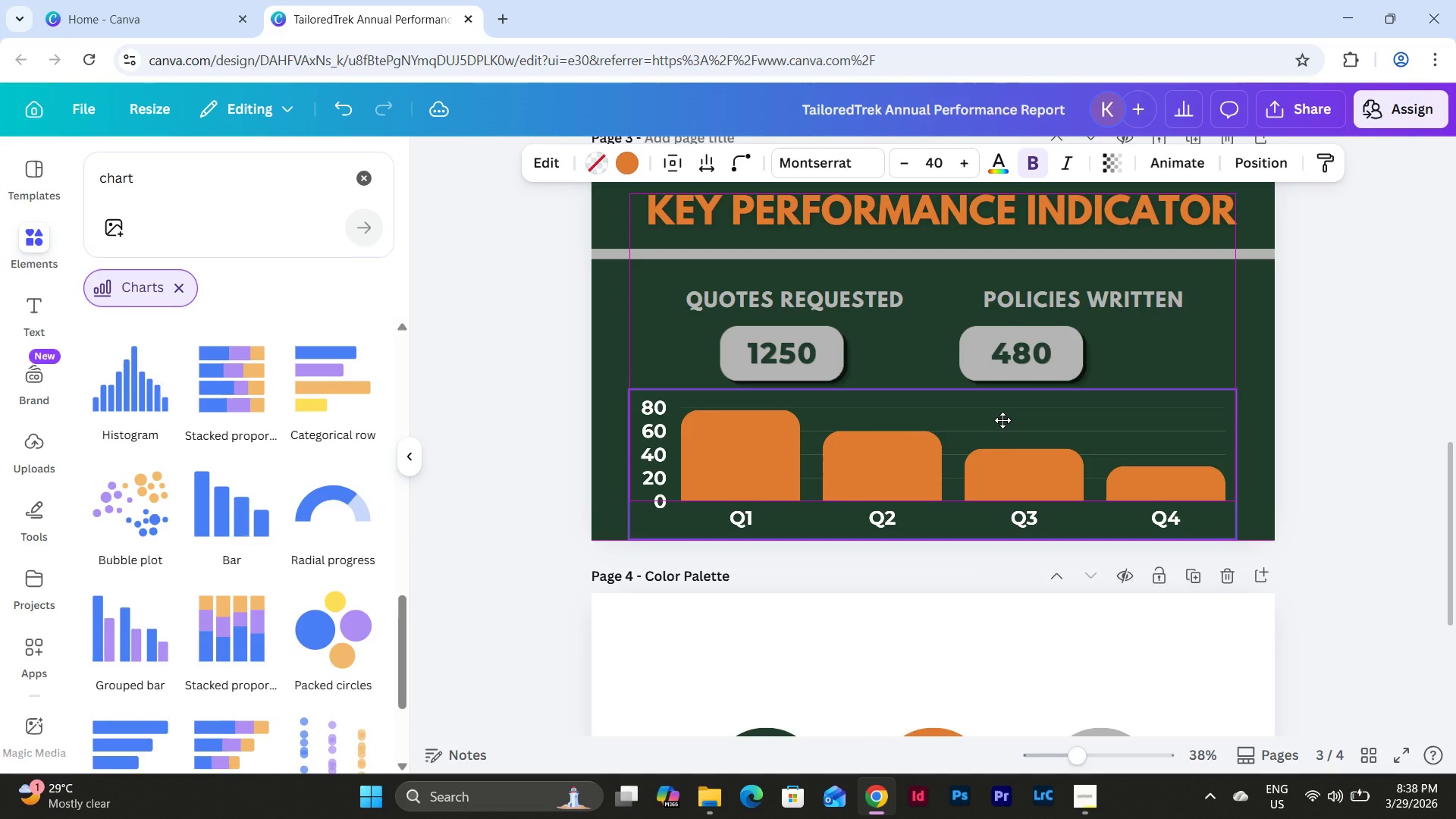 
double_click([1003, 420])
 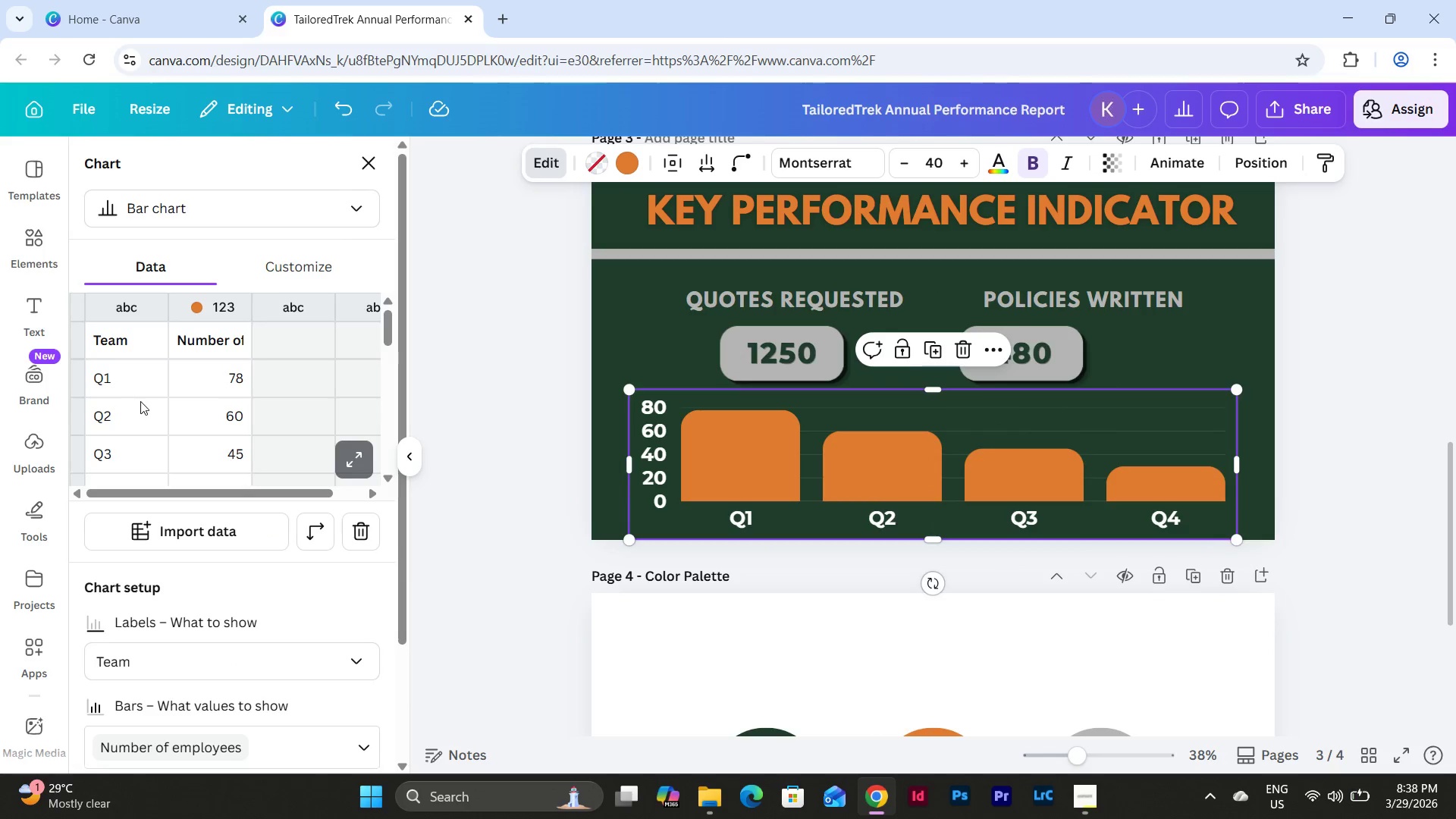 
left_click([219, 391])
 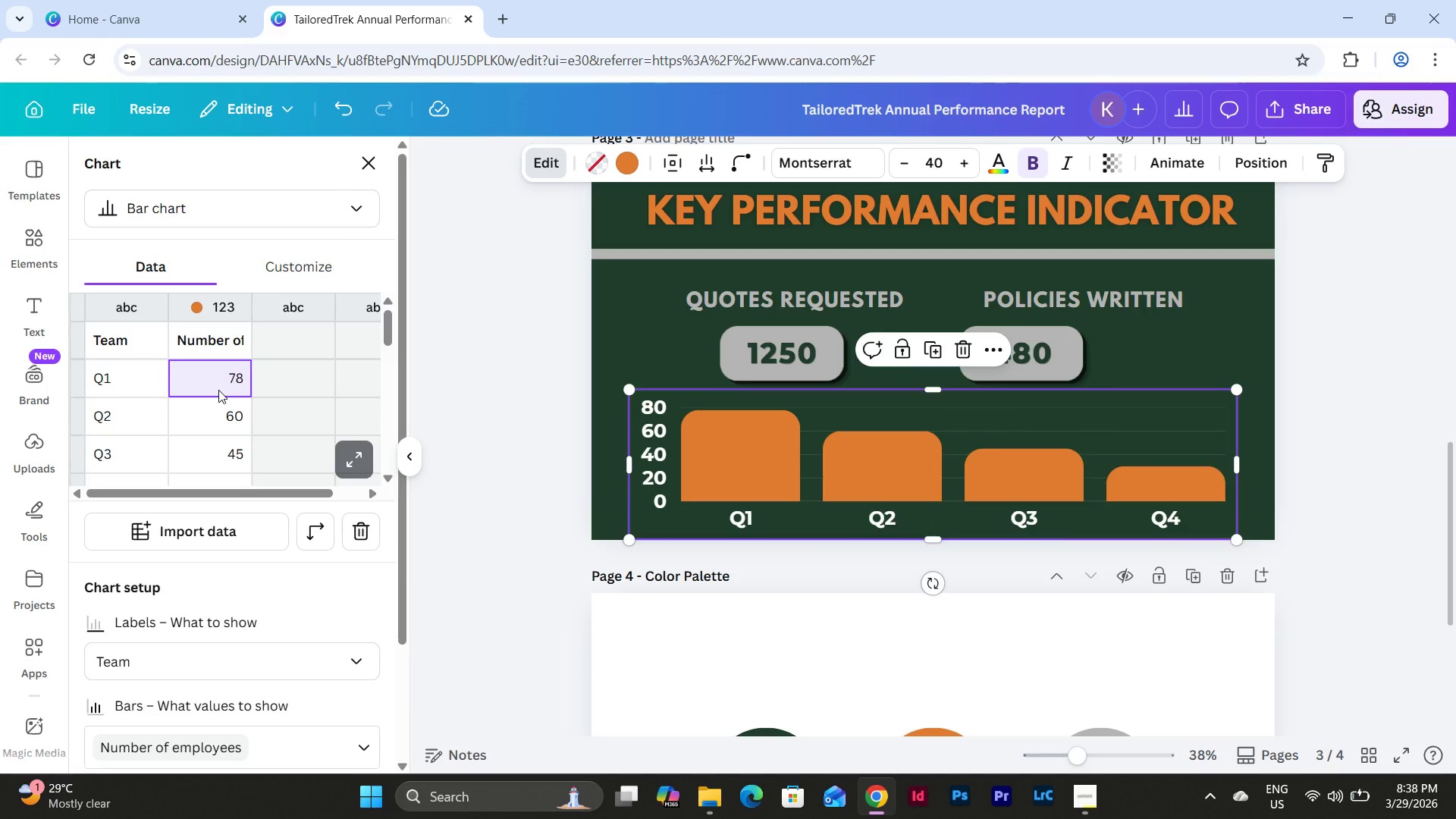 
key(Numpad8)
 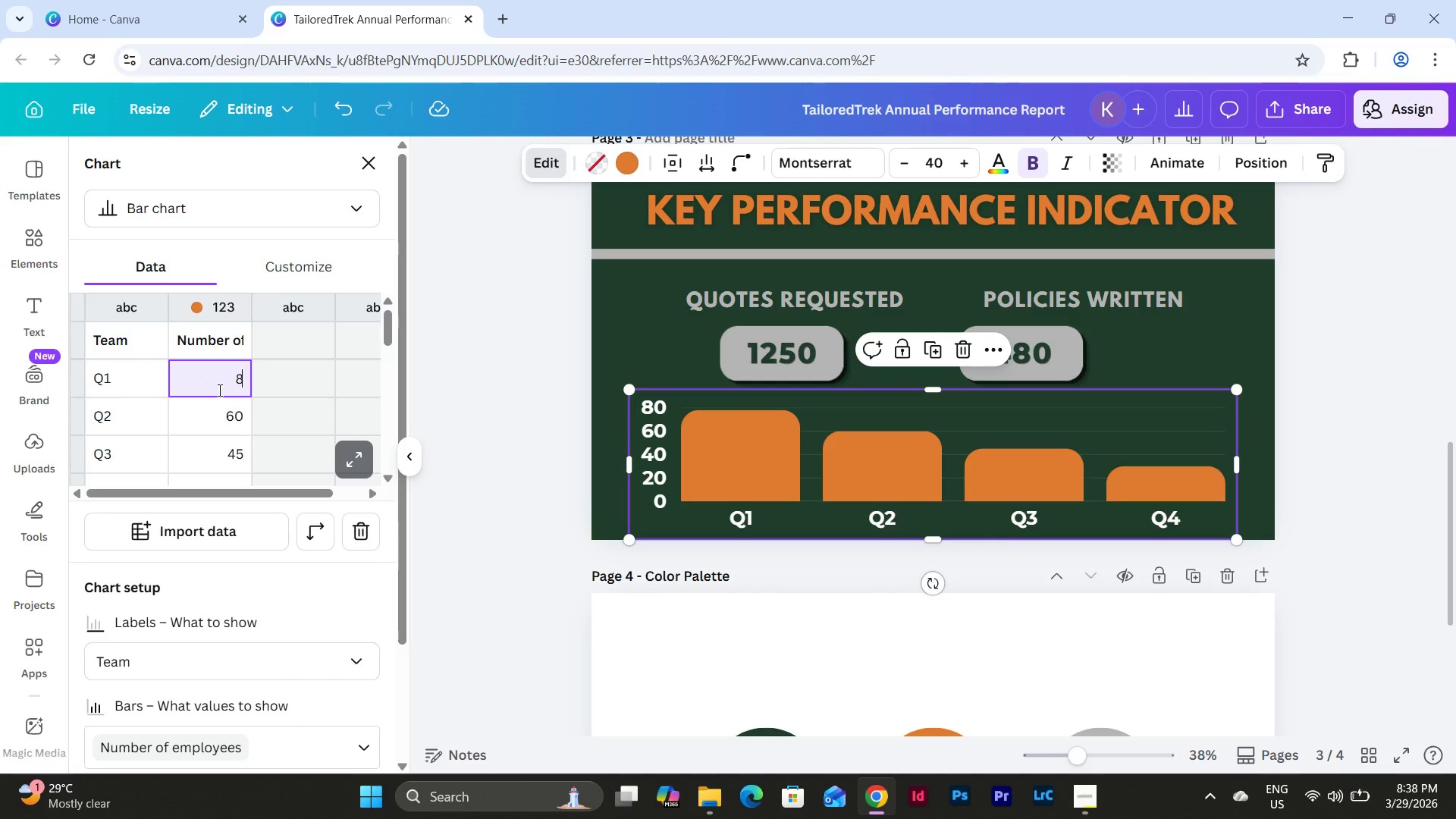 
key(Numpad0)
 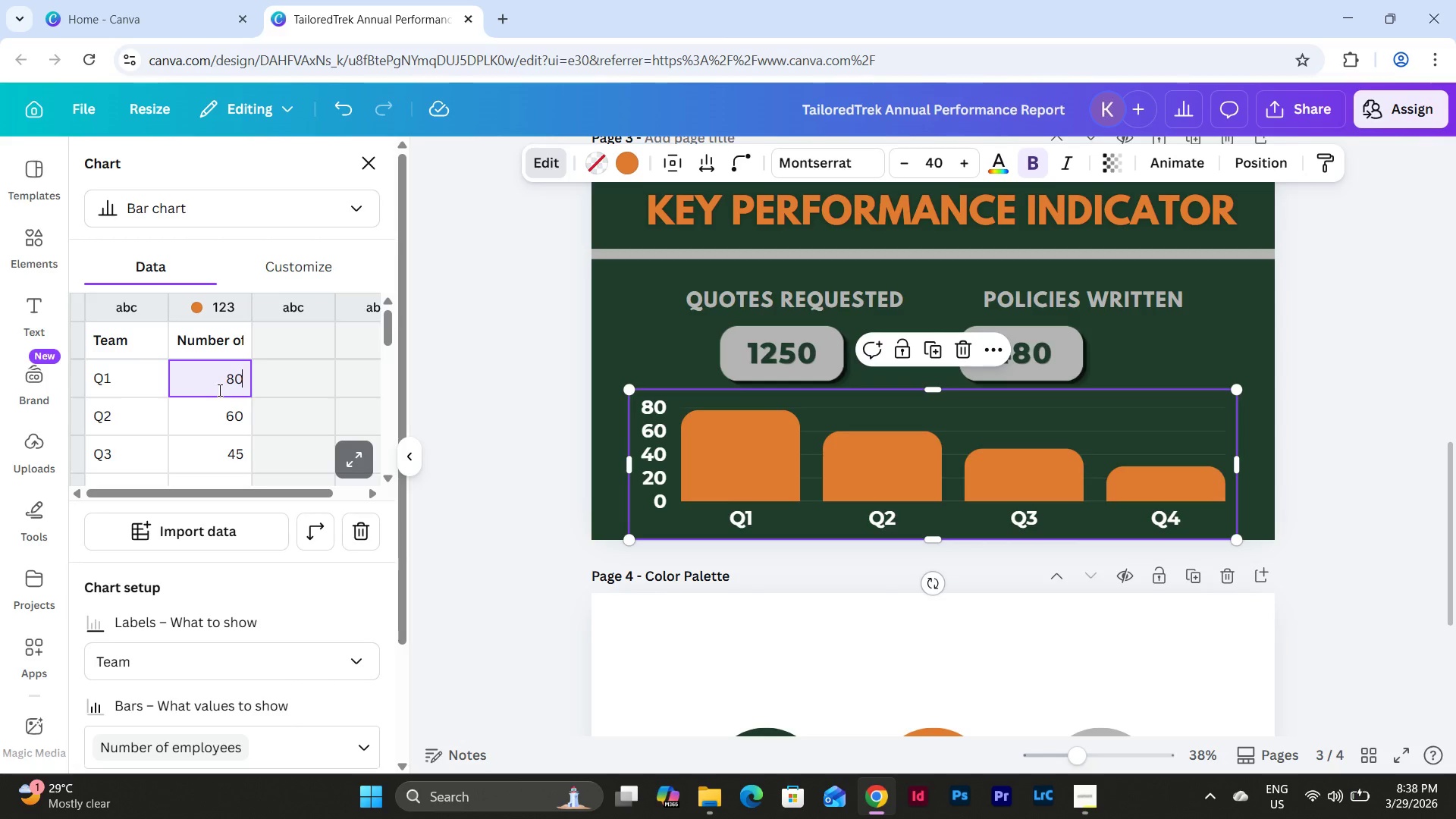 
key(Tab)
 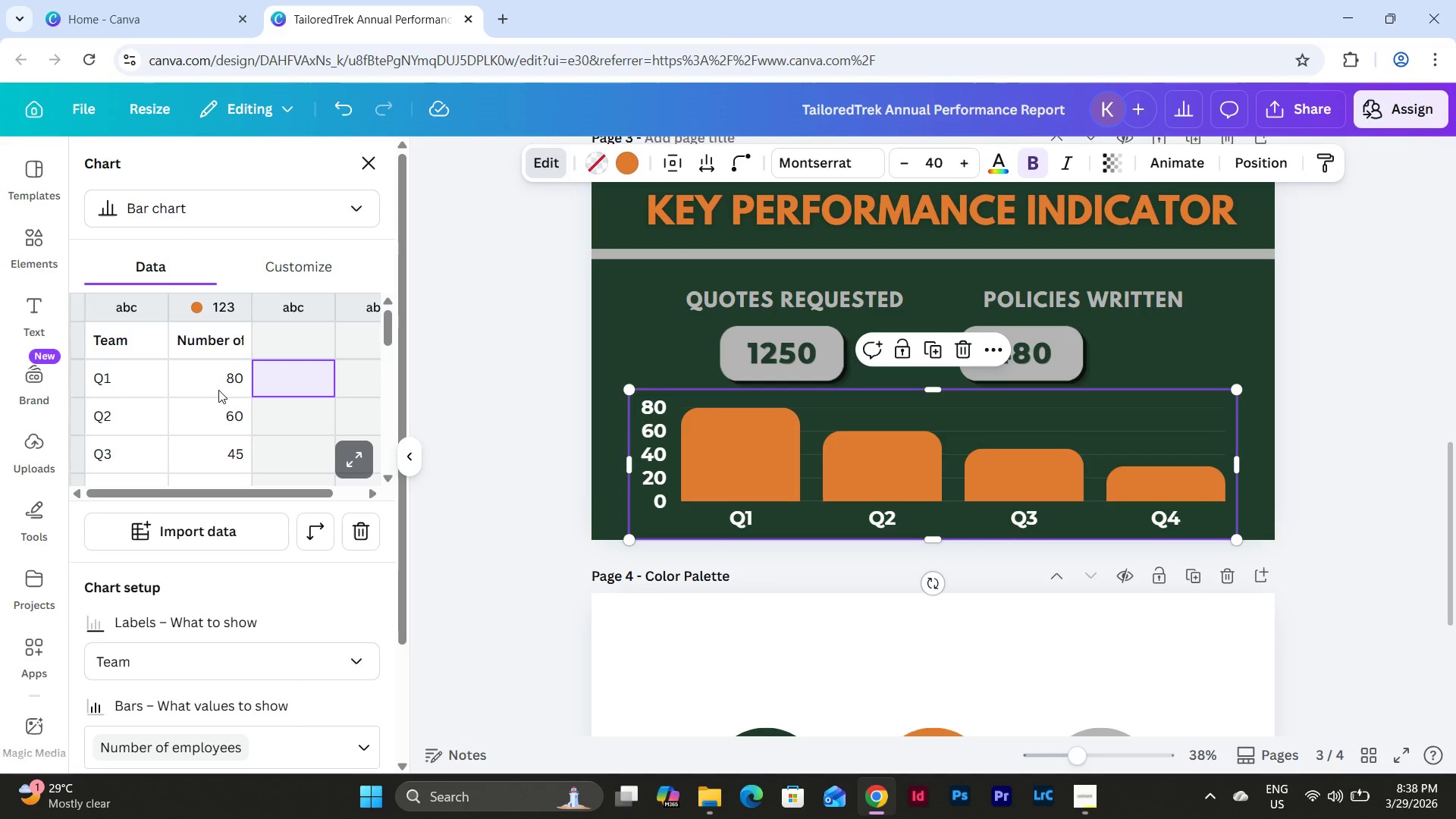 
left_click([226, 418])
 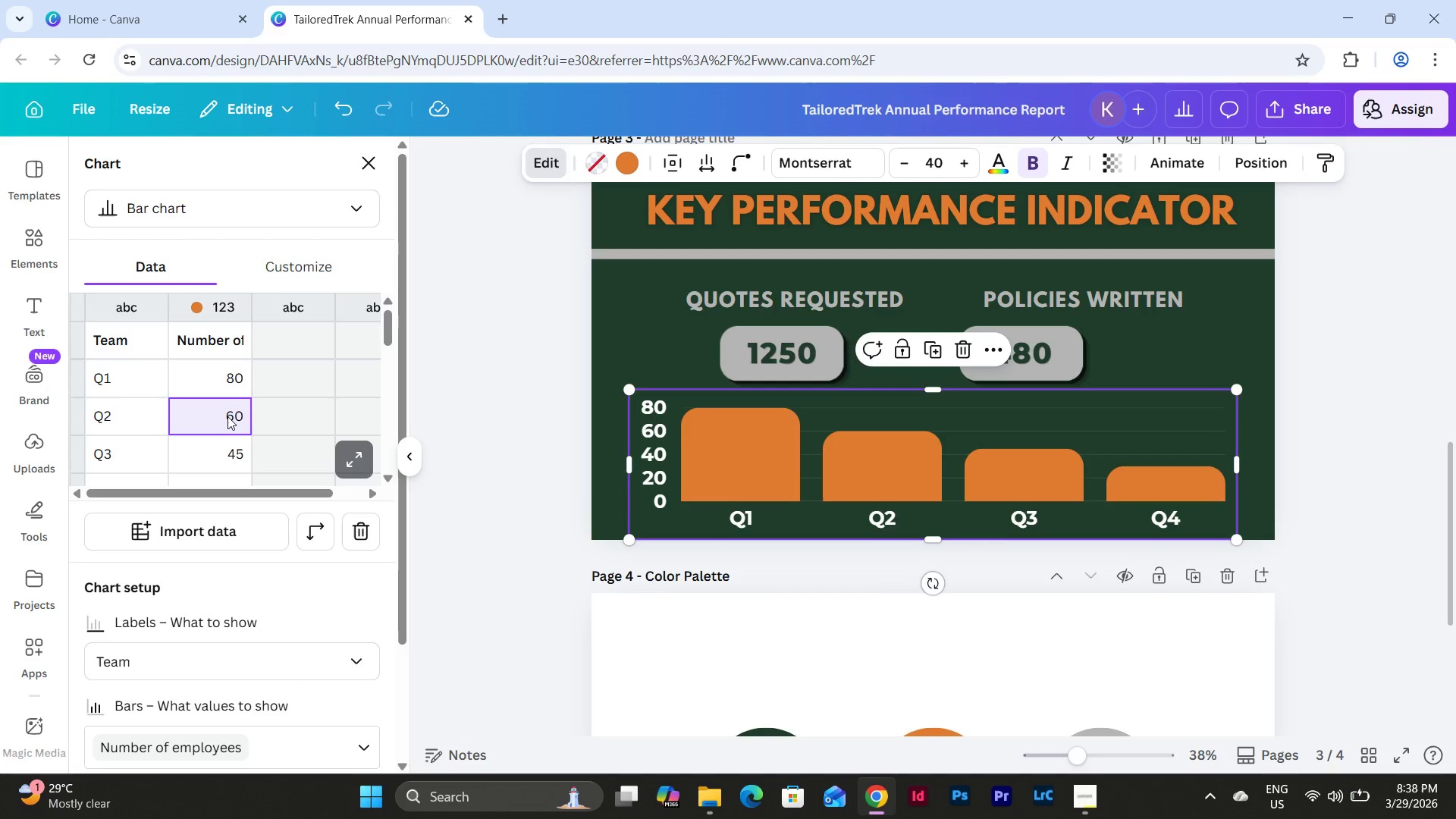 
key(Numpad1)
 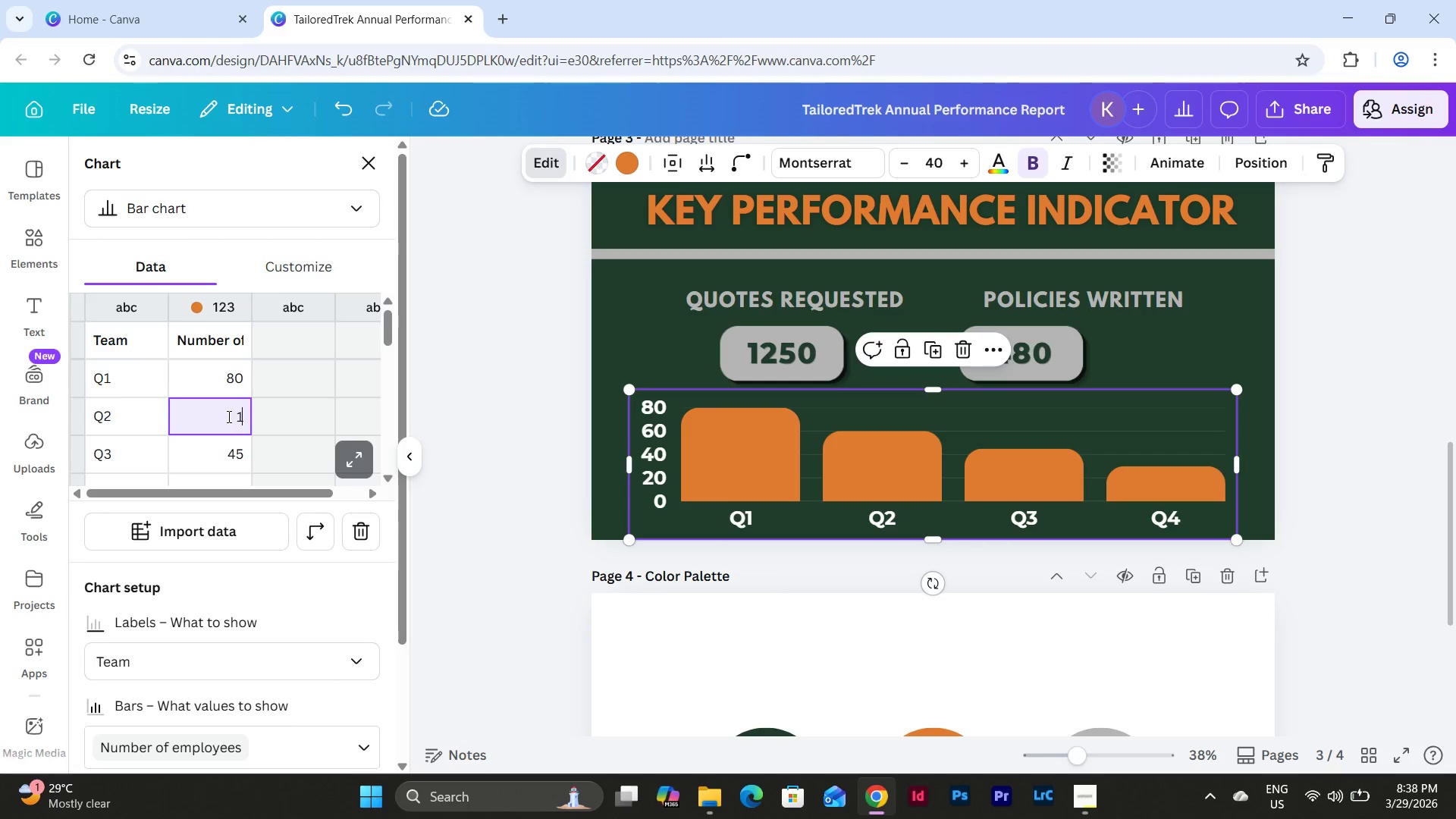 
key(Numpad0)
 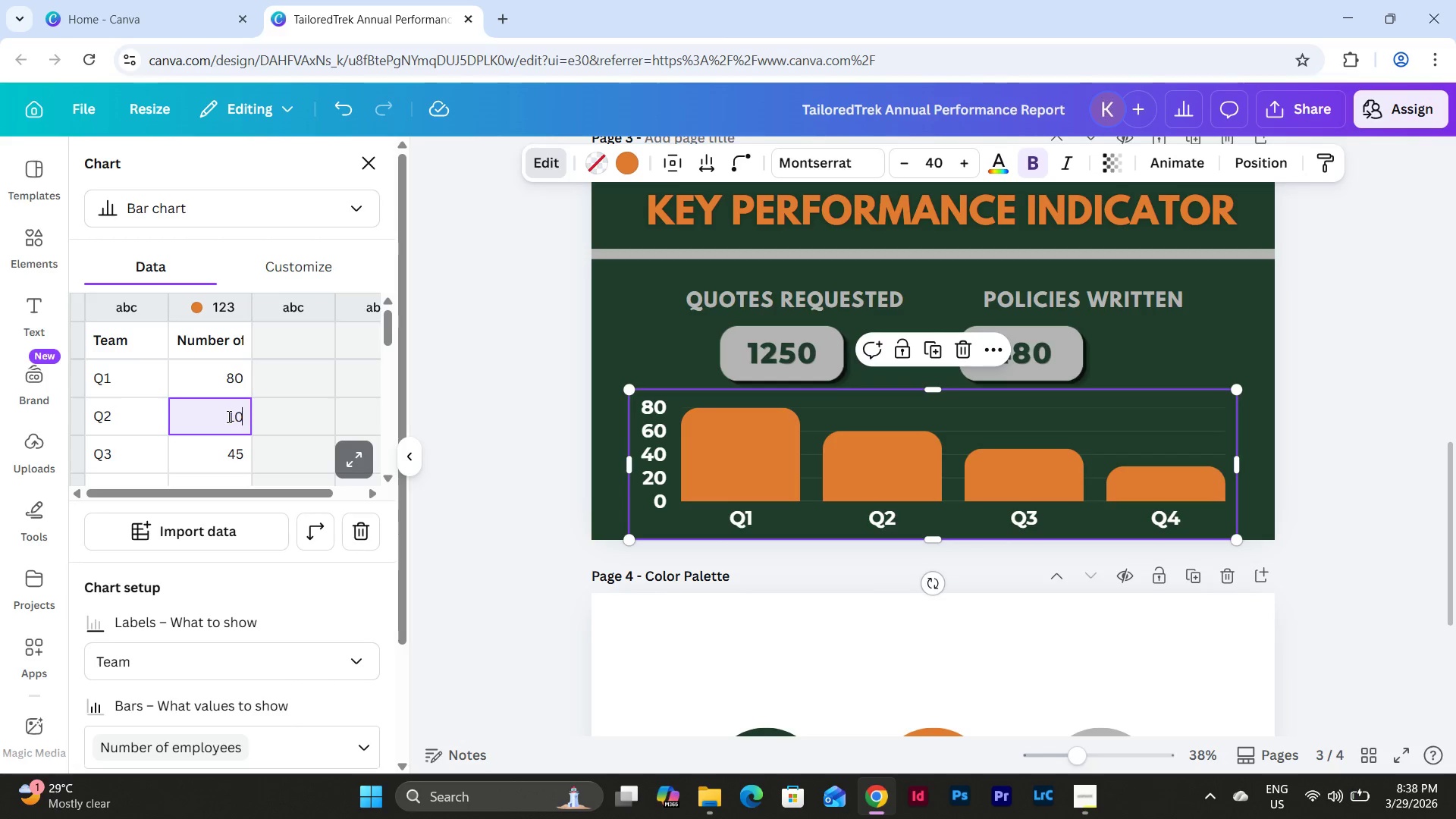 
key(Numpad5)
 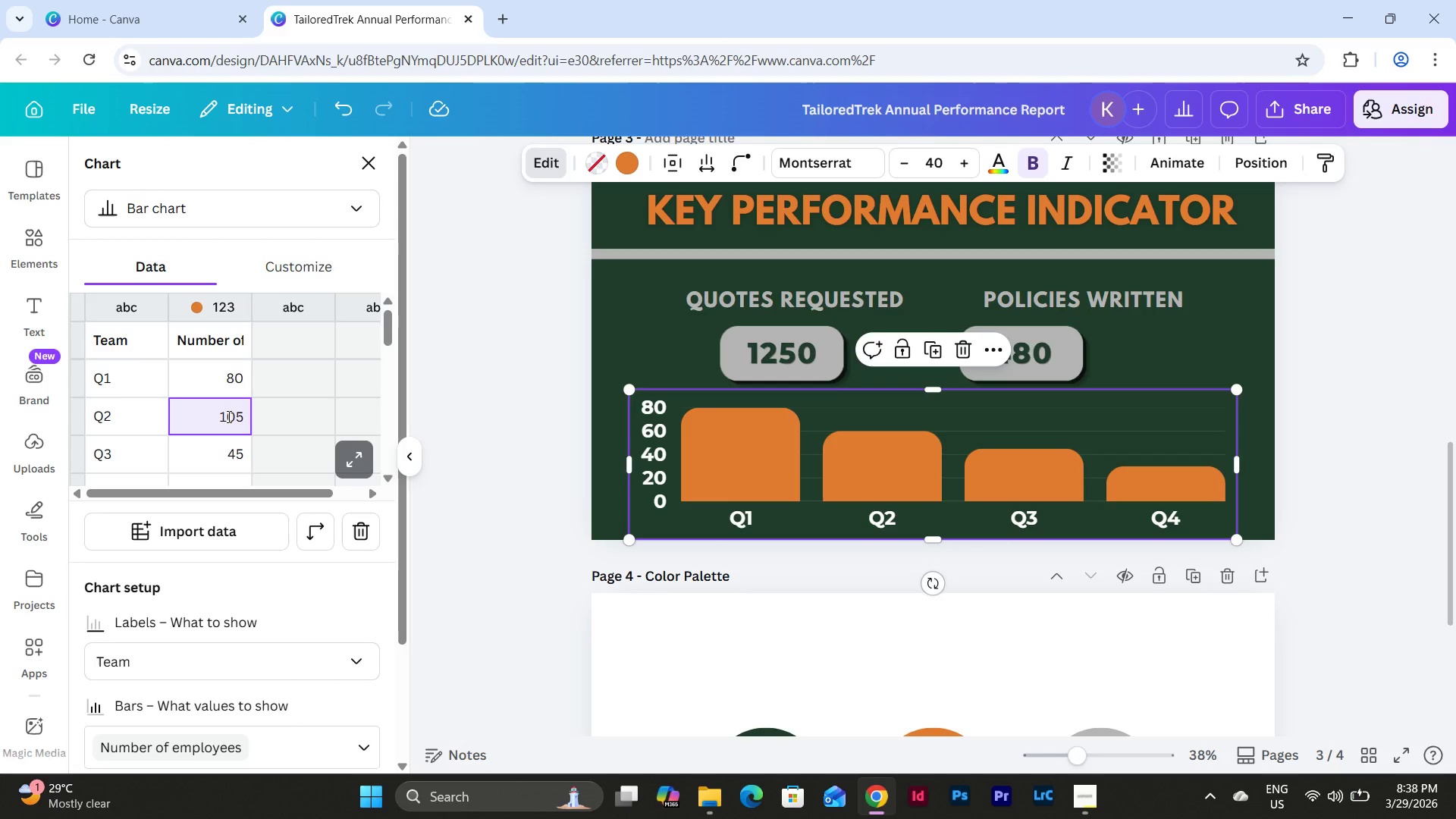 
key(Tab)
 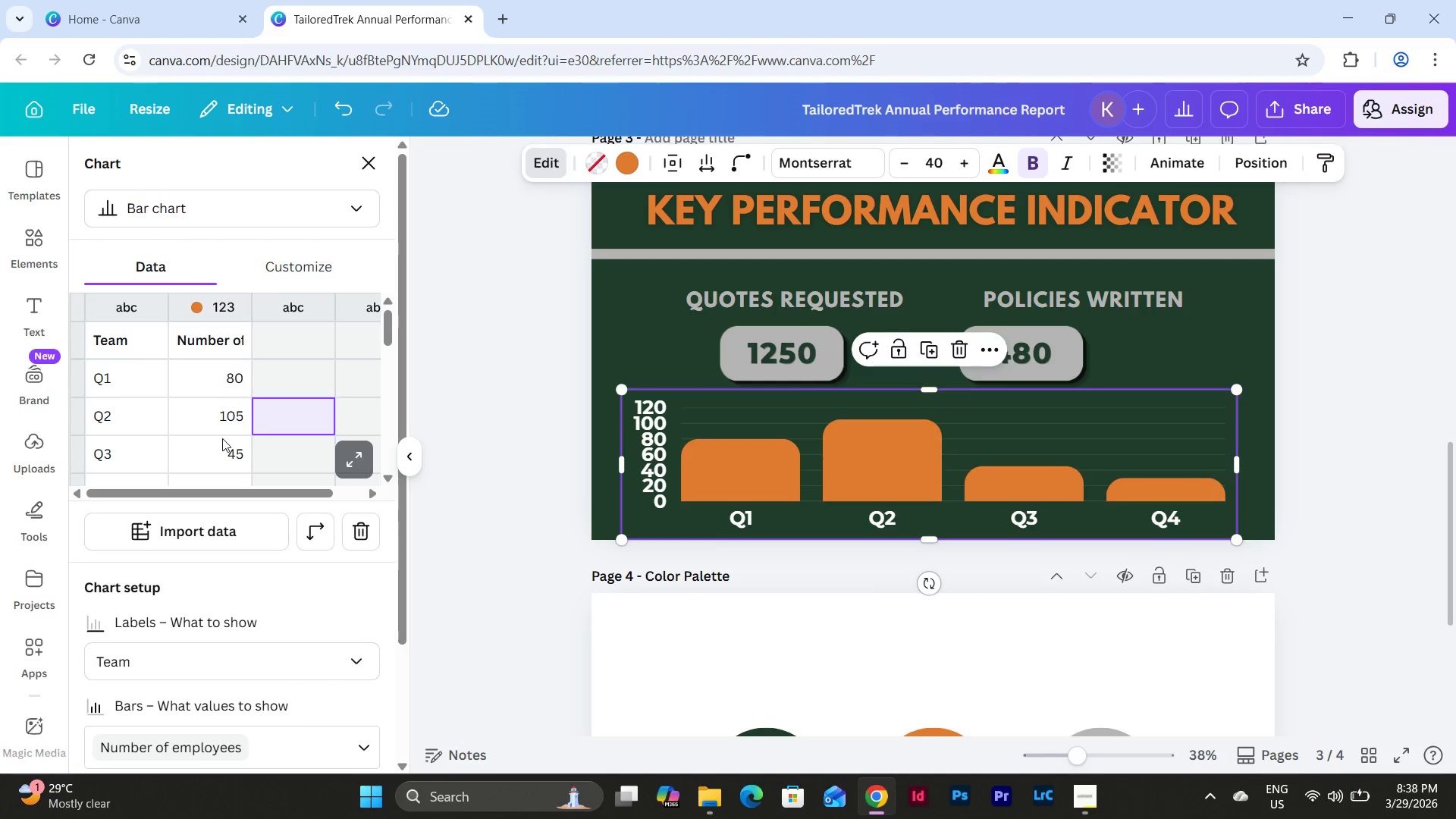 
scroll: coordinate [228, 422], scroll_direction: down, amount: 1.0
 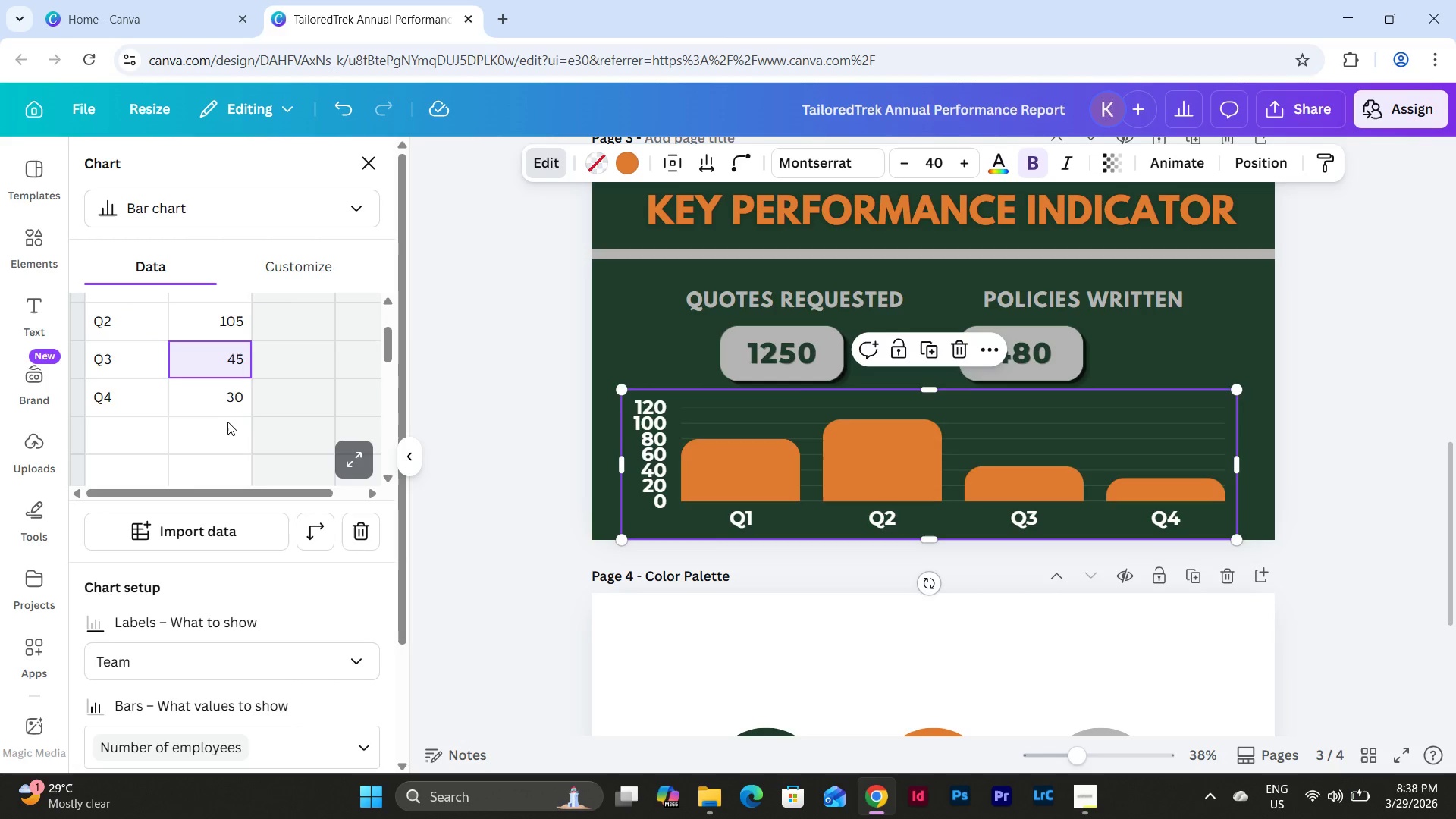 
key(Numpad1)
 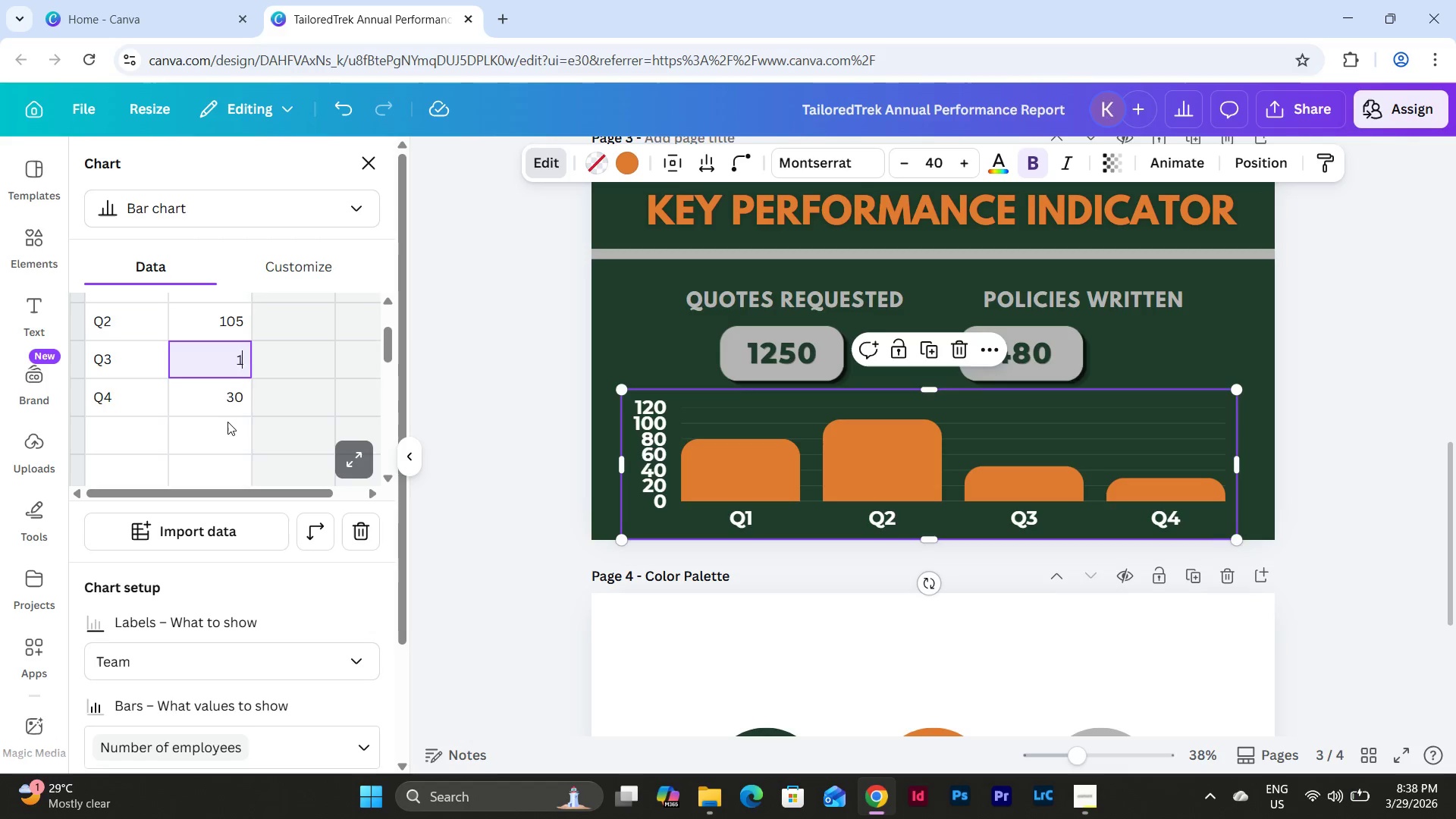 
key(Numpad3)
 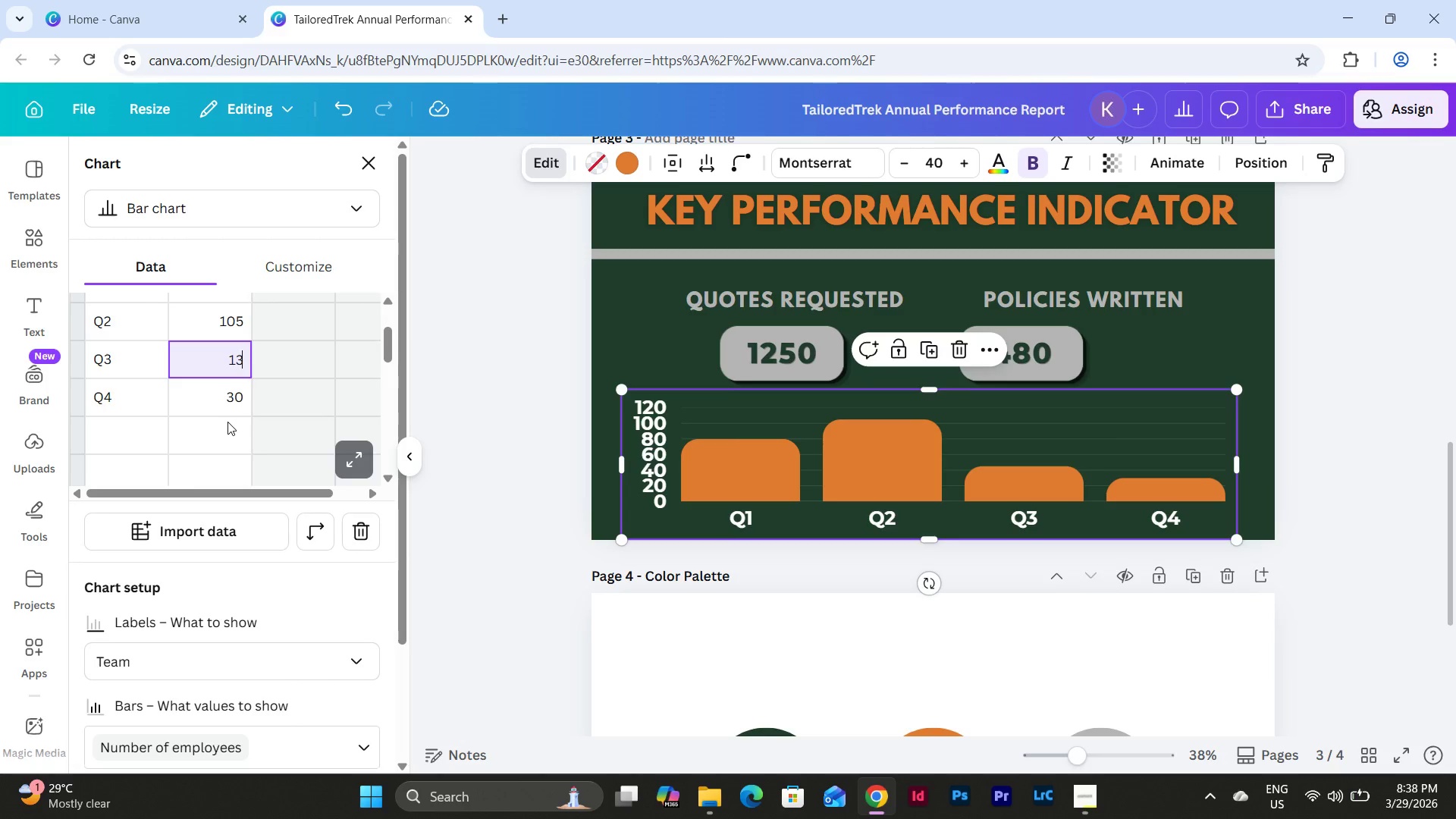 
key(Numpad0)
 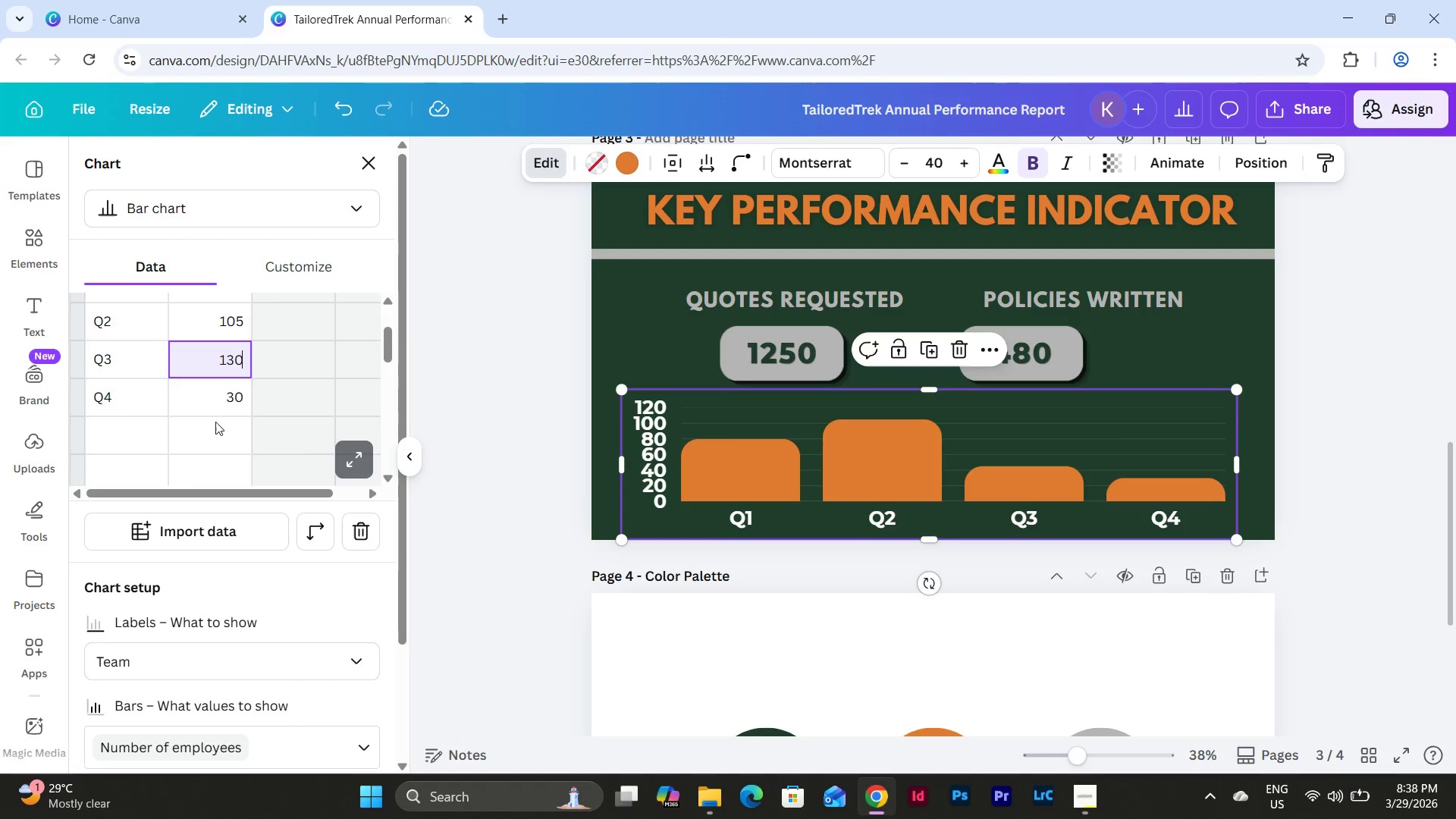 
left_click([228, 387])
 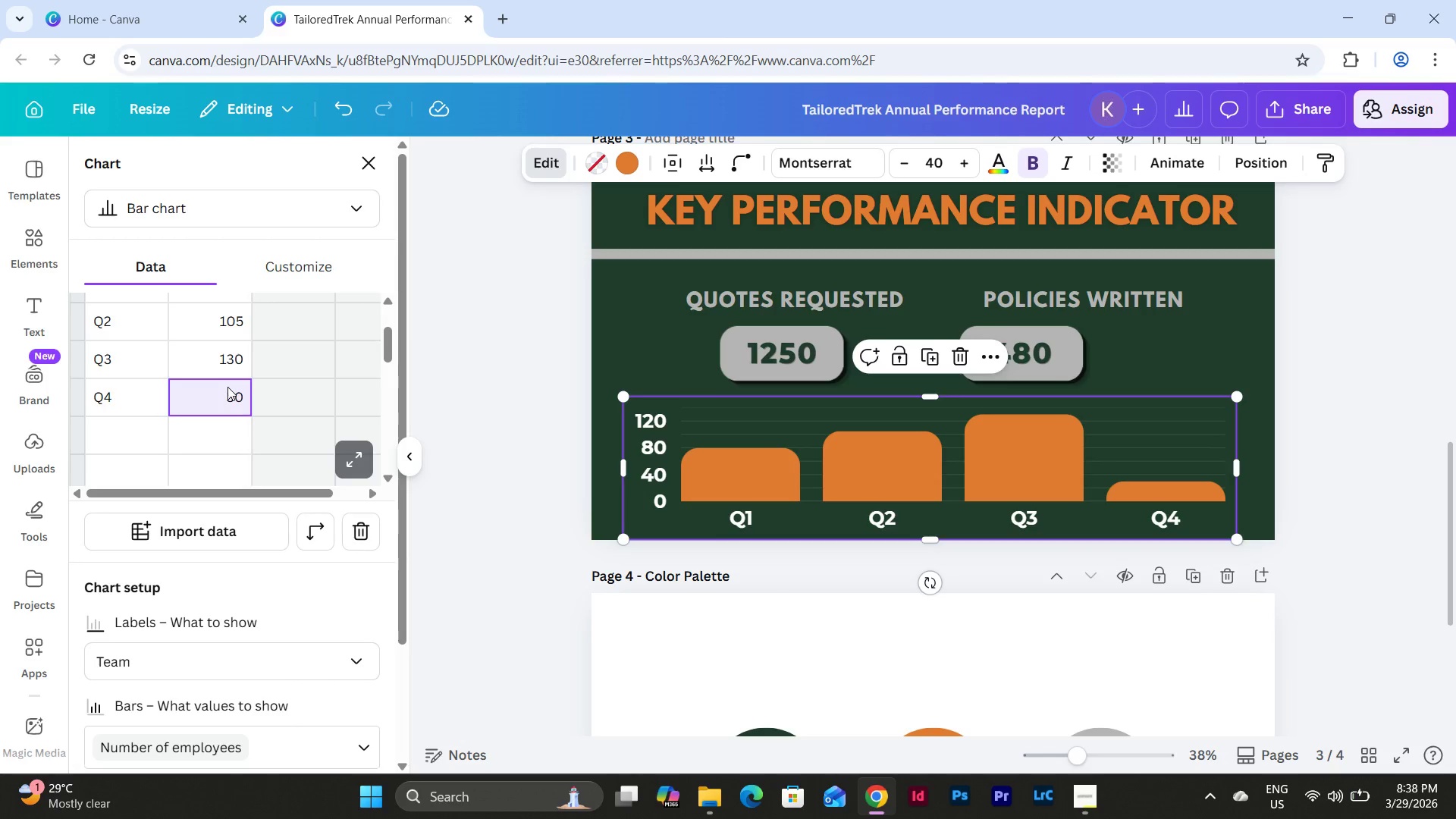 
key(Numpad1)
 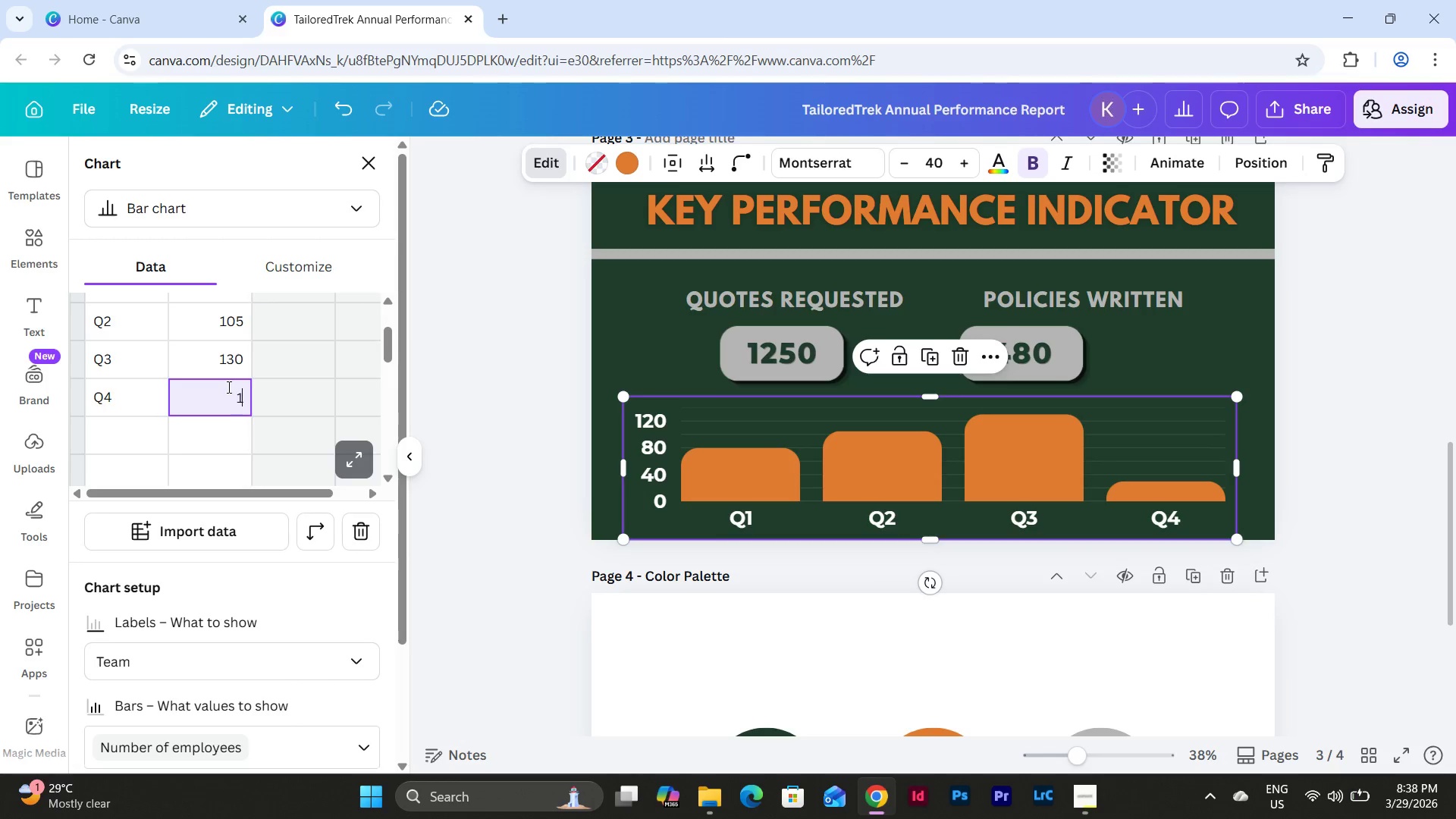 
key(Numpad6)
 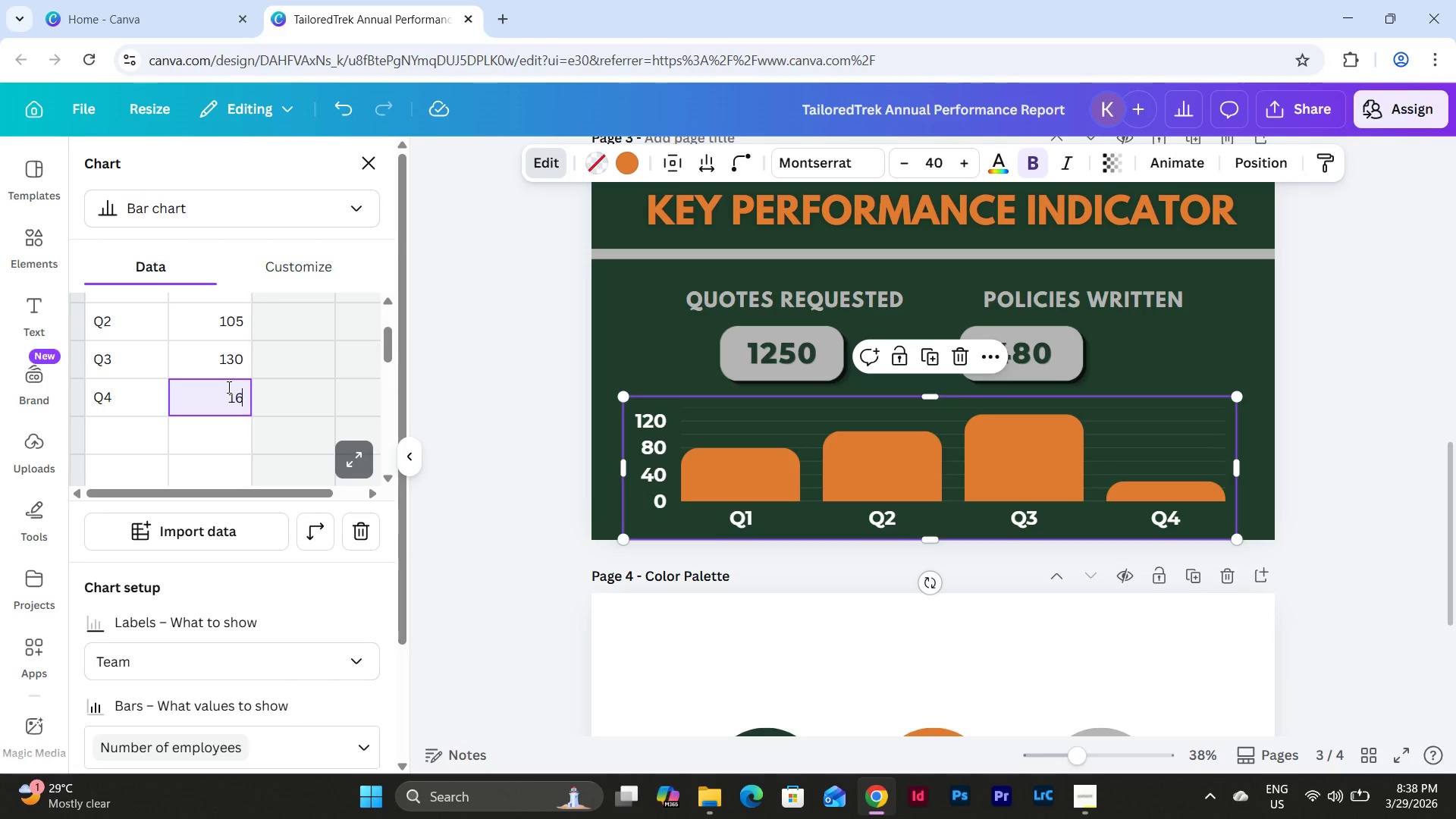 
key(Numpad5)
 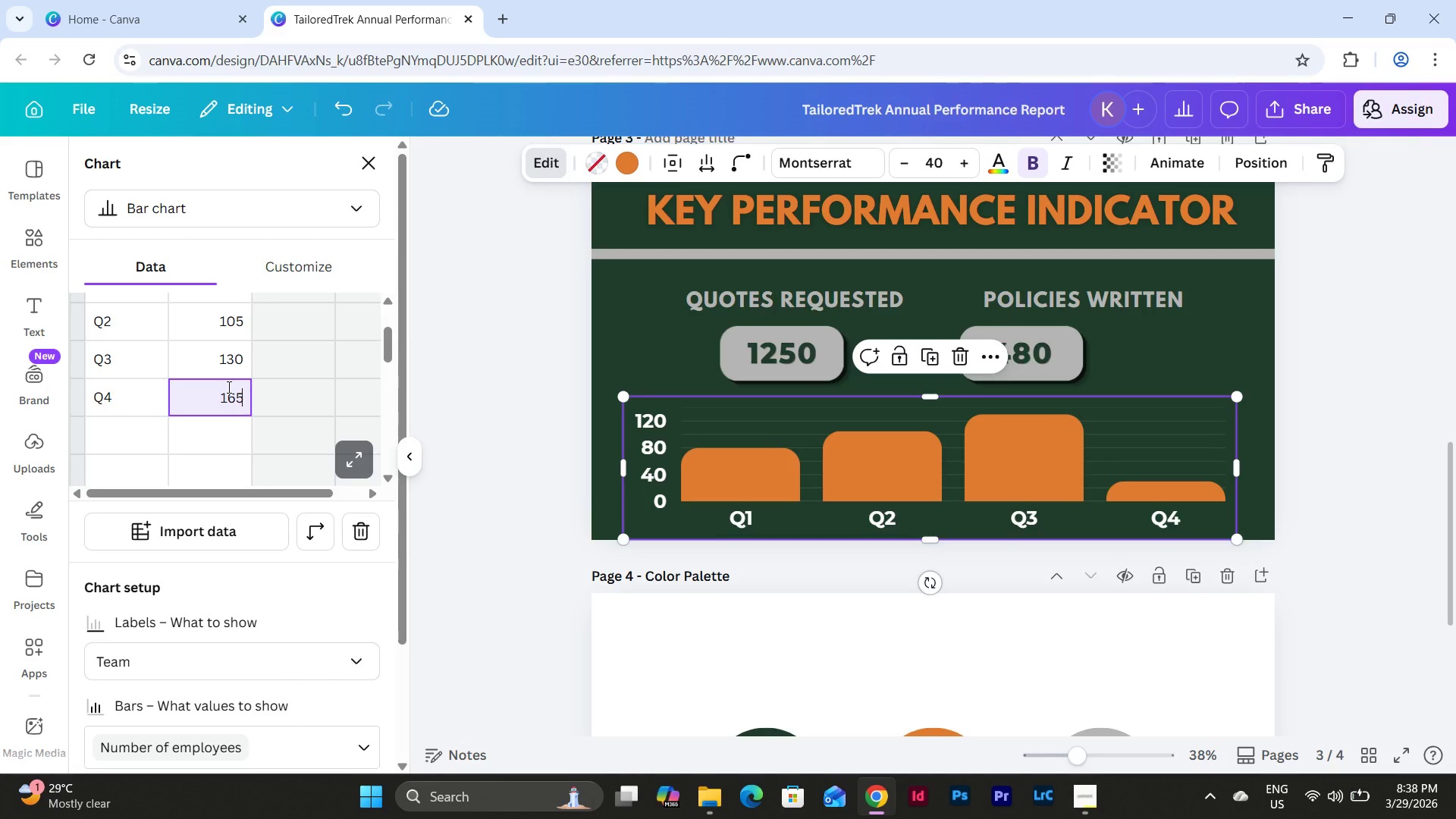 
key(NumpadEnter)
 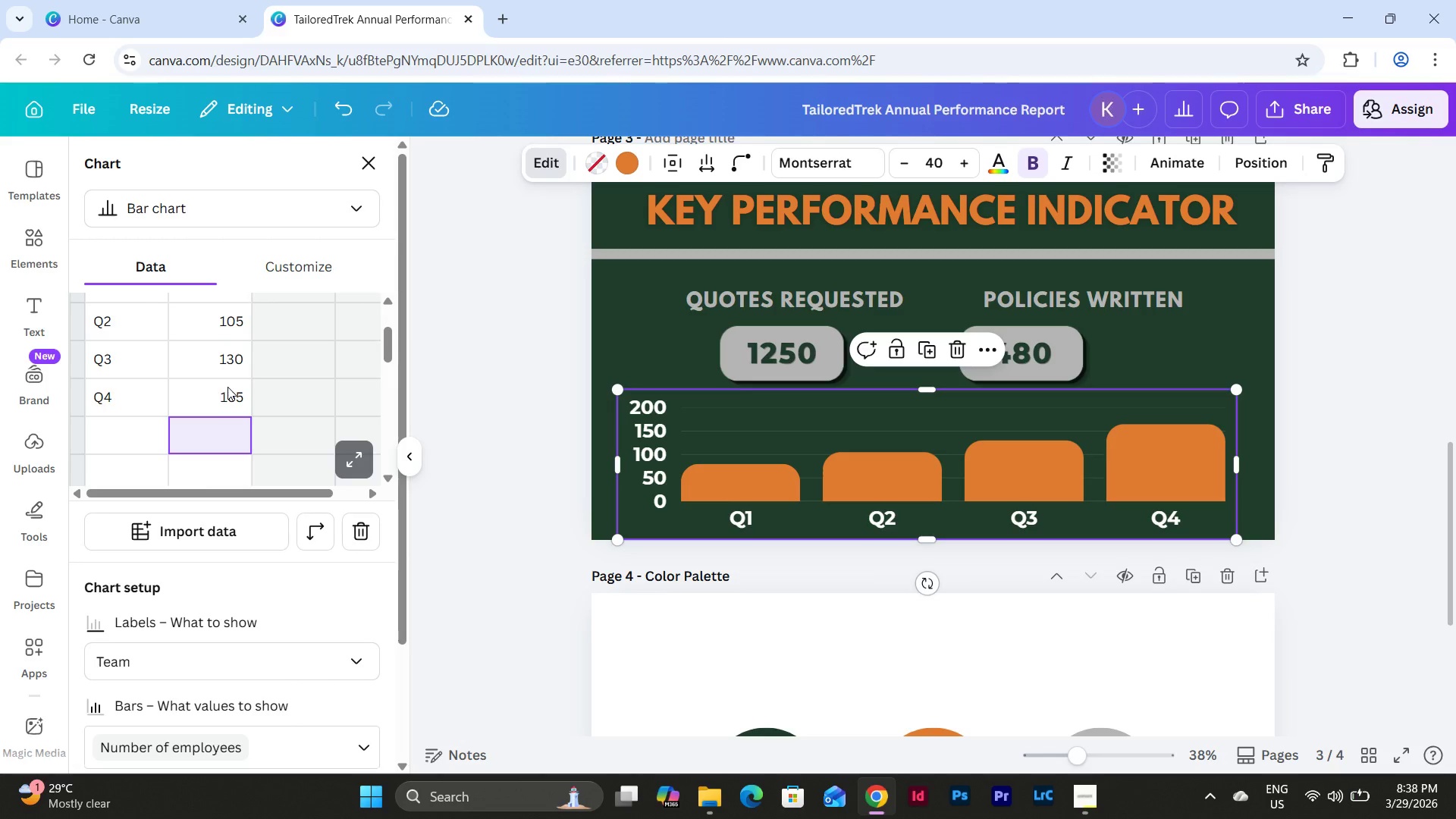 
wait(24.08)
 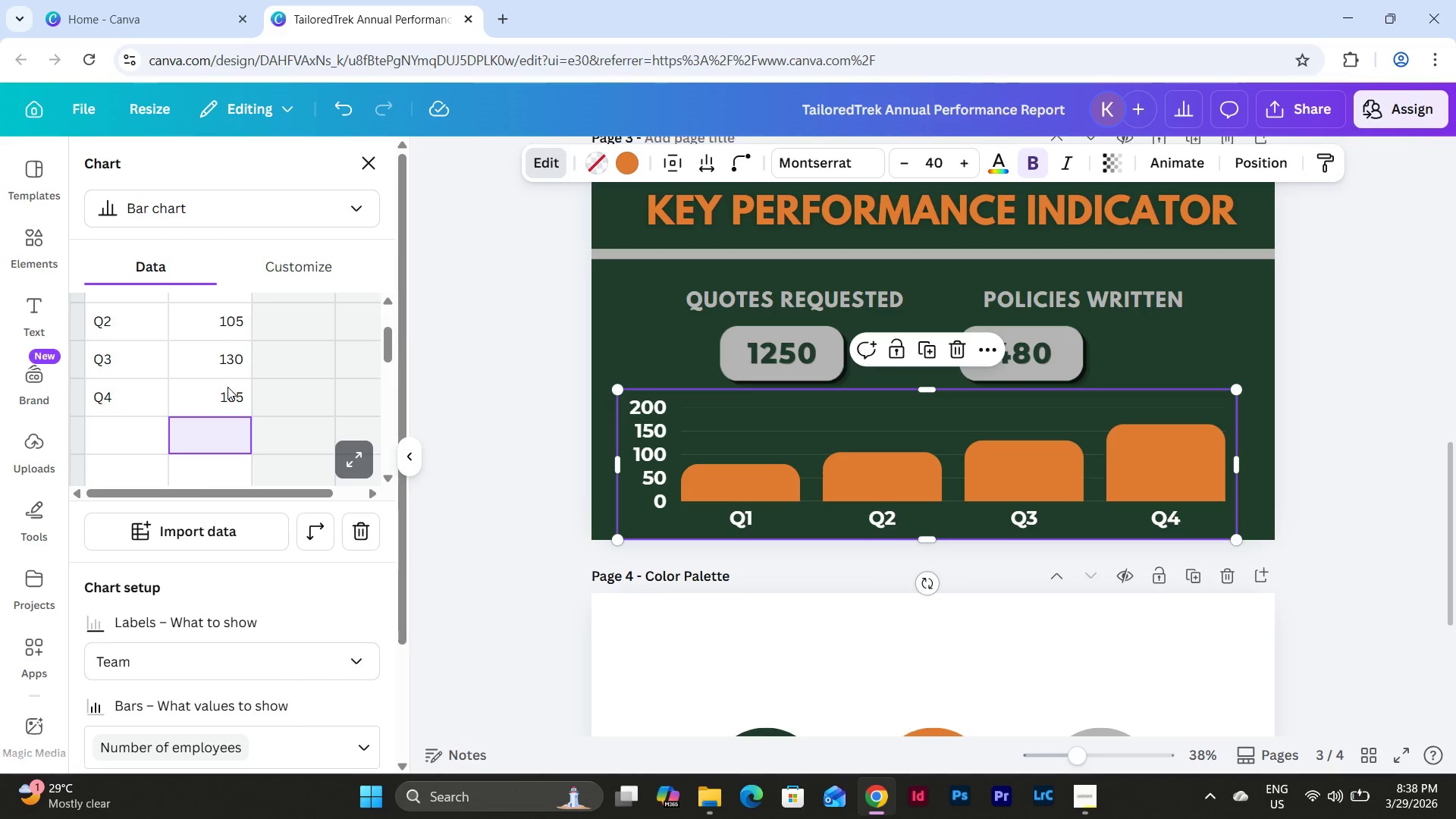 
left_click_drag(start_coordinate=[620, 463], to_coordinate=[840, 457])
 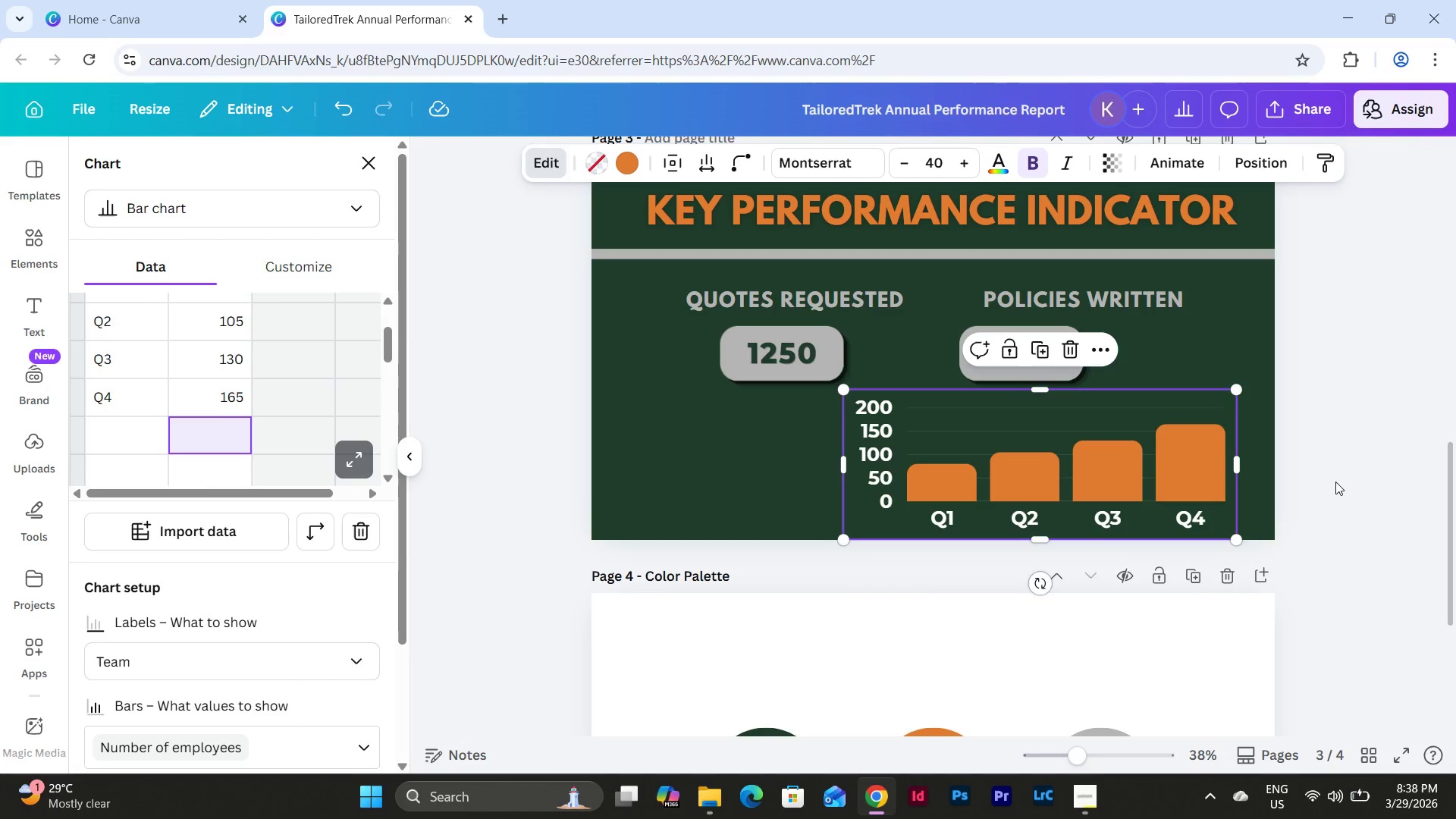 
left_click([1335, 482])
 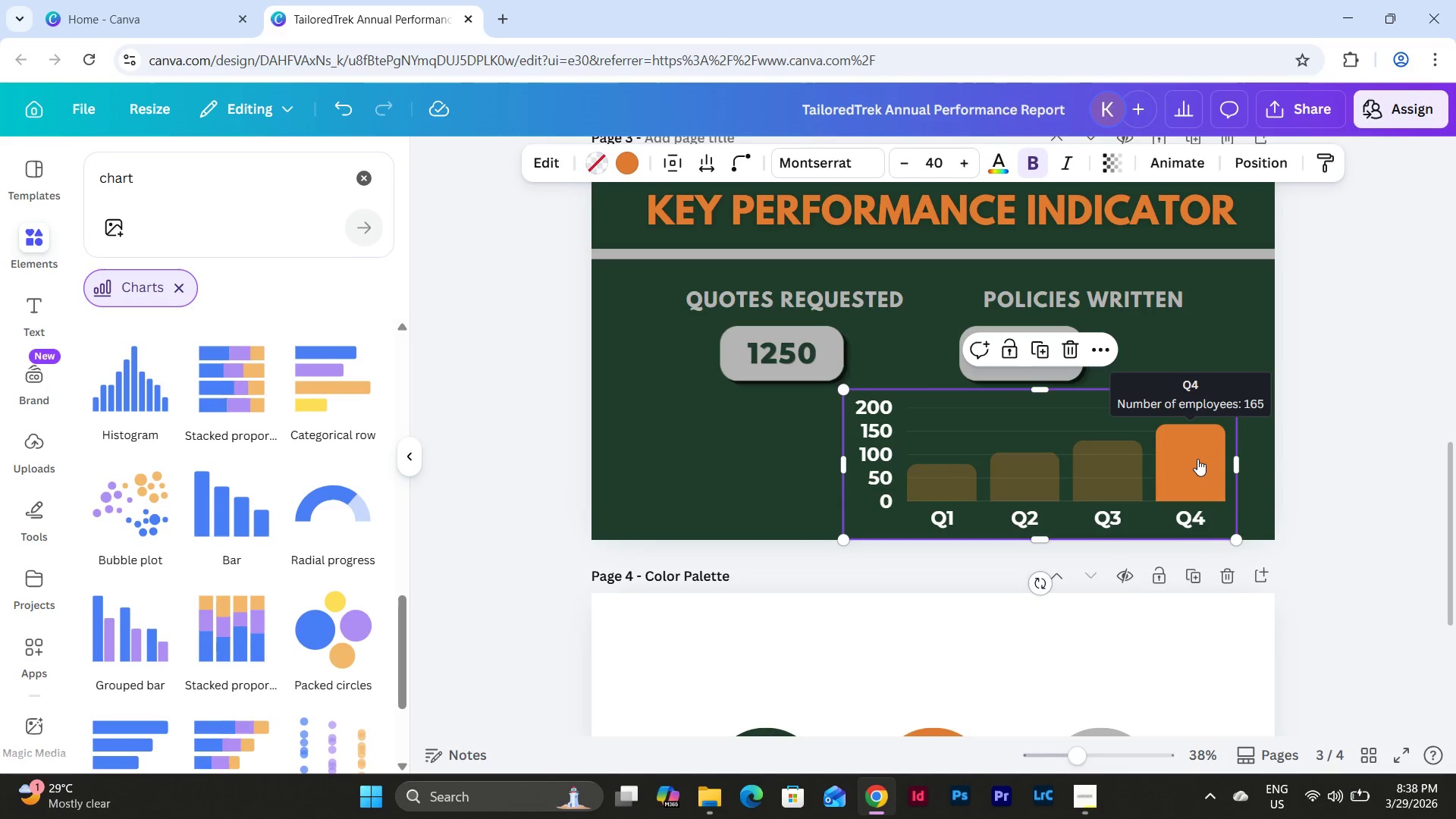 
left_click([1372, 472])
 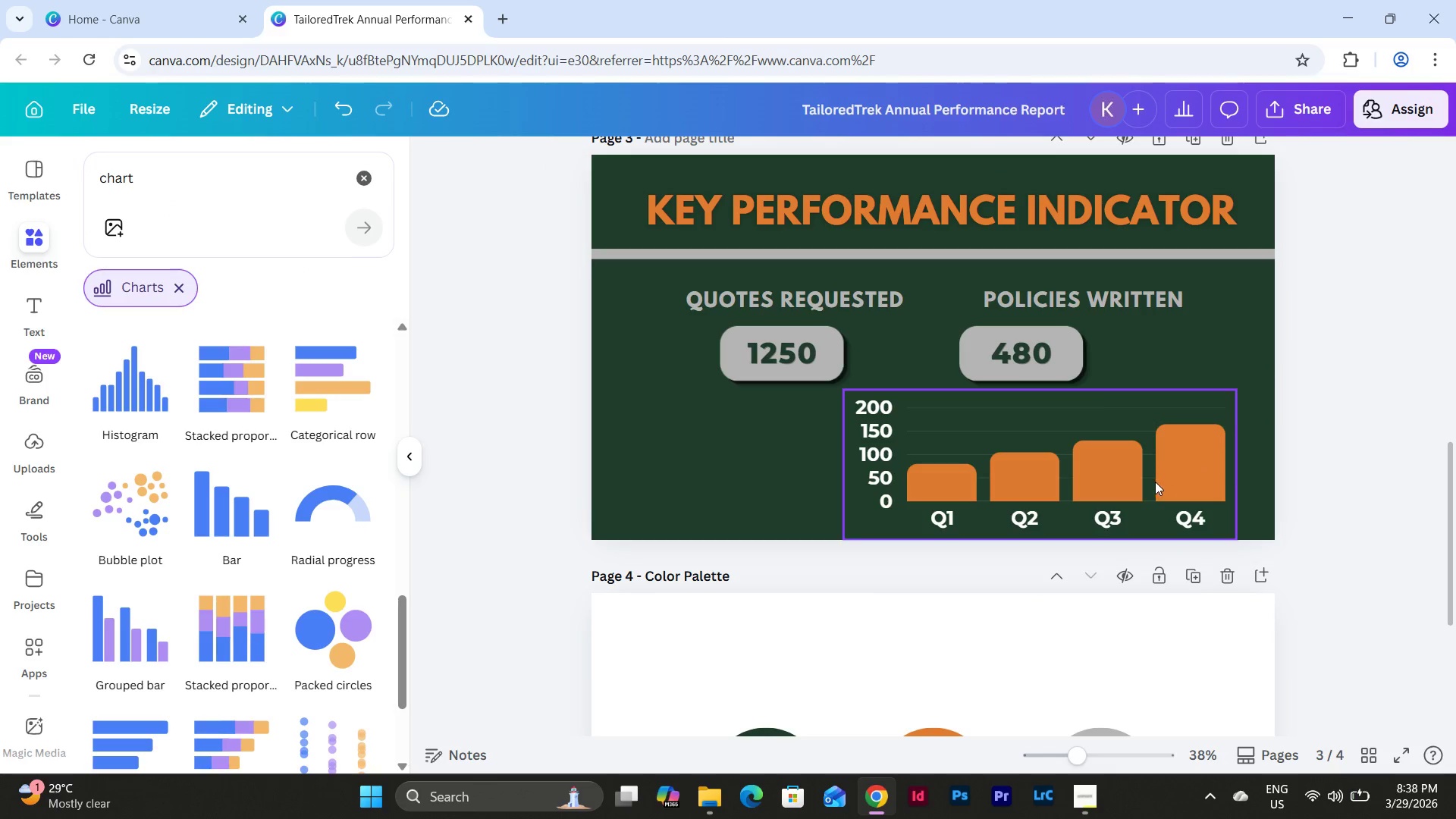 
left_click([1155, 482])
 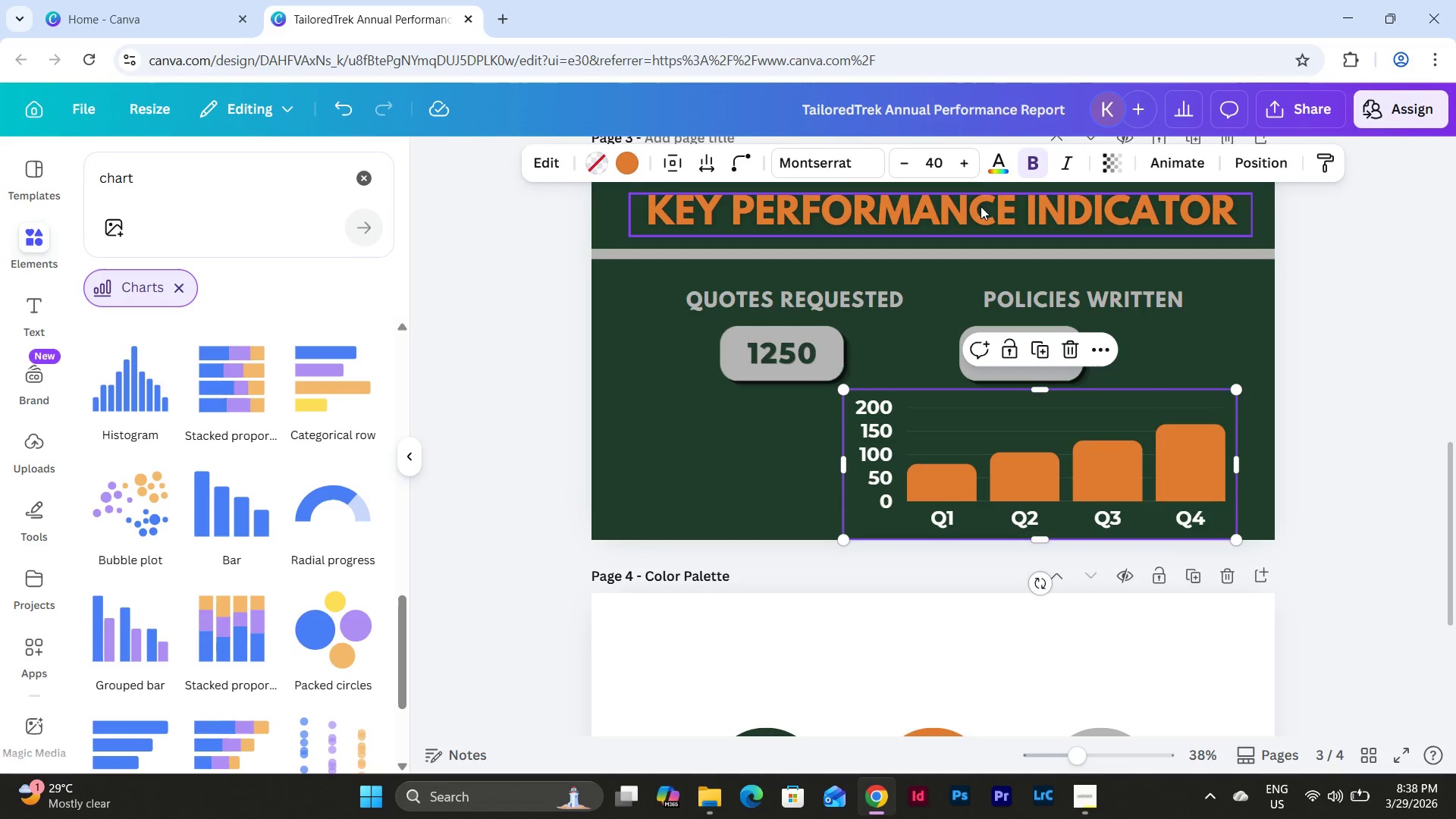 
left_click([985, 165])
 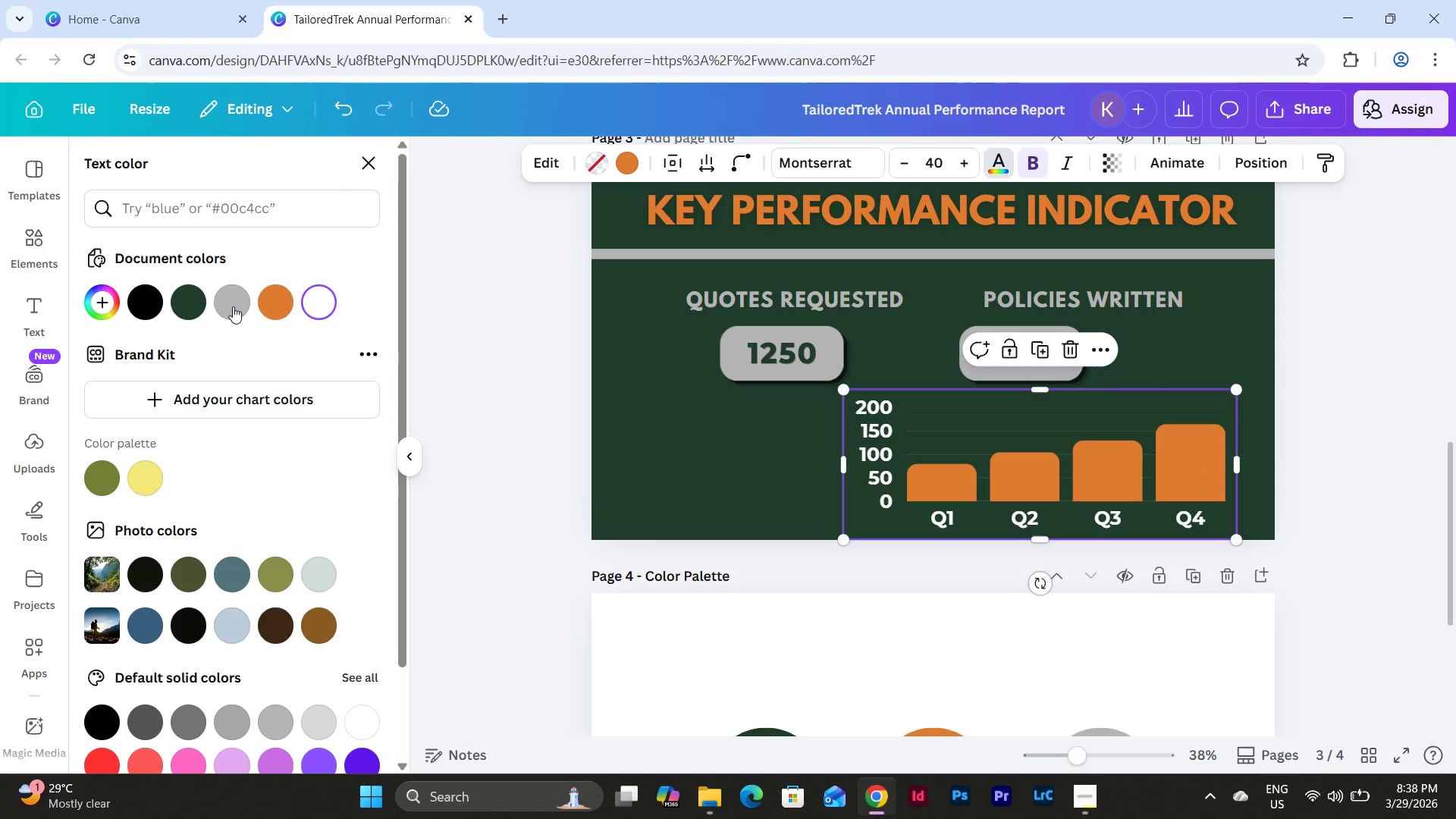 
left_click([231, 307])
 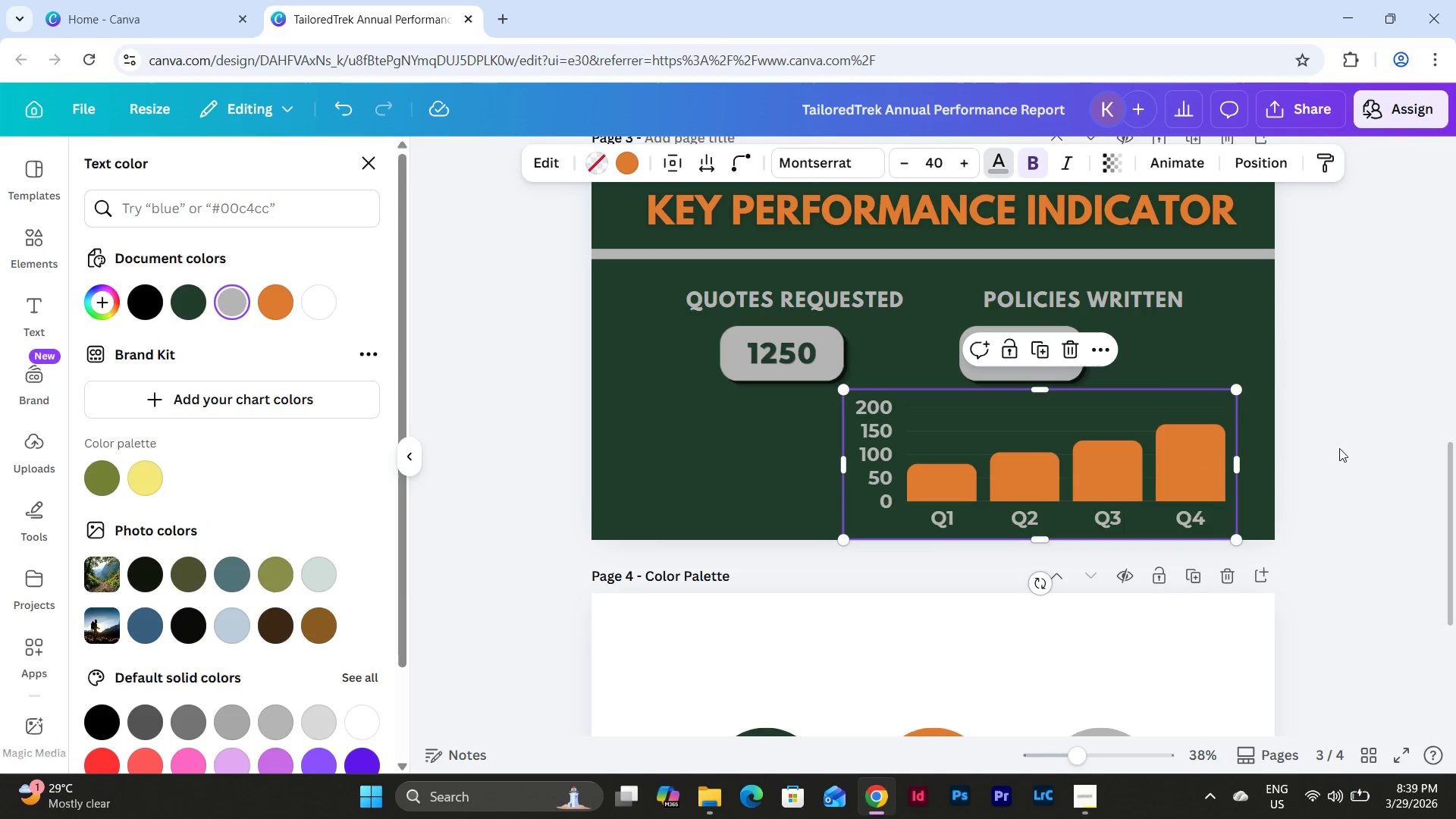 
double_click([1329, 448])
 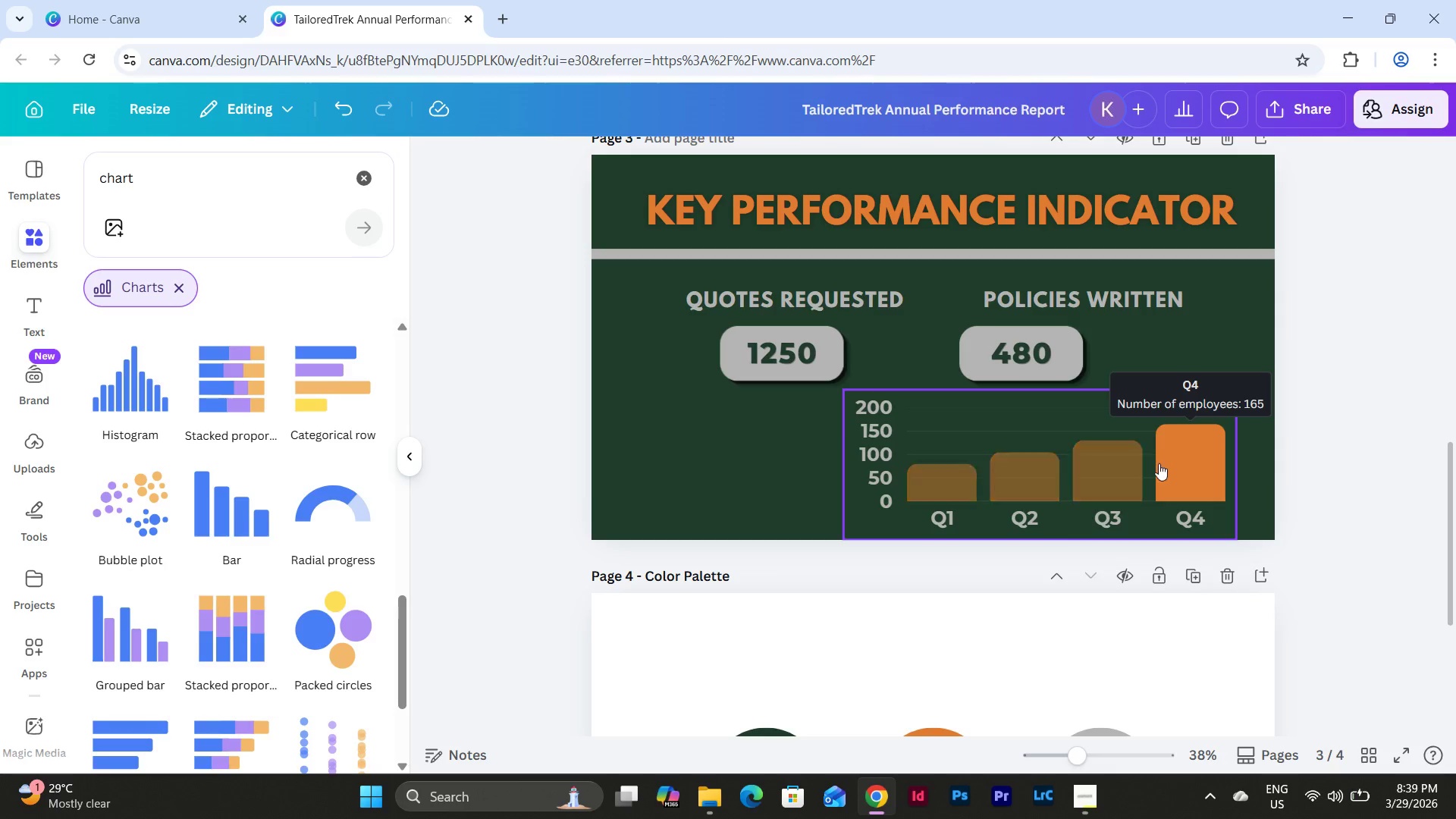 
left_click_drag(start_coordinate=[1158, 463], to_coordinate=[1050, 460])
 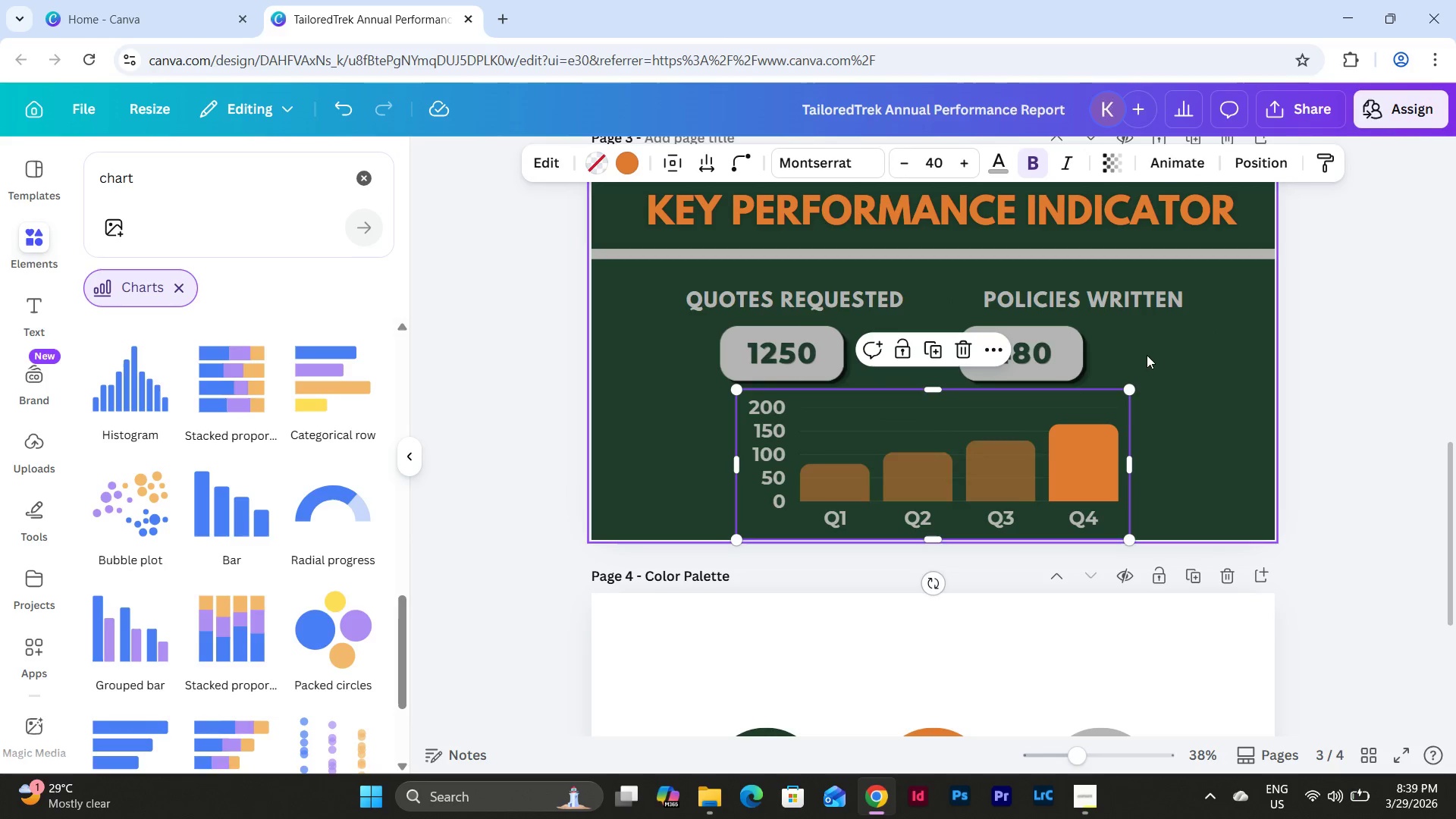 
left_click([1154, 347])
 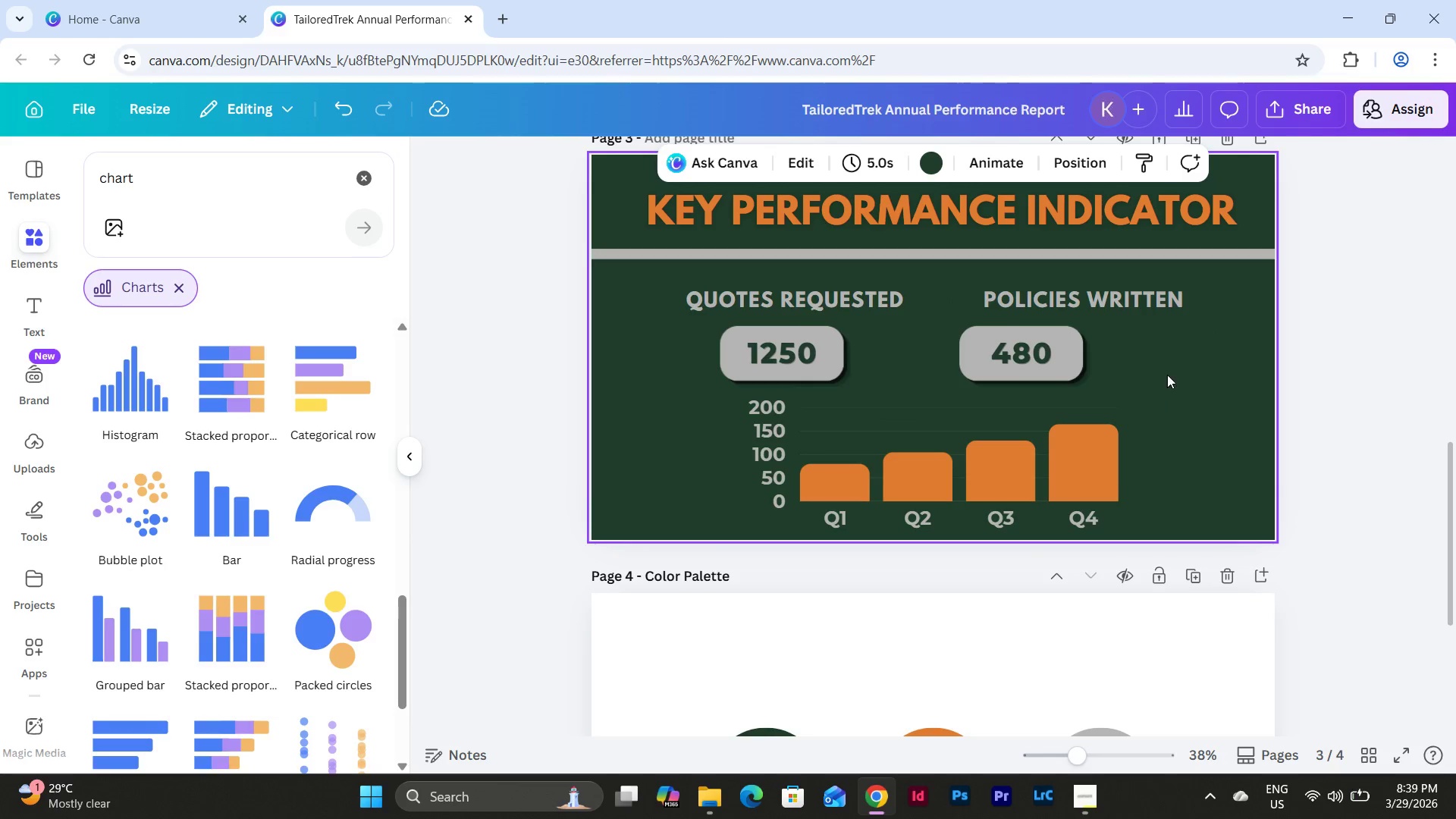 
left_click([1172, 366])
 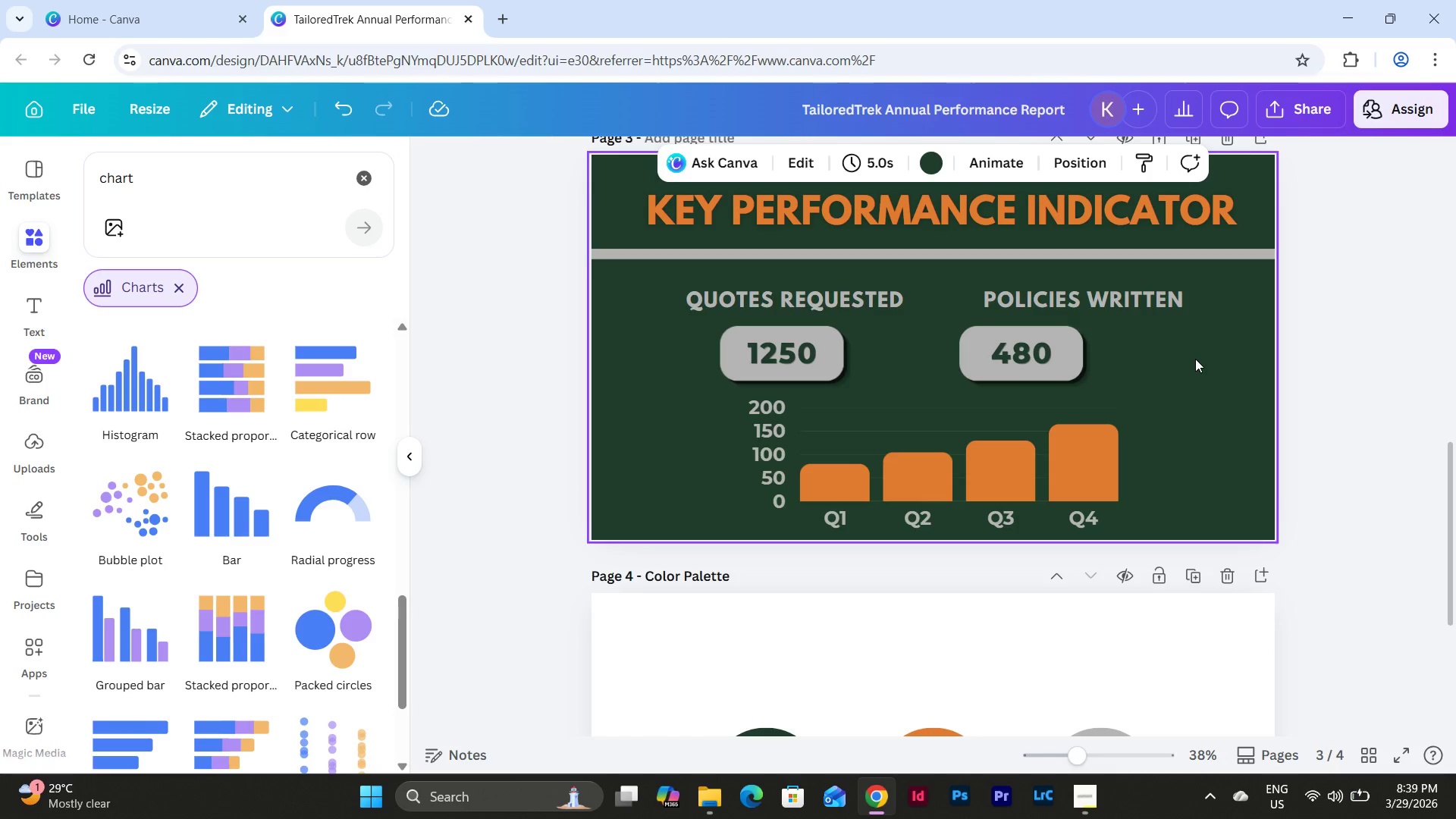 
left_click_drag(start_coordinate=[1207, 391], to_coordinate=[747, 287])
 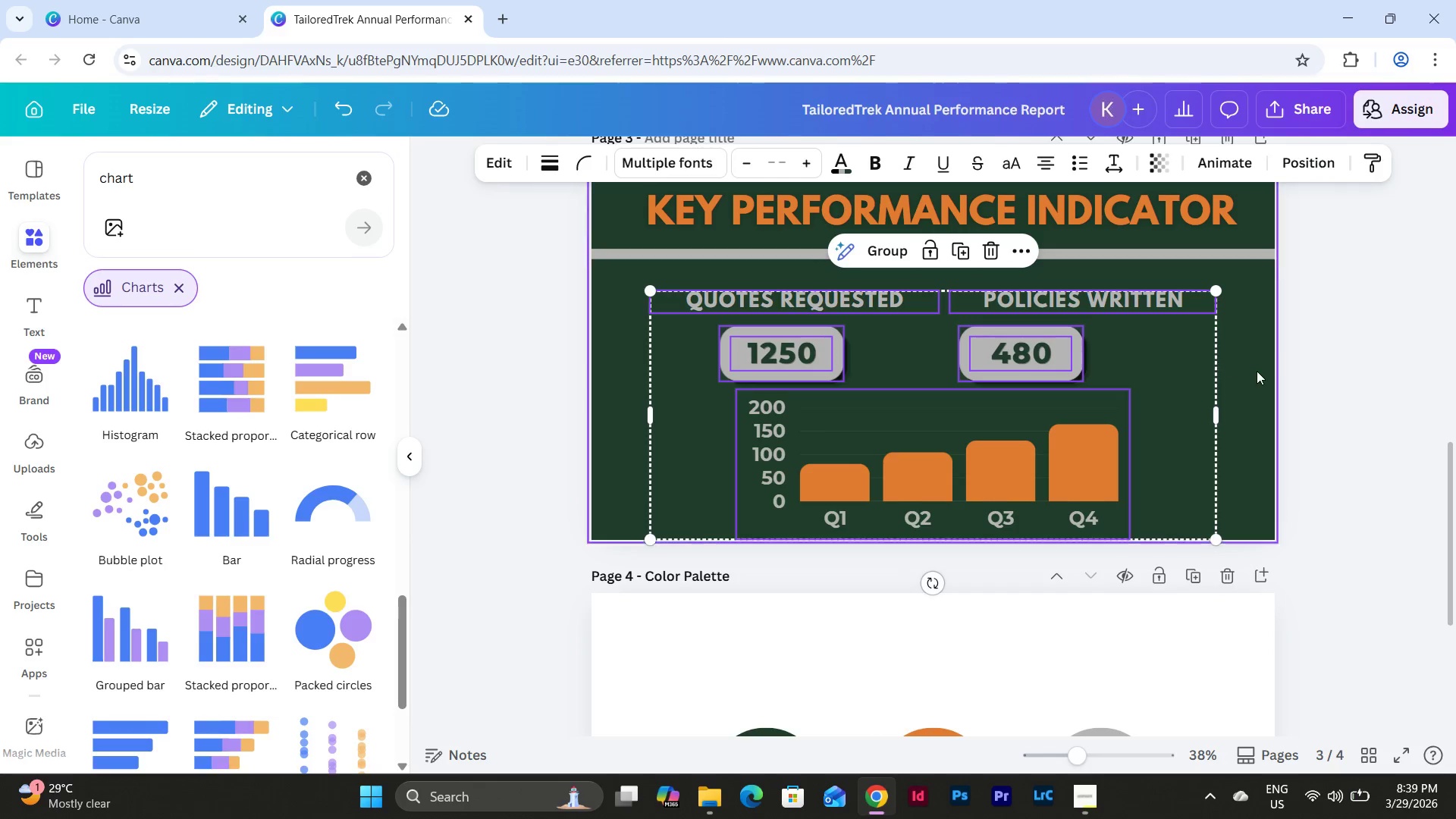 
left_click([1356, 412])
 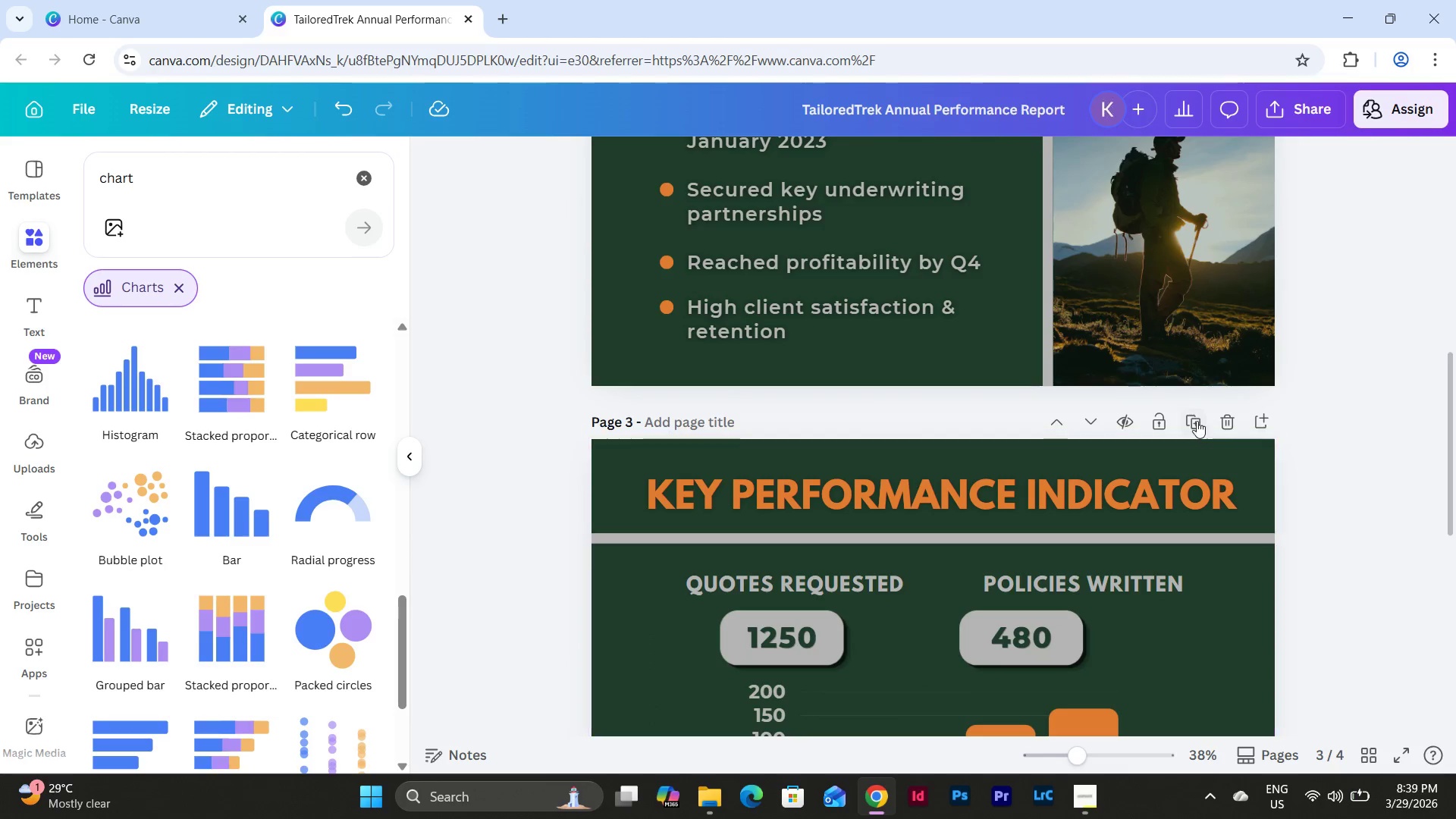 
scroll: coordinate [1260, 371], scroll_direction: up, amount: 3.0
 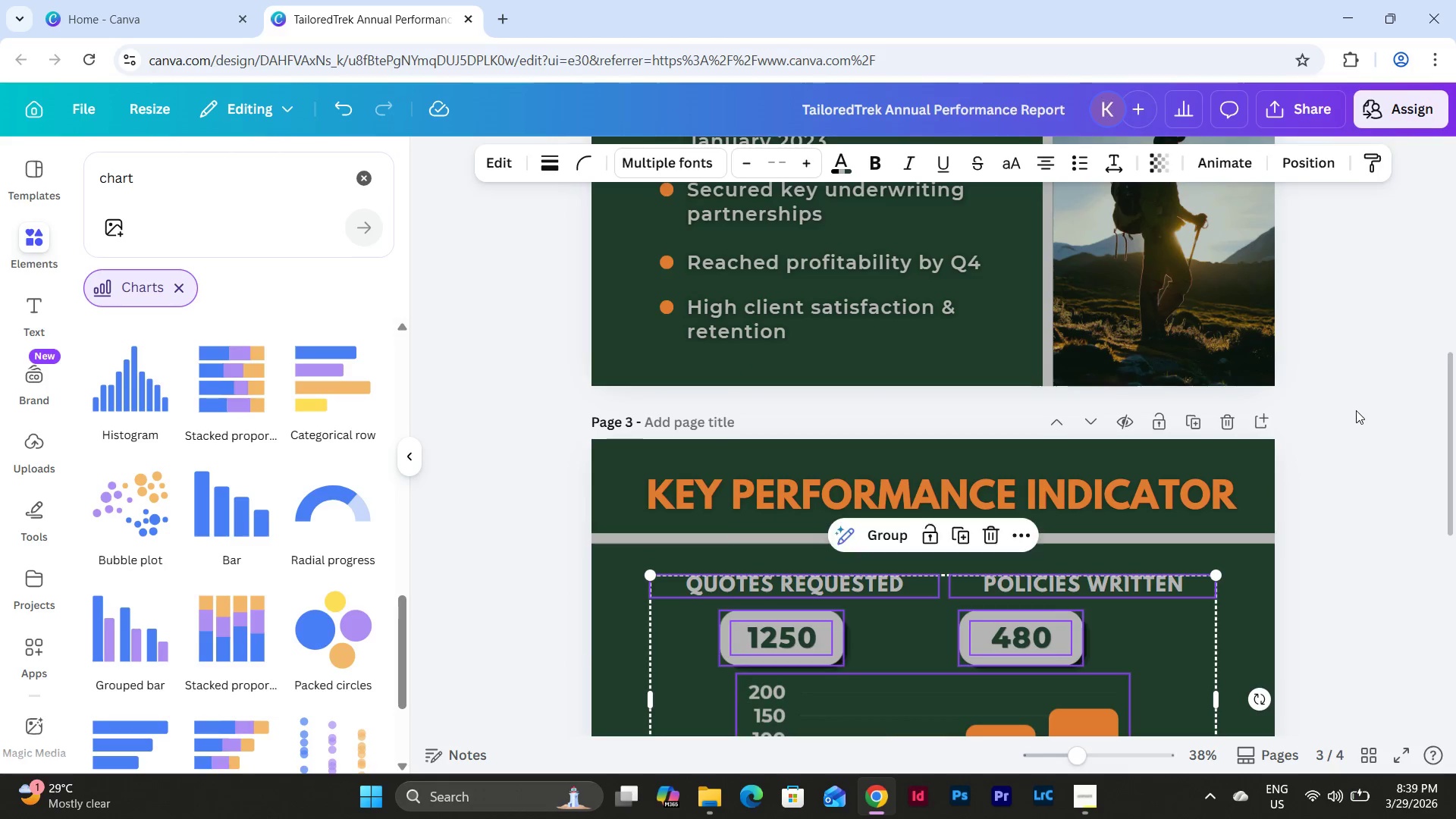 
double_click([1197, 417])
 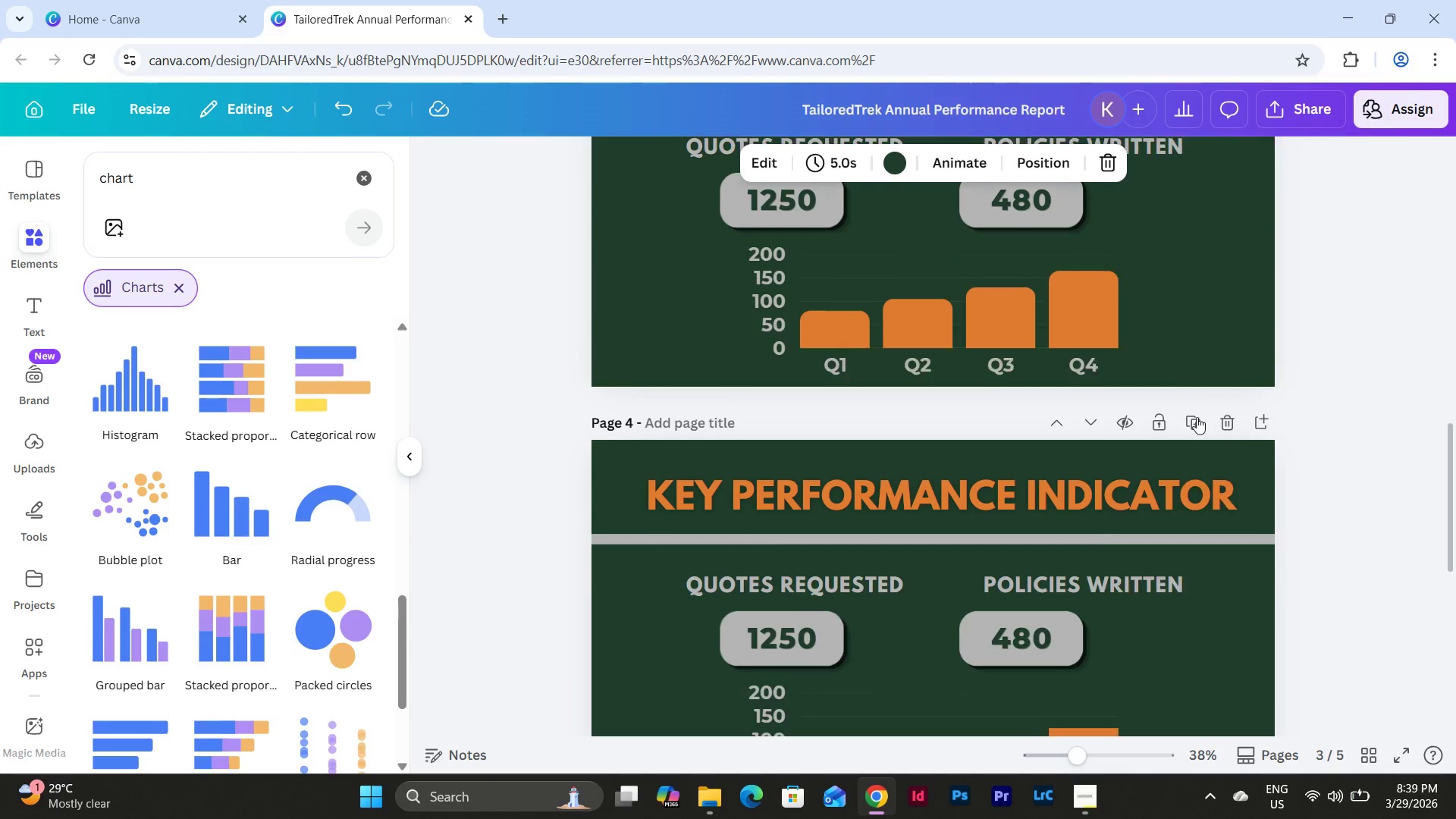 
scroll: coordinate [1197, 417], scroll_direction: up, amount: 2.0
 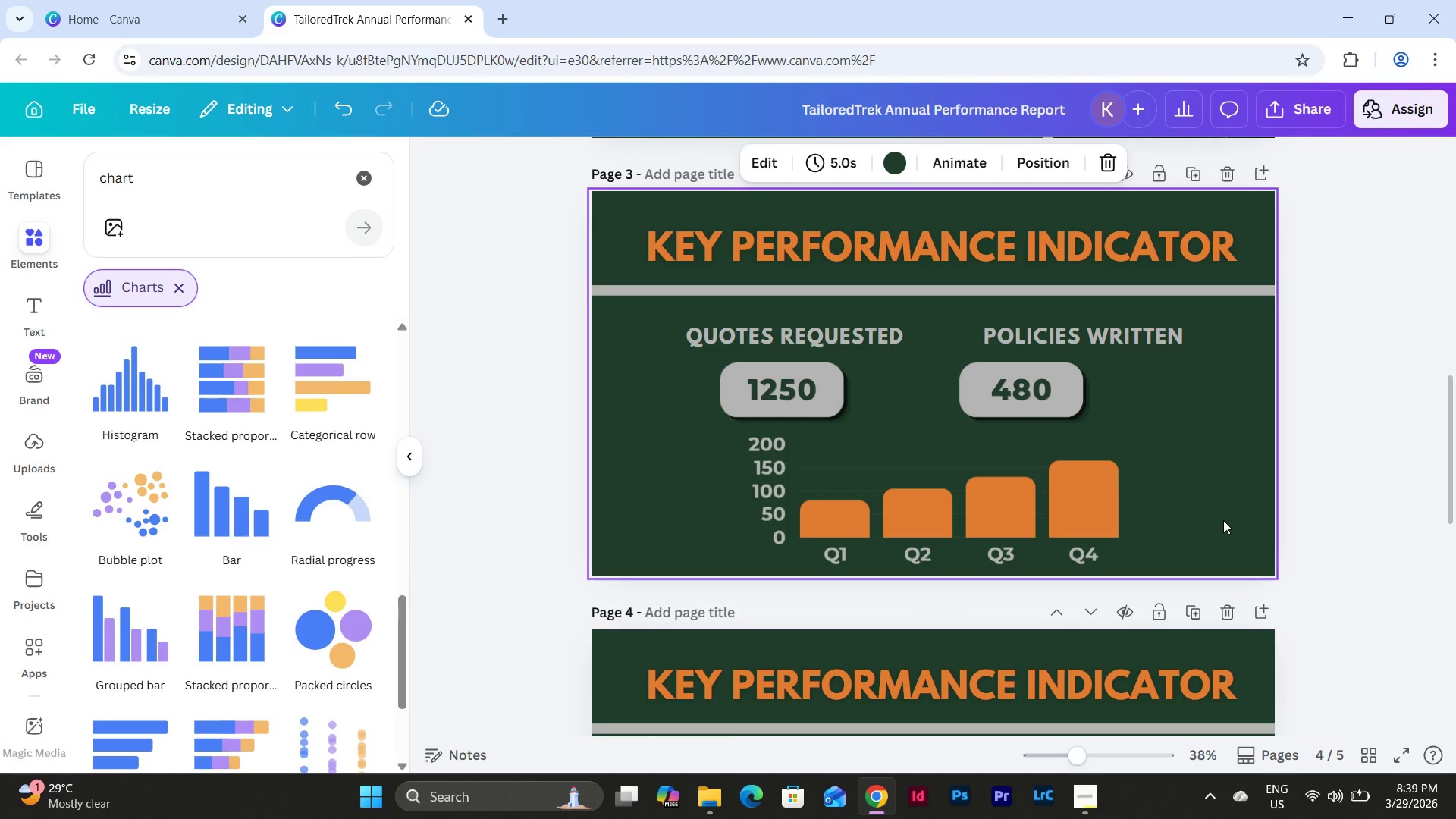 
left_click_drag(start_coordinate=[1210, 389], to_coordinate=[723, 321])
 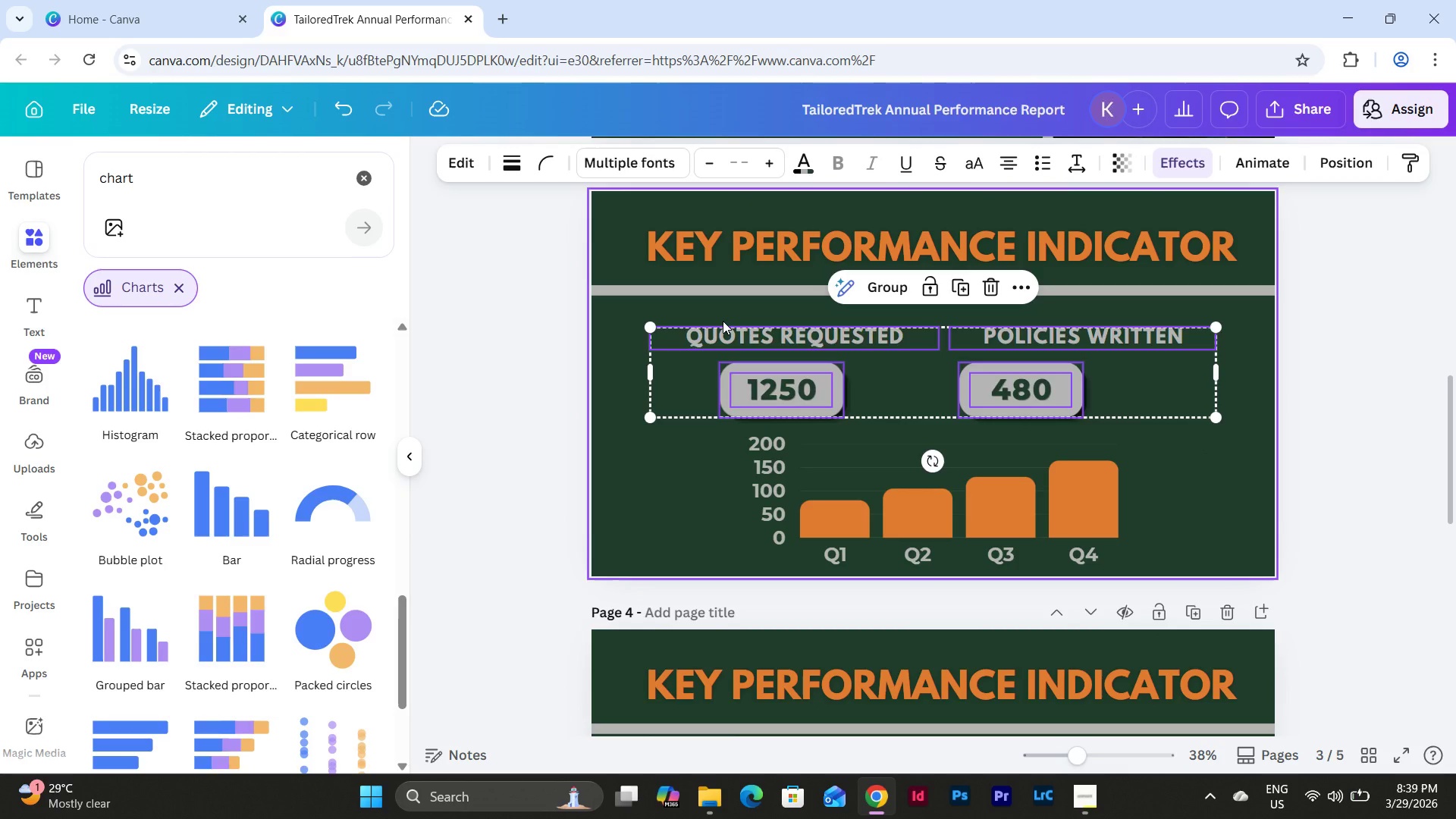 
key(Backspace)
 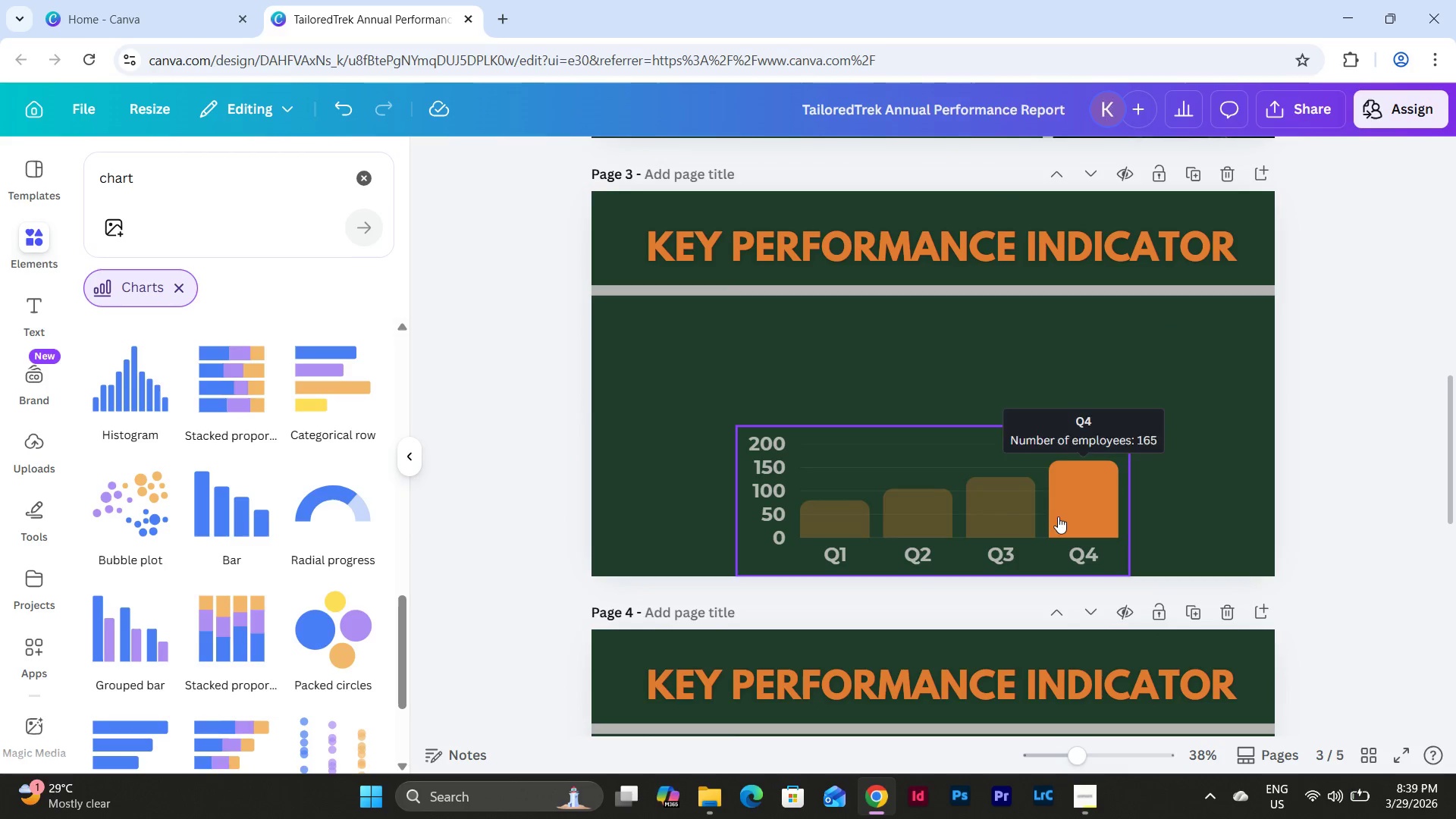 
left_click_drag(start_coordinate=[992, 505], to_coordinate=[890, 397])
 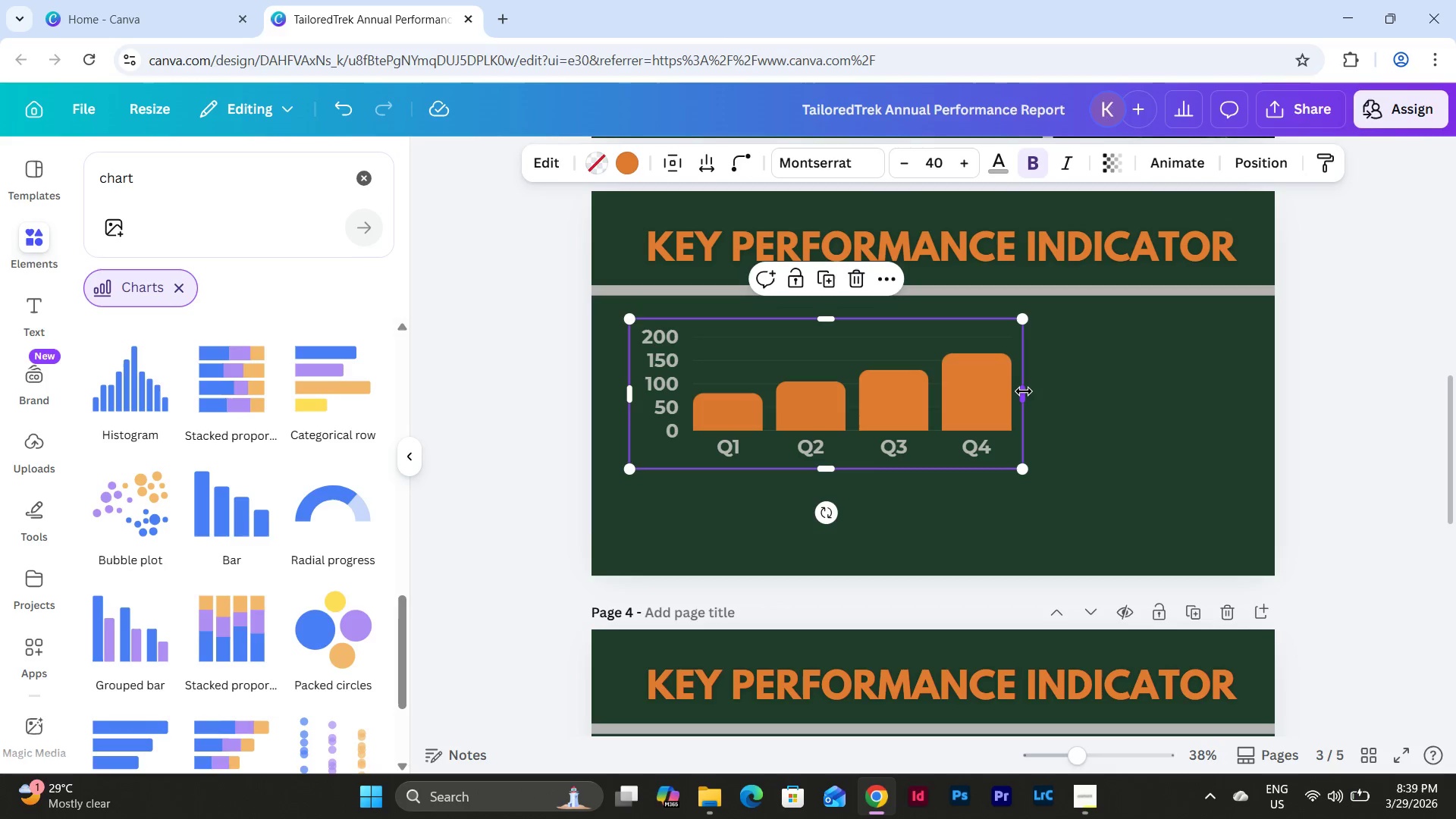 
left_click_drag(start_coordinate=[1024, 391], to_coordinate=[931, 391])
 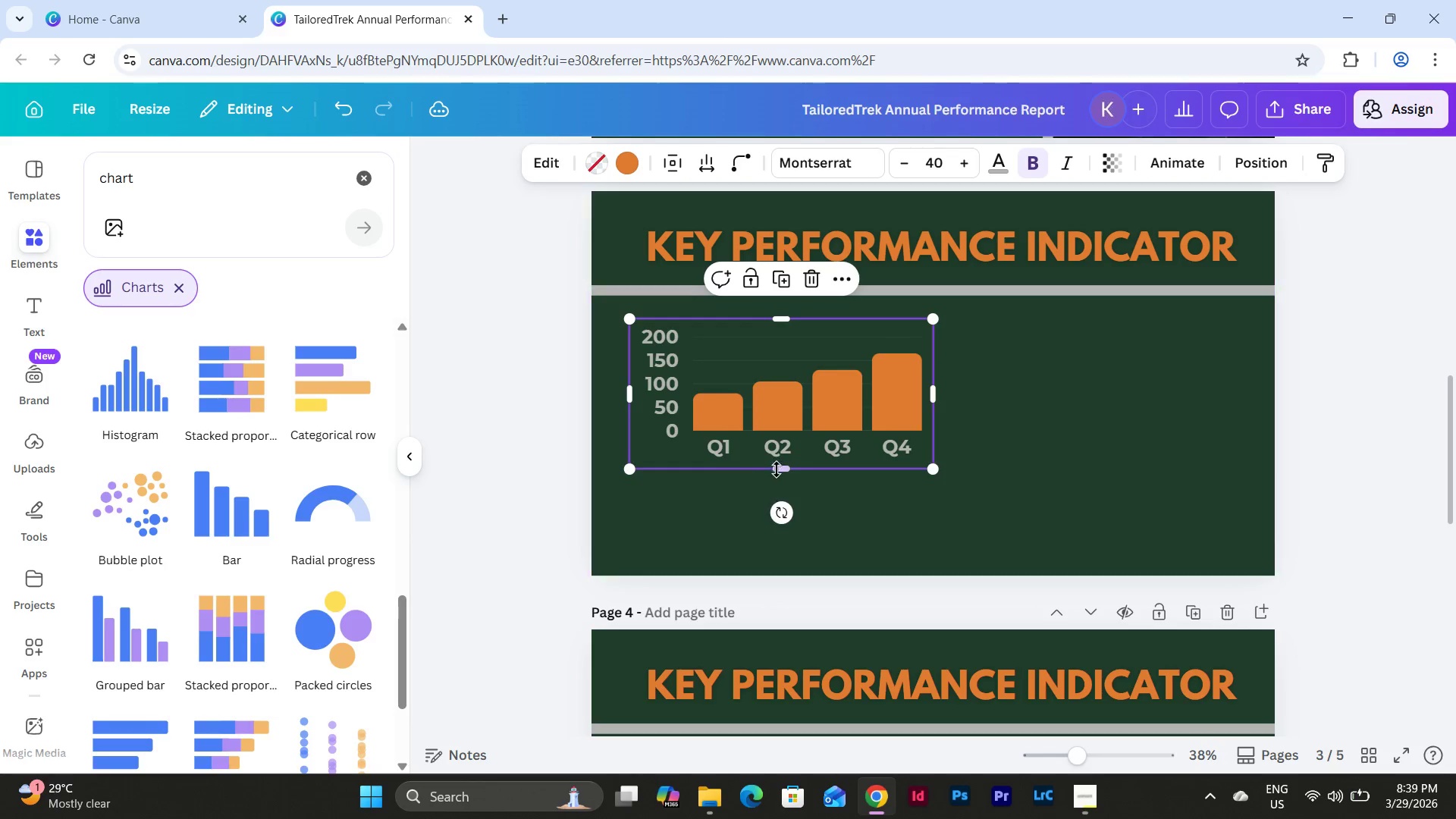 
left_click_drag(start_coordinate=[777, 469], to_coordinate=[772, 542])
 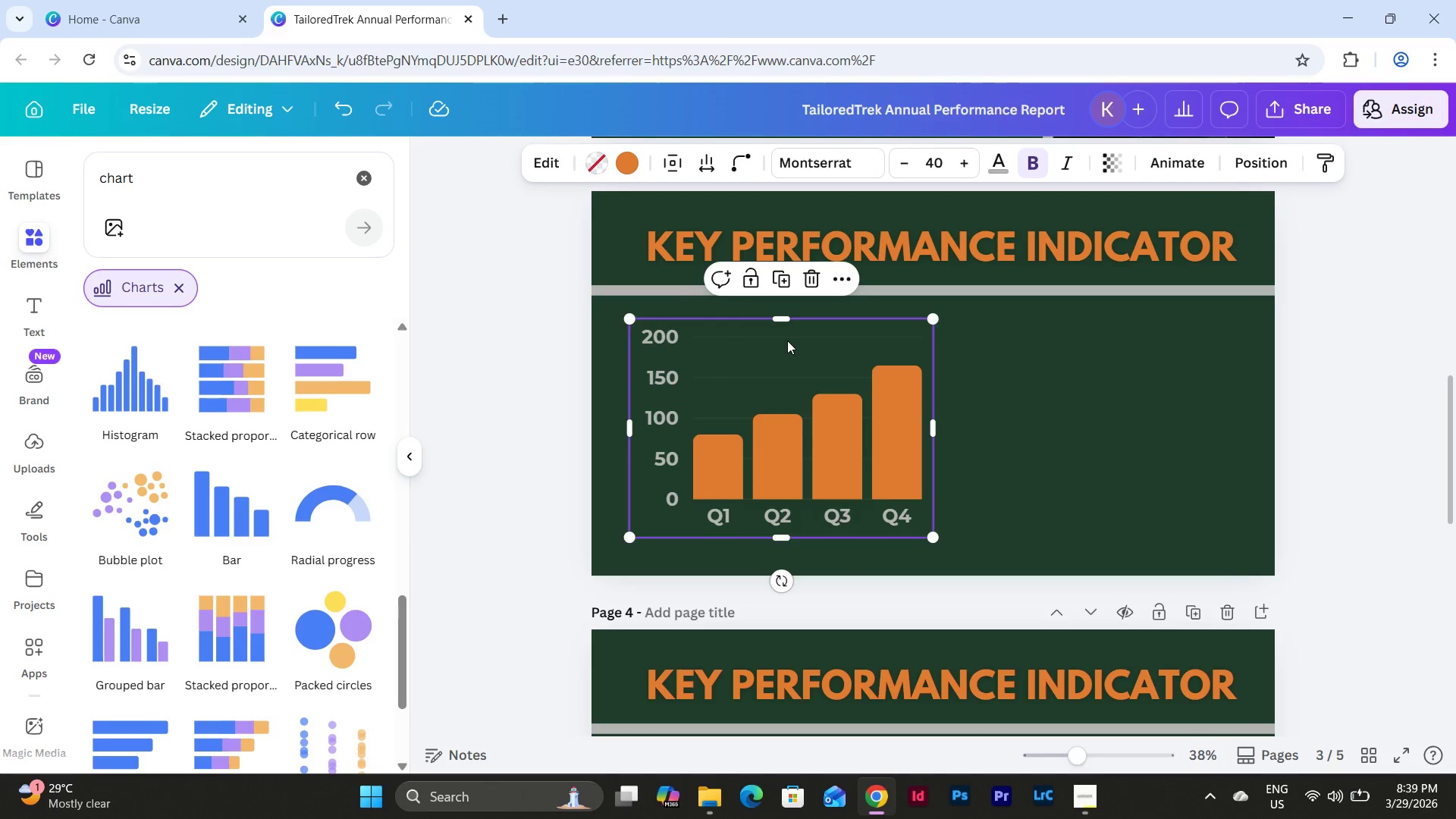 
mouse_move([782, 351])
 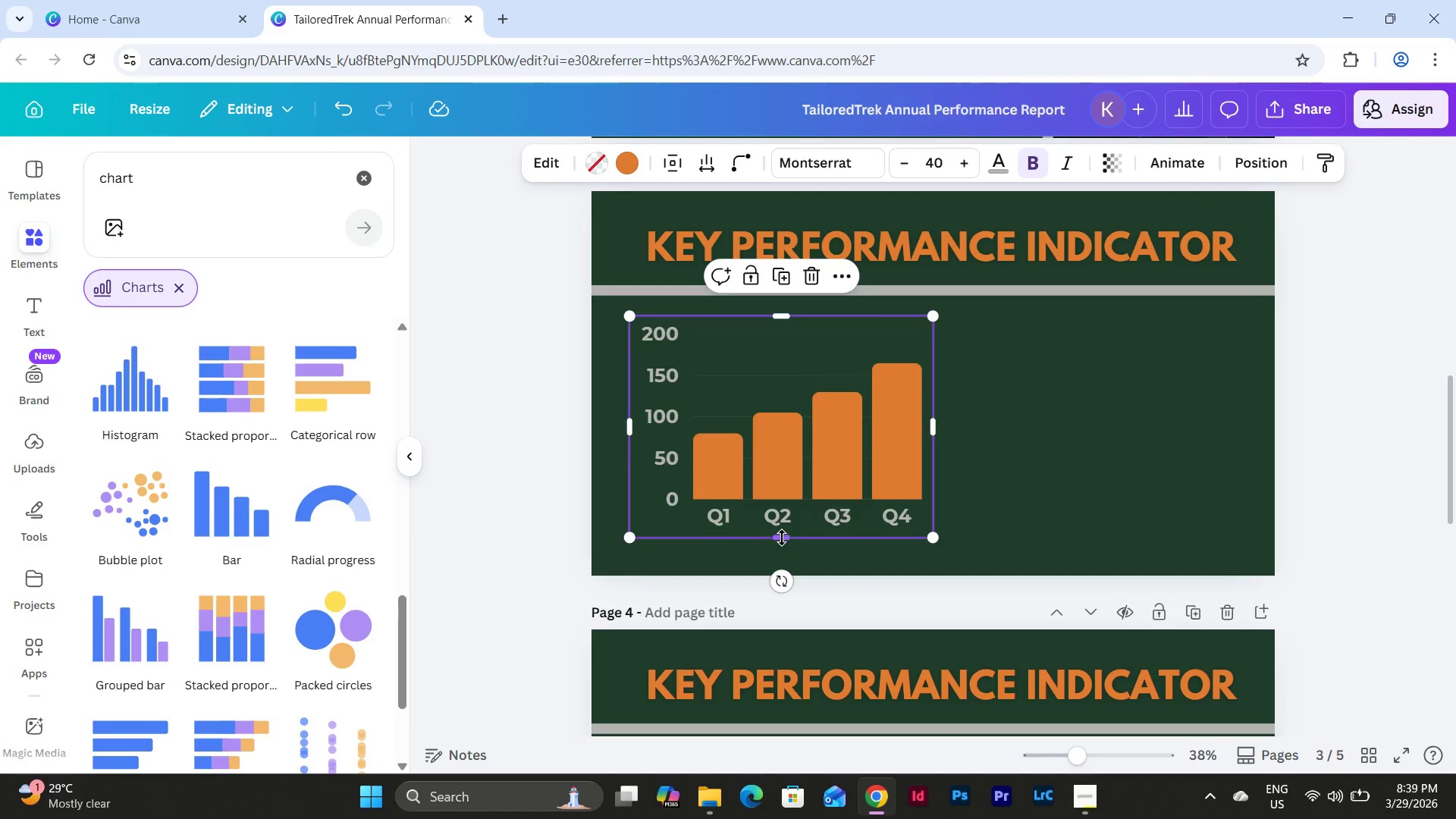 
left_click_drag(start_coordinate=[782, 536], to_coordinate=[784, 520])
 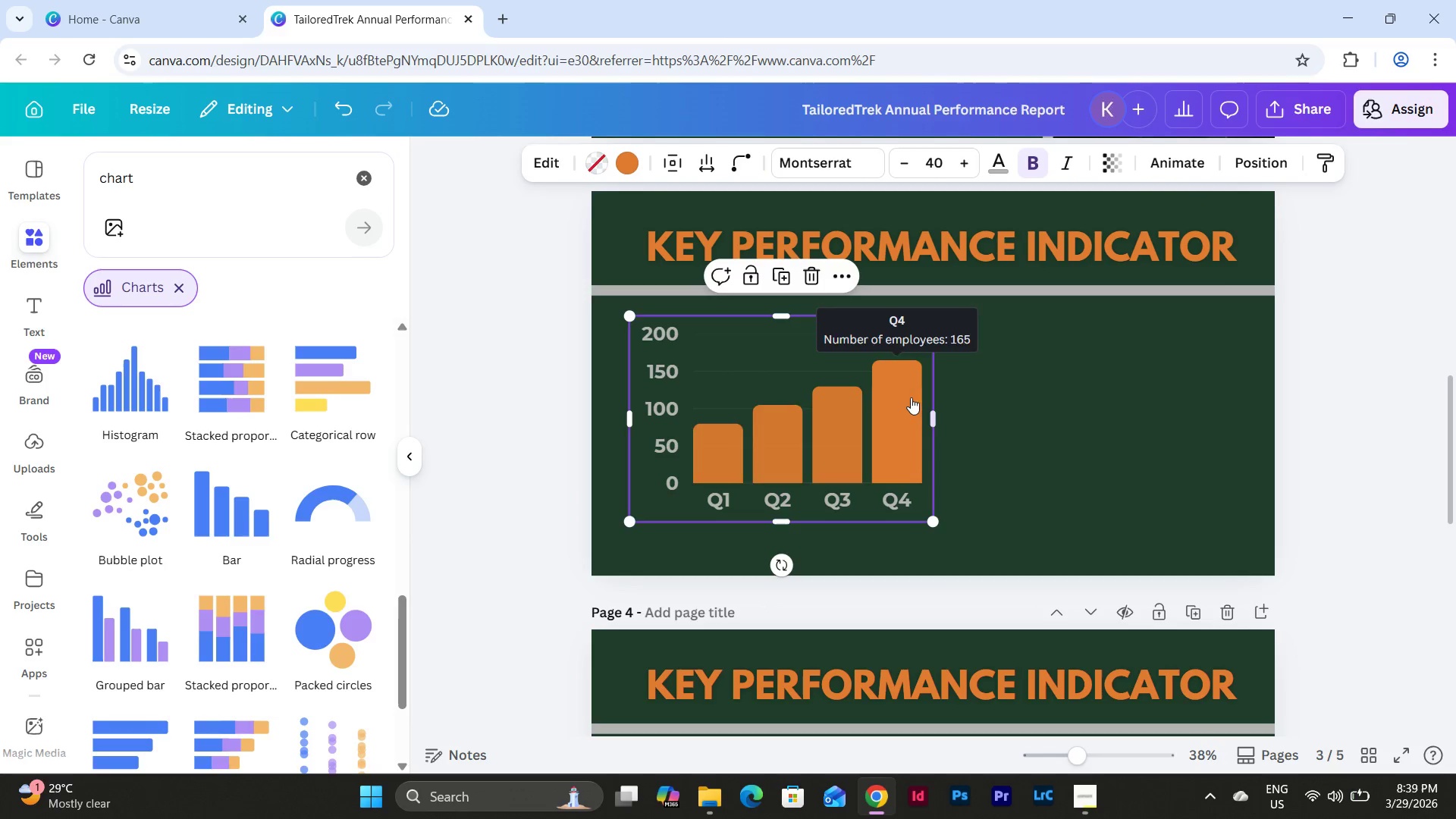 
left_click([1003, 403])
 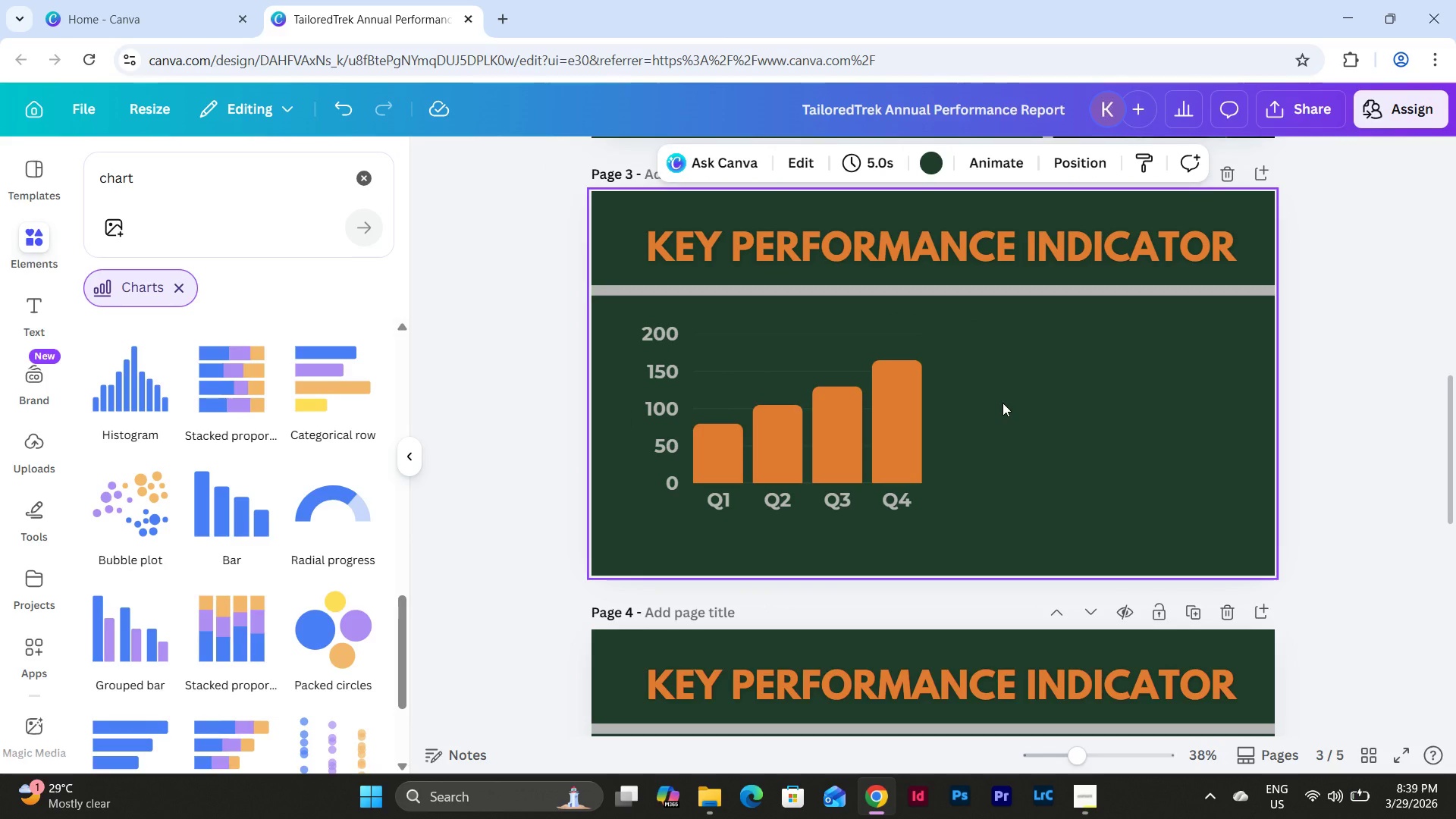 
scroll: coordinate [1003, 403], scroll_direction: up, amount: 1.0
 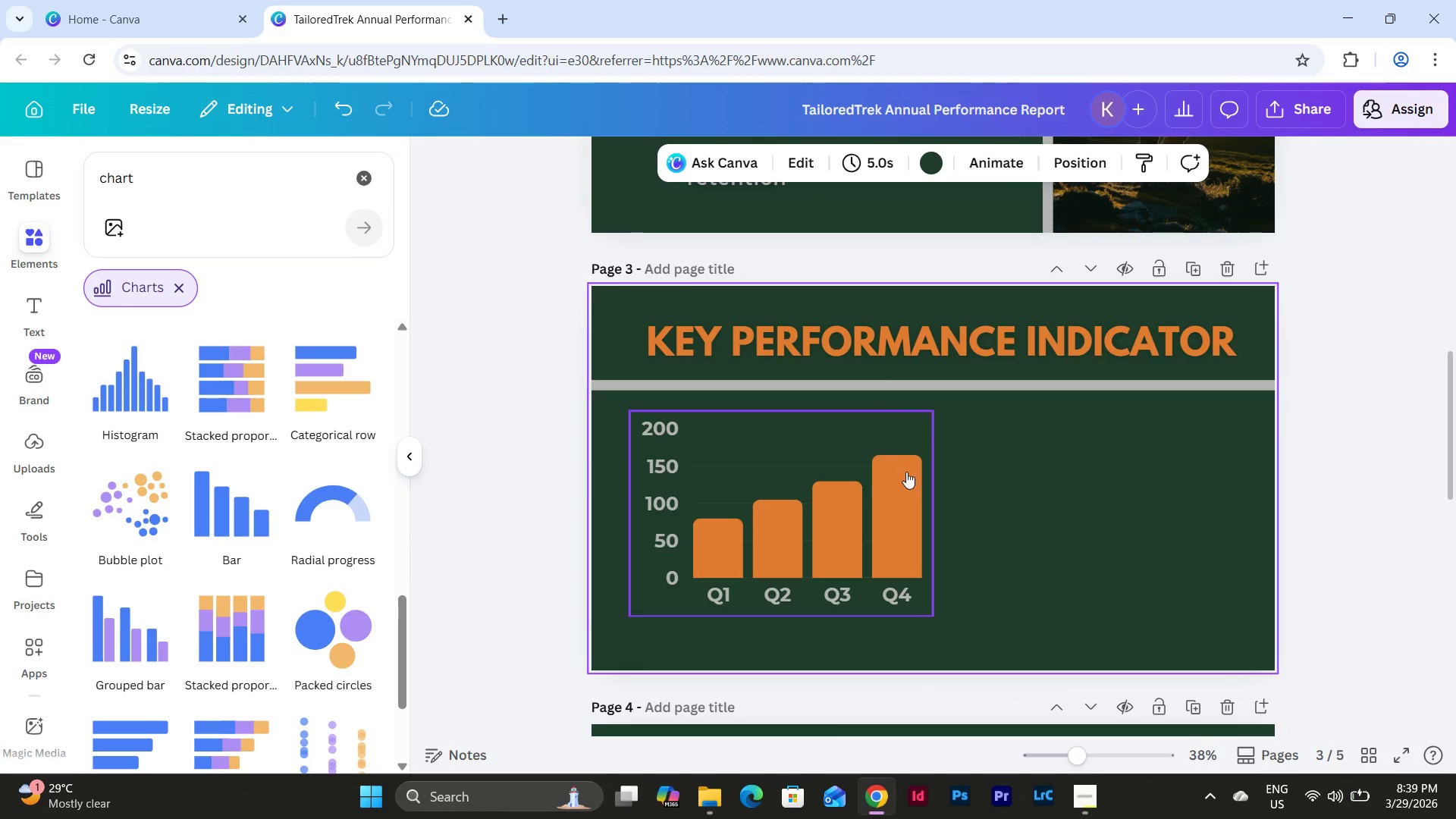 
left_click([880, 478])
 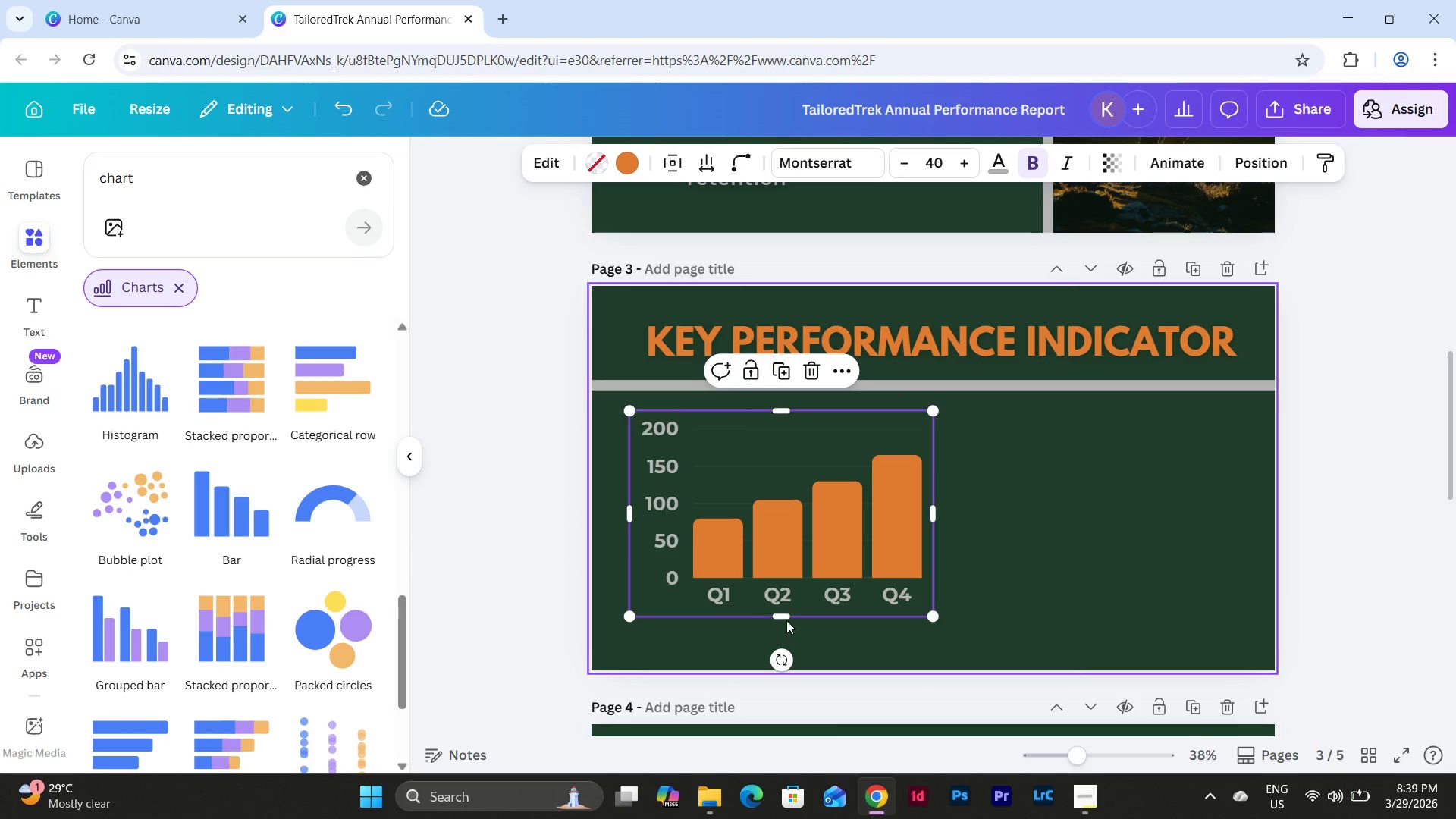 
left_click_drag(start_coordinate=[786, 617], to_coordinate=[786, 636])
 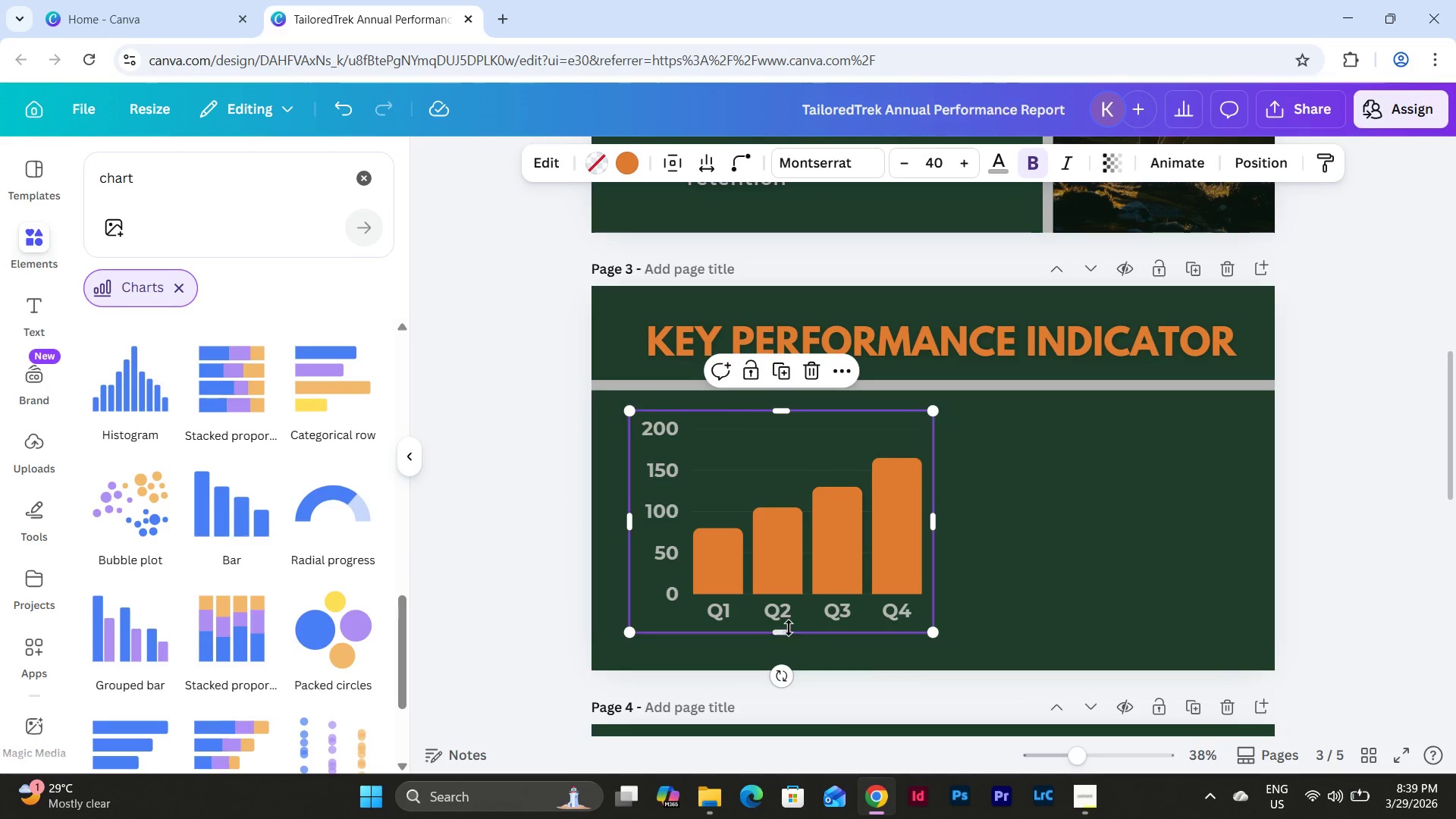 
left_click_drag(start_coordinate=[783, 631], to_coordinate=[805, 592])
 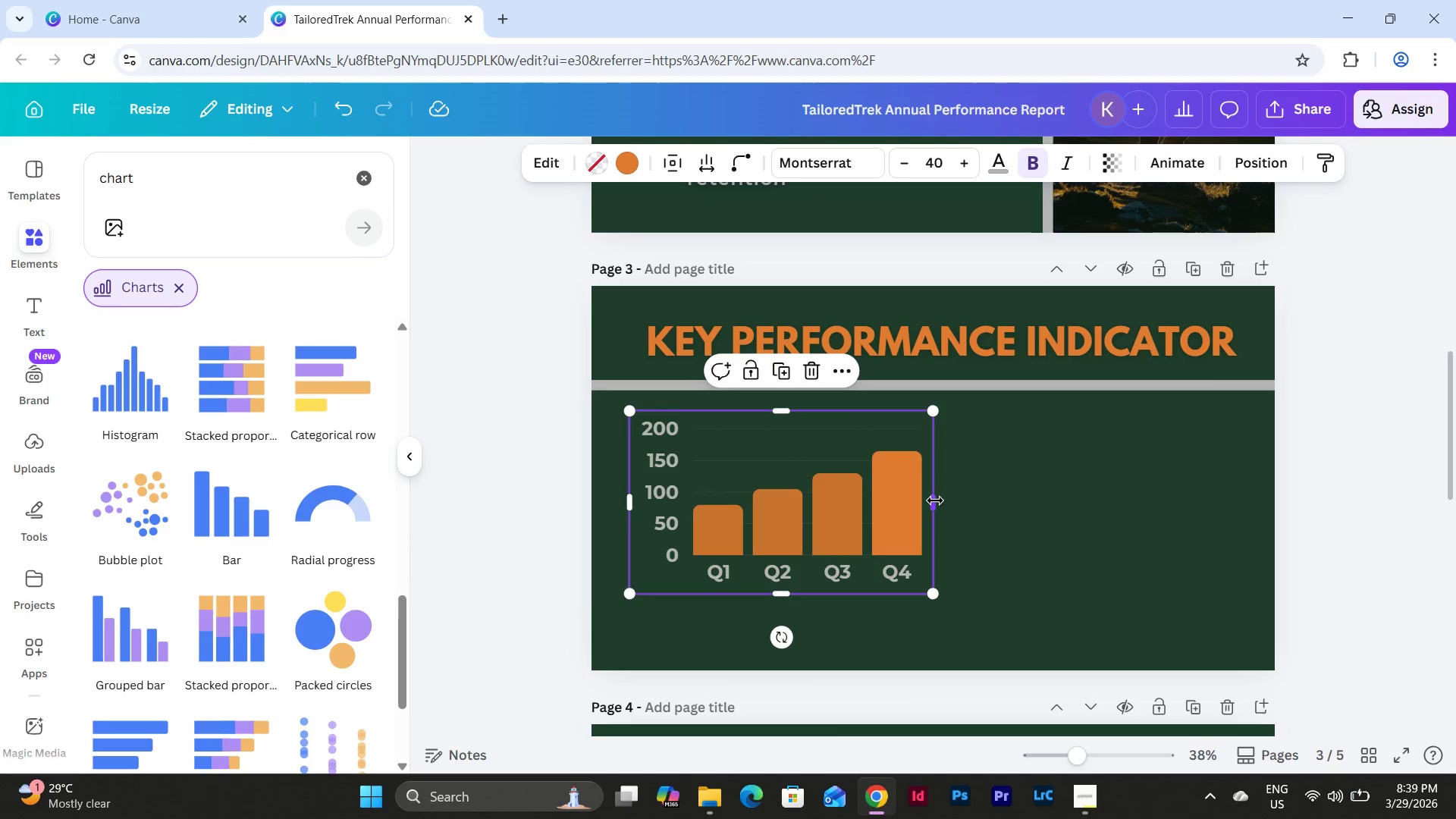 
left_click_drag(start_coordinate=[937, 501], to_coordinate=[906, 494])
 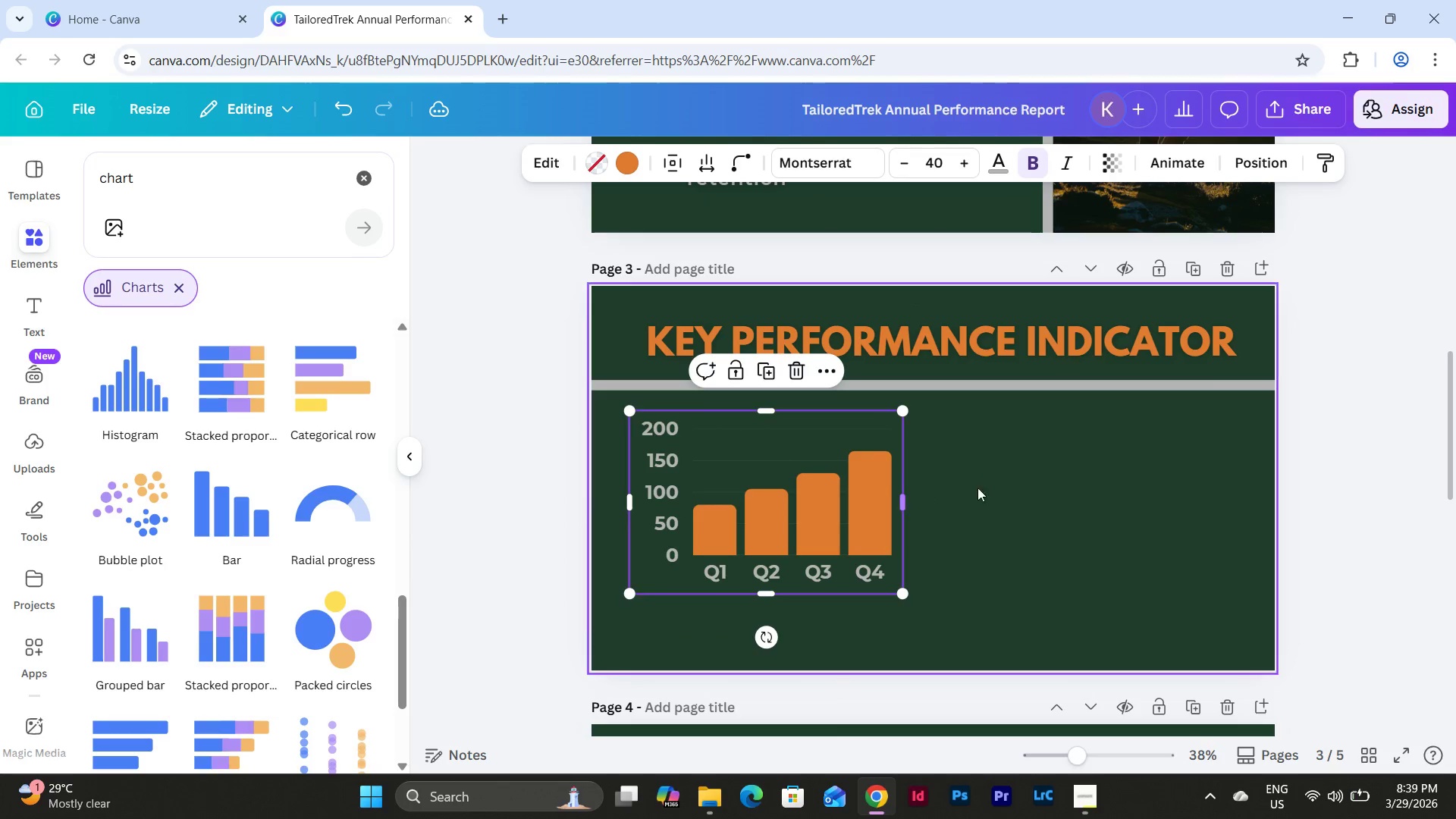 
left_click([987, 488])
 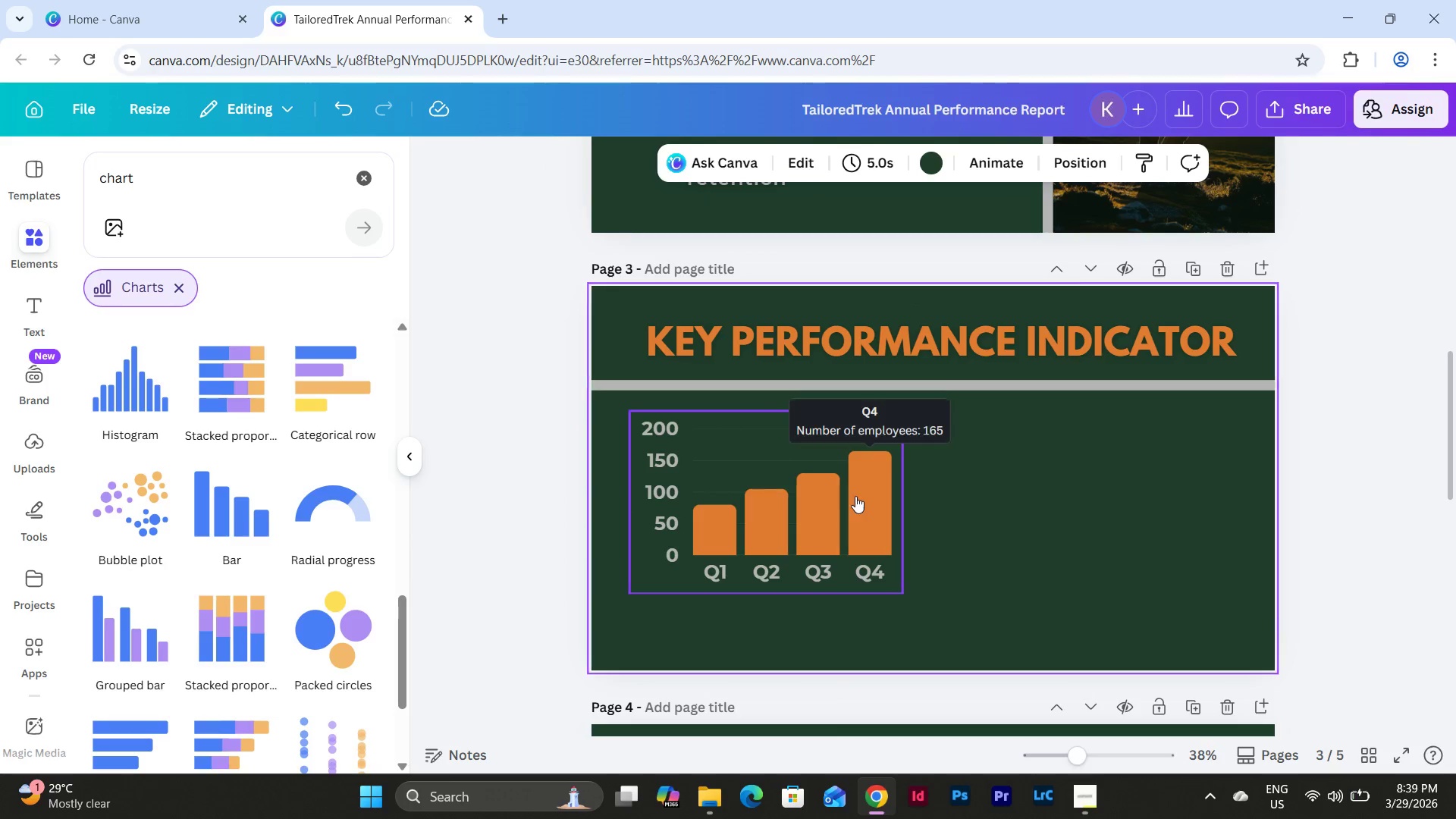 
left_click_drag(start_coordinate=[855, 496], to_coordinate=[855, 491])
 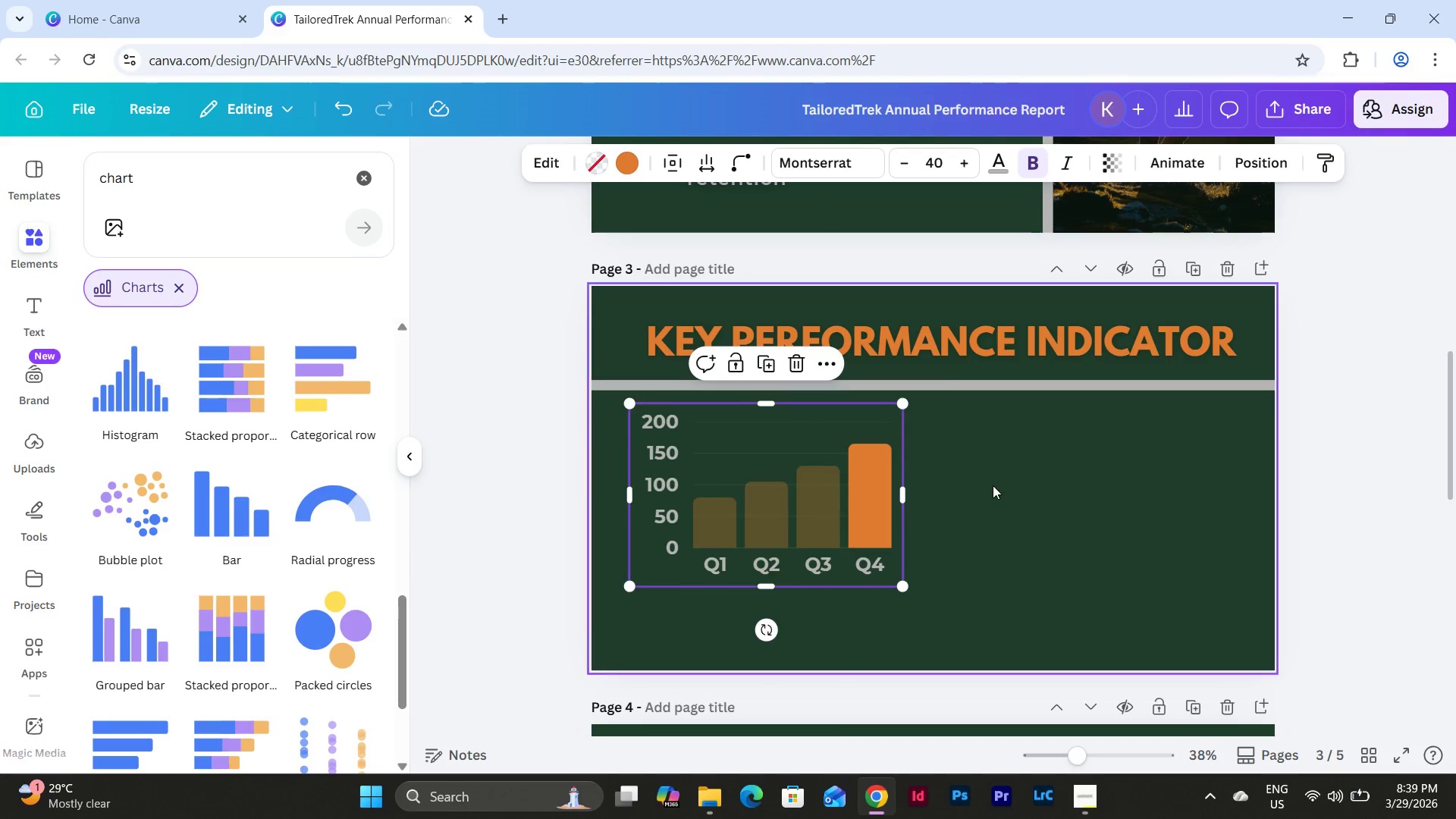 
left_click([993, 485])
 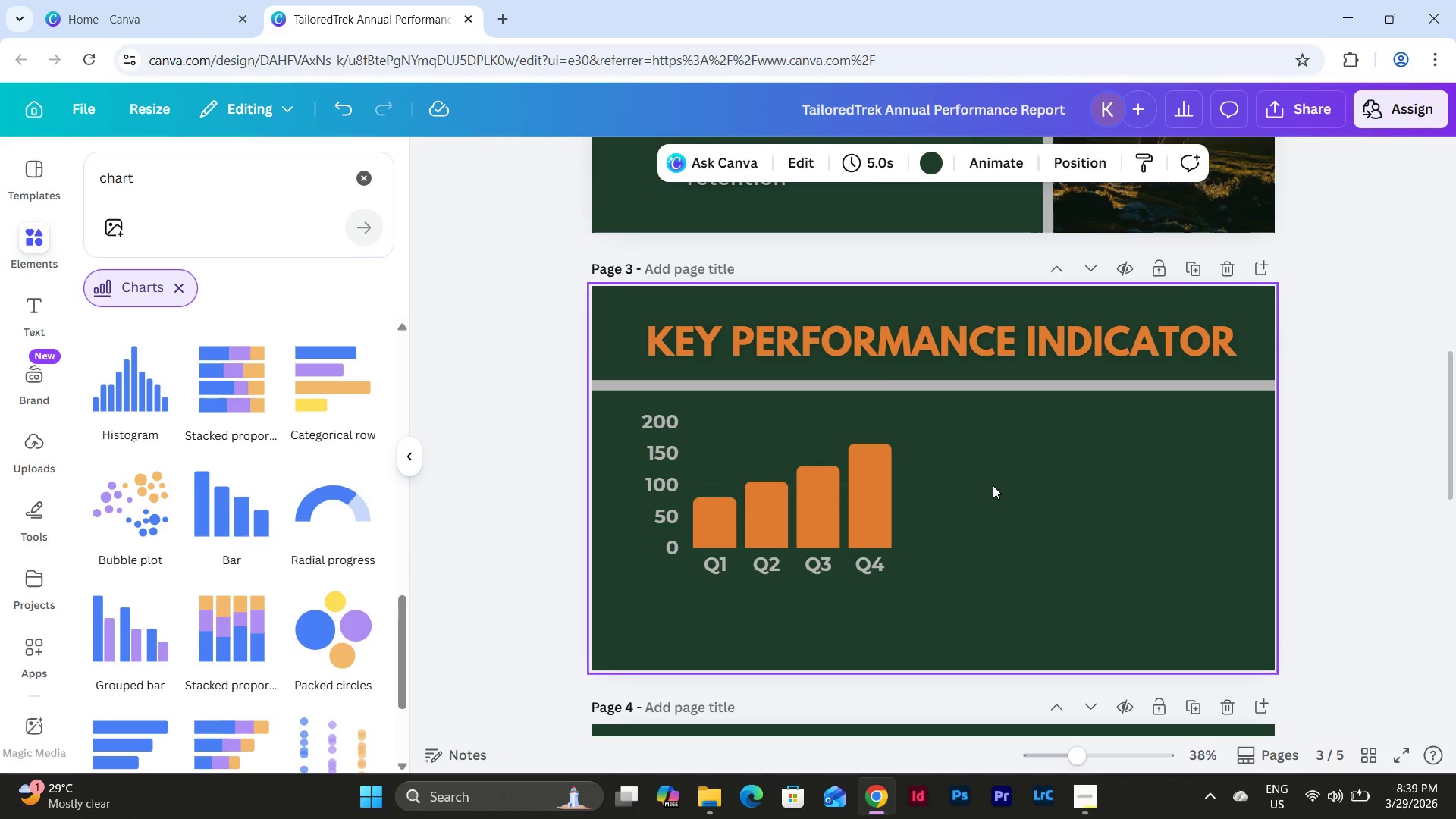 
scroll: coordinate [991, 485], scroll_direction: down, amount: 2.0
 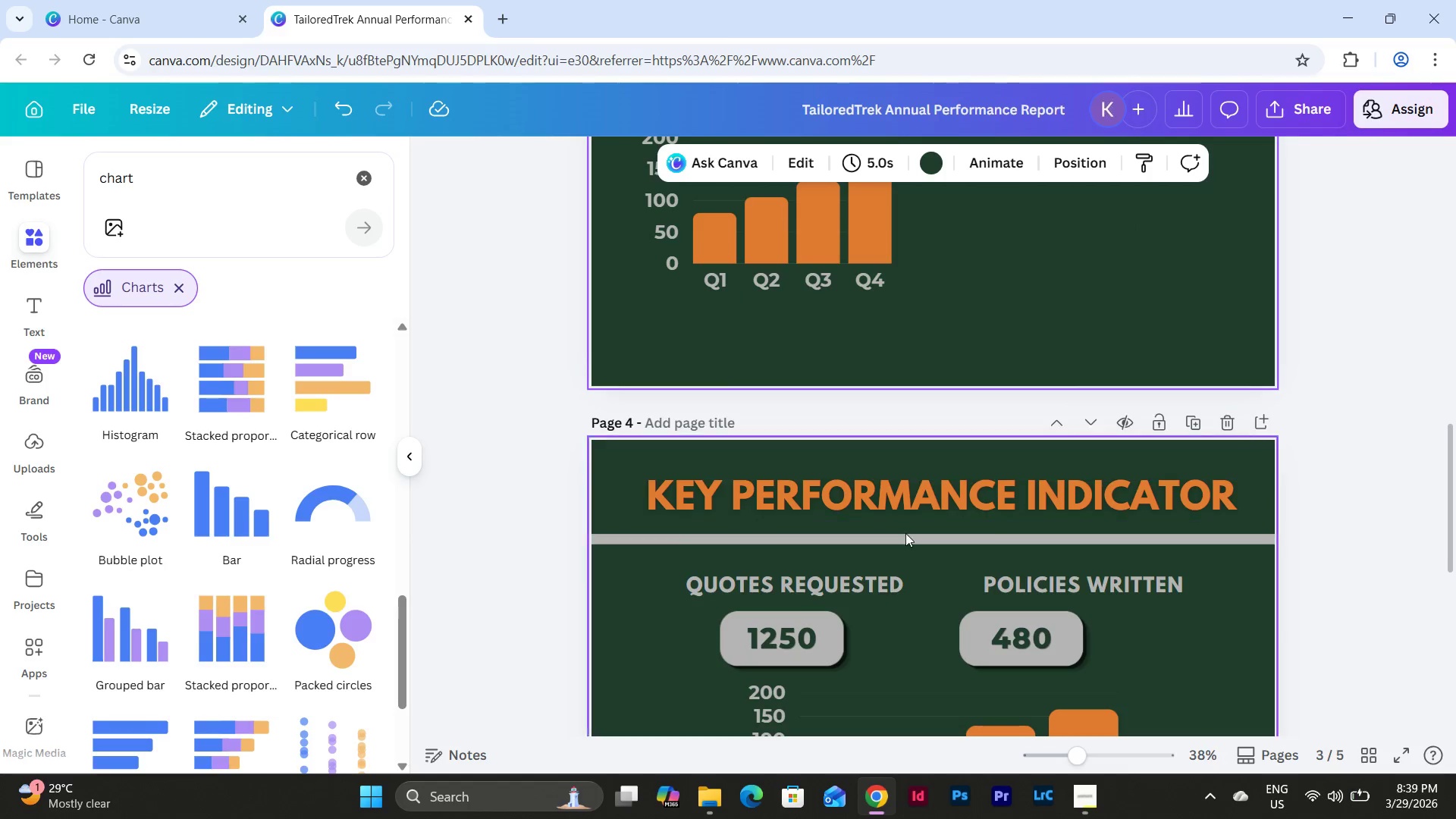 
left_click([854, 579])
 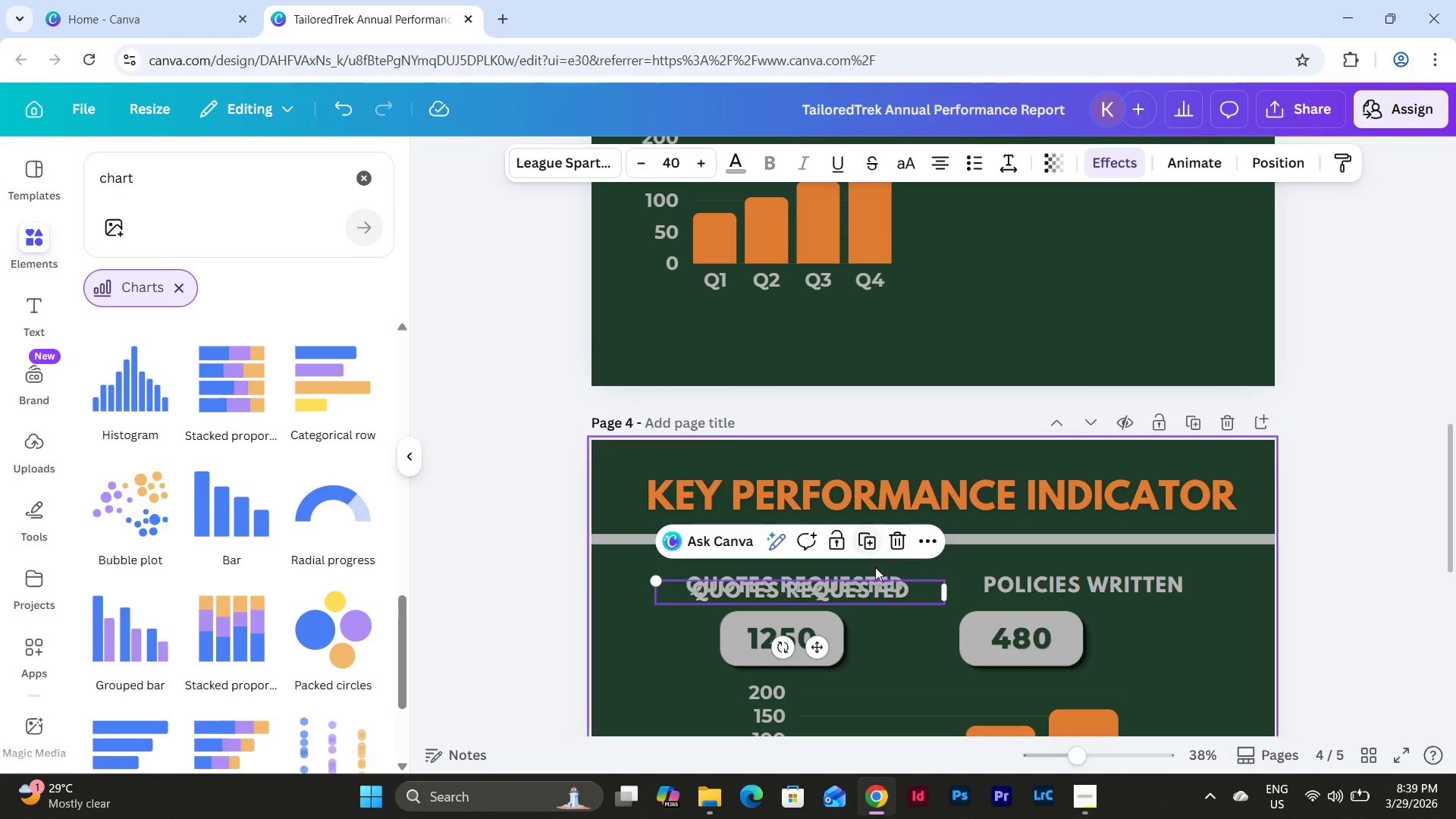 
left_click_drag(start_coordinate=[876, 588], to_coordinate=[867, 328])
 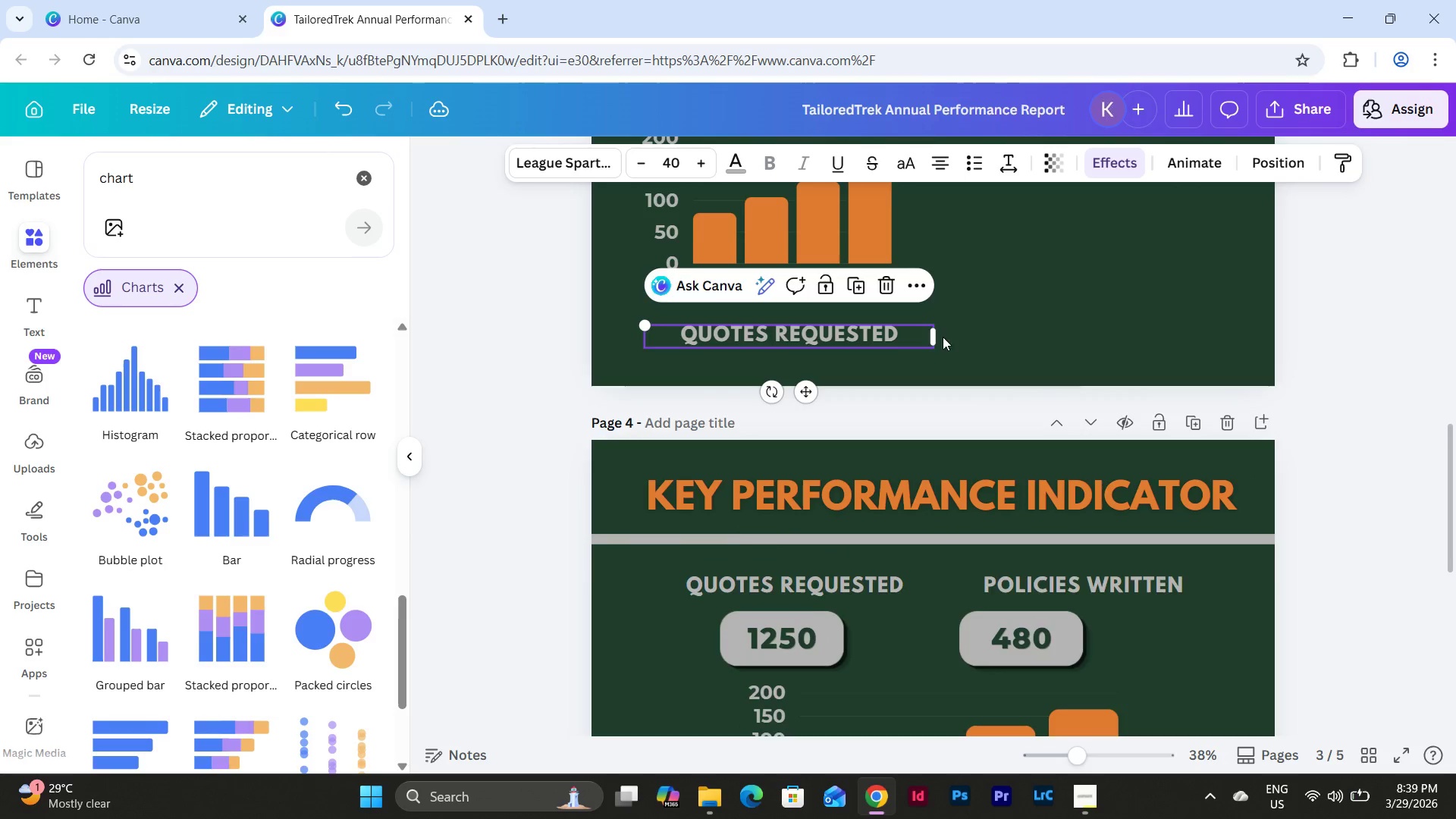 
scroll: coordinate [952, 338], scroll_direction: up, amount: 2.0
 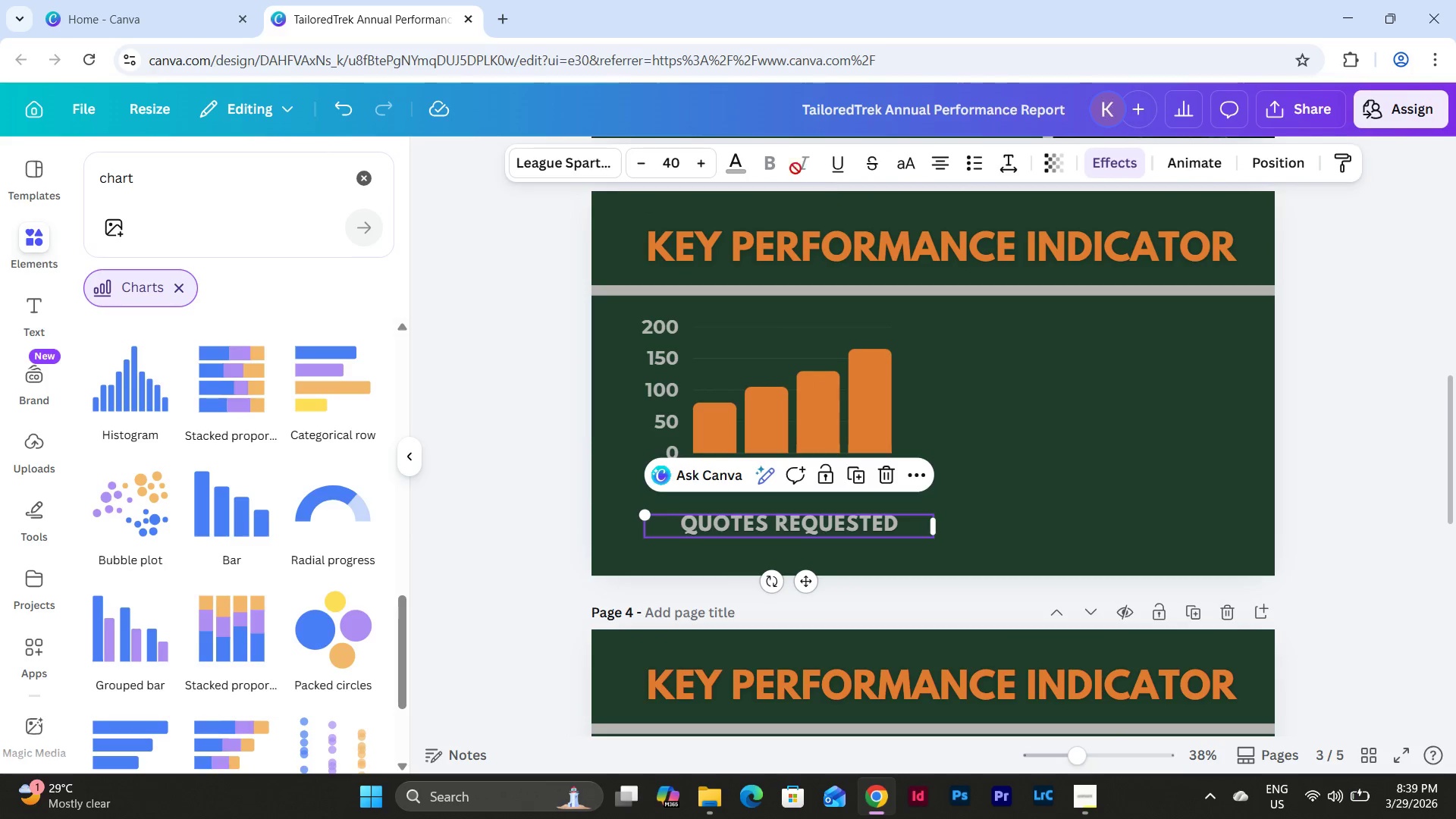 
left_click([730, 163])
 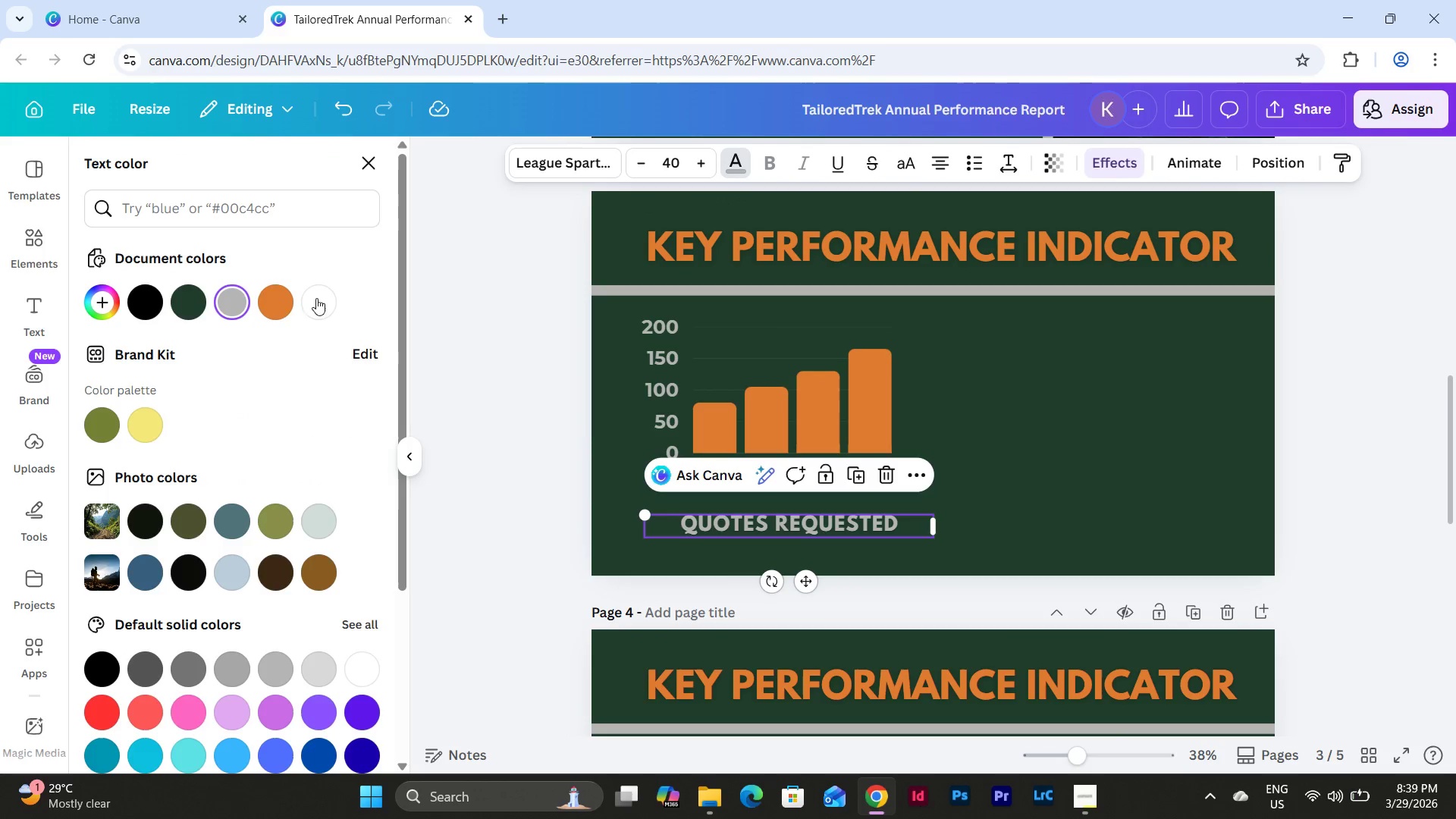 
left_click([281, 300])
 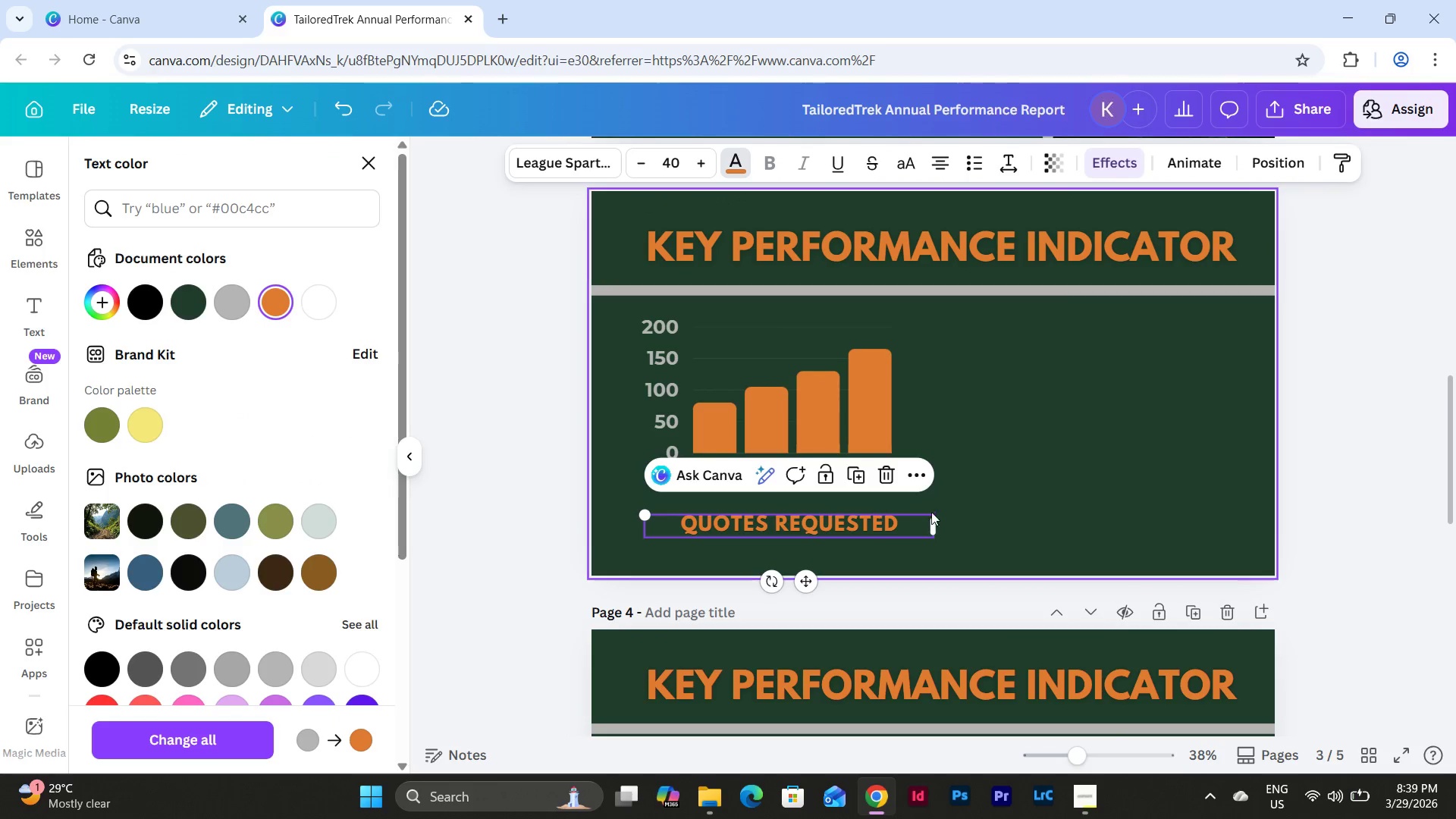 
left_click([949, 512])
 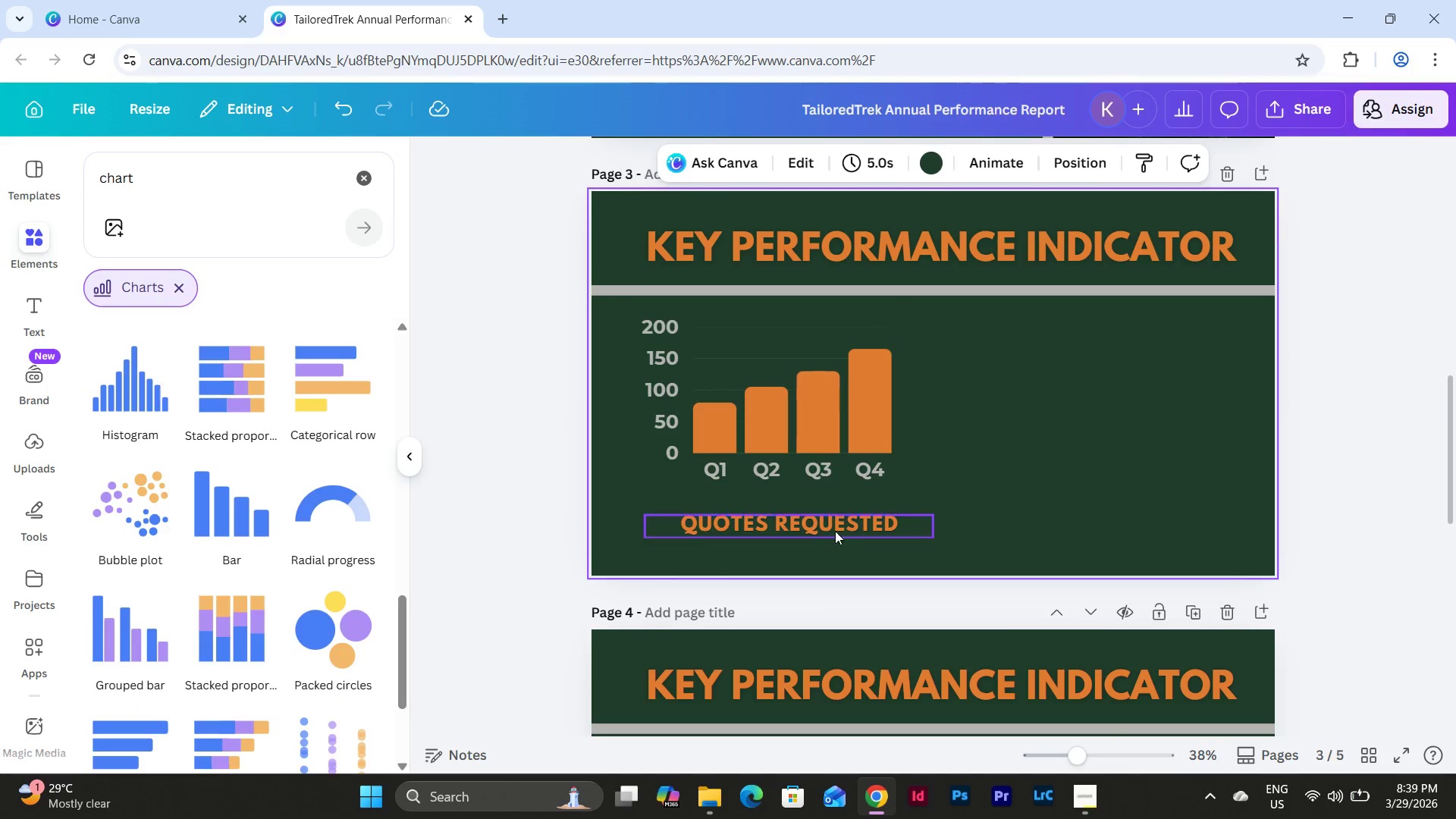 
left_click([836, 526])
 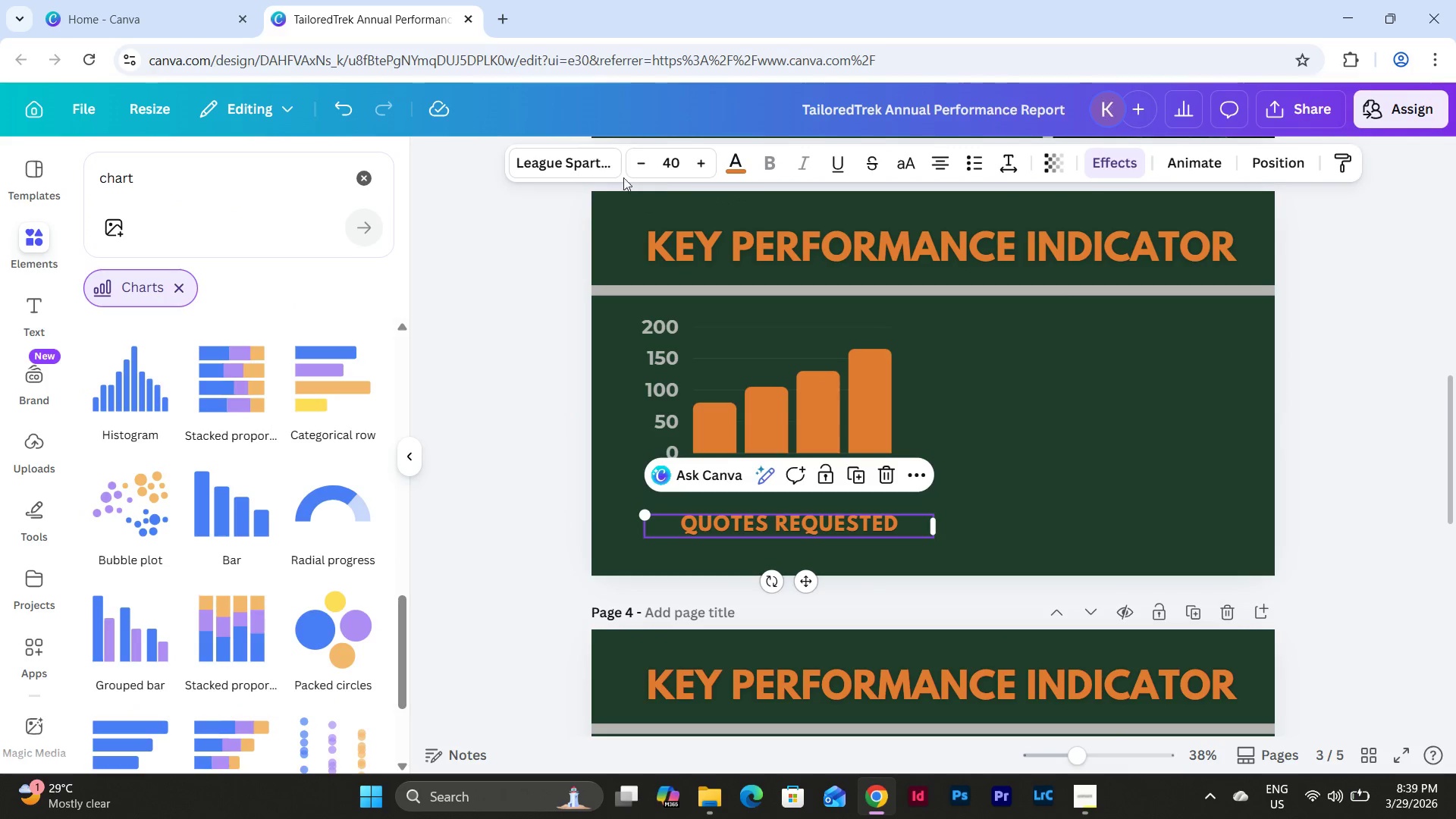 
left_click([578, 159])
 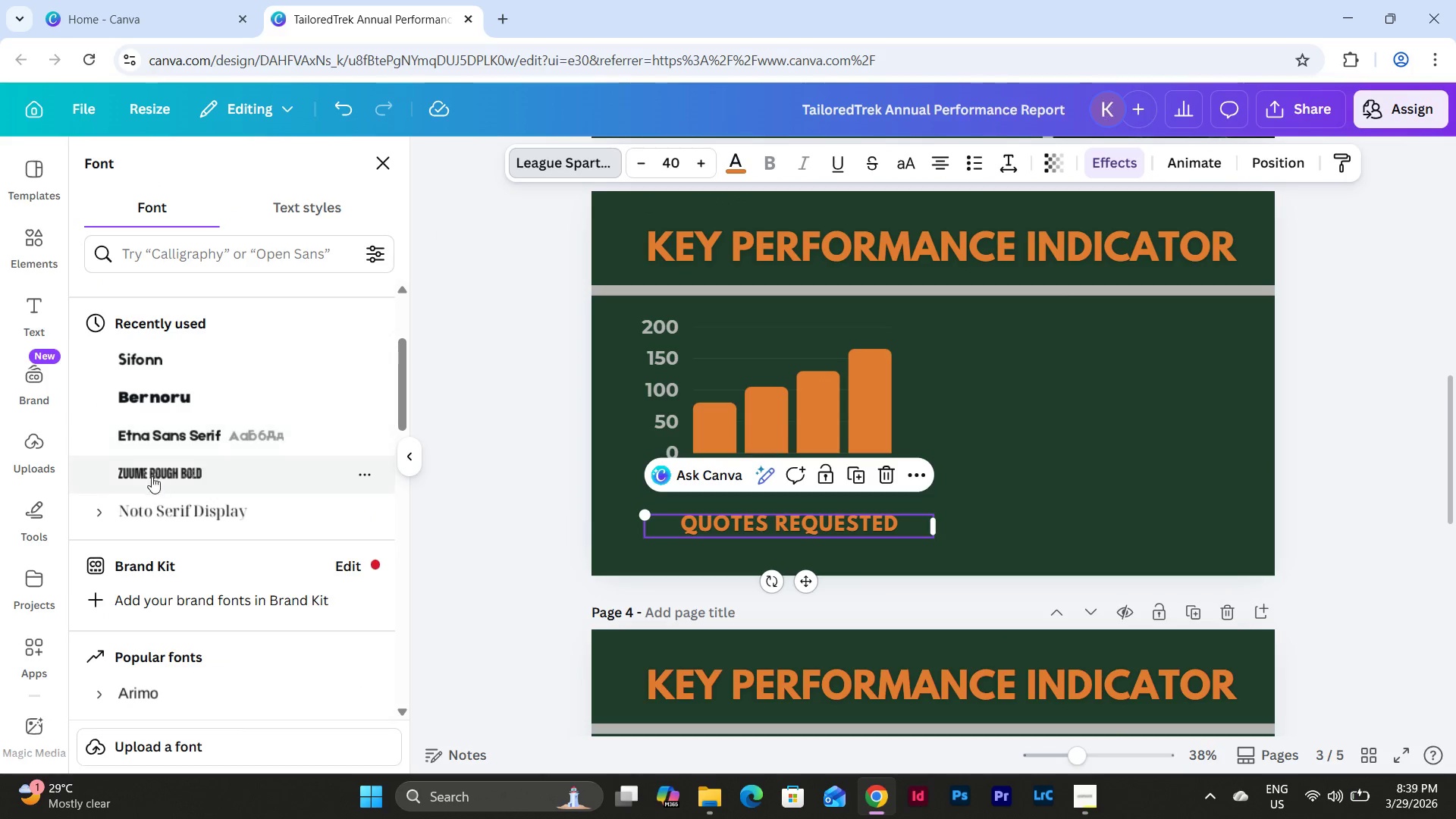 
scroll: coordinate [208, 437], scroll_direction: up, amount: 2.0
 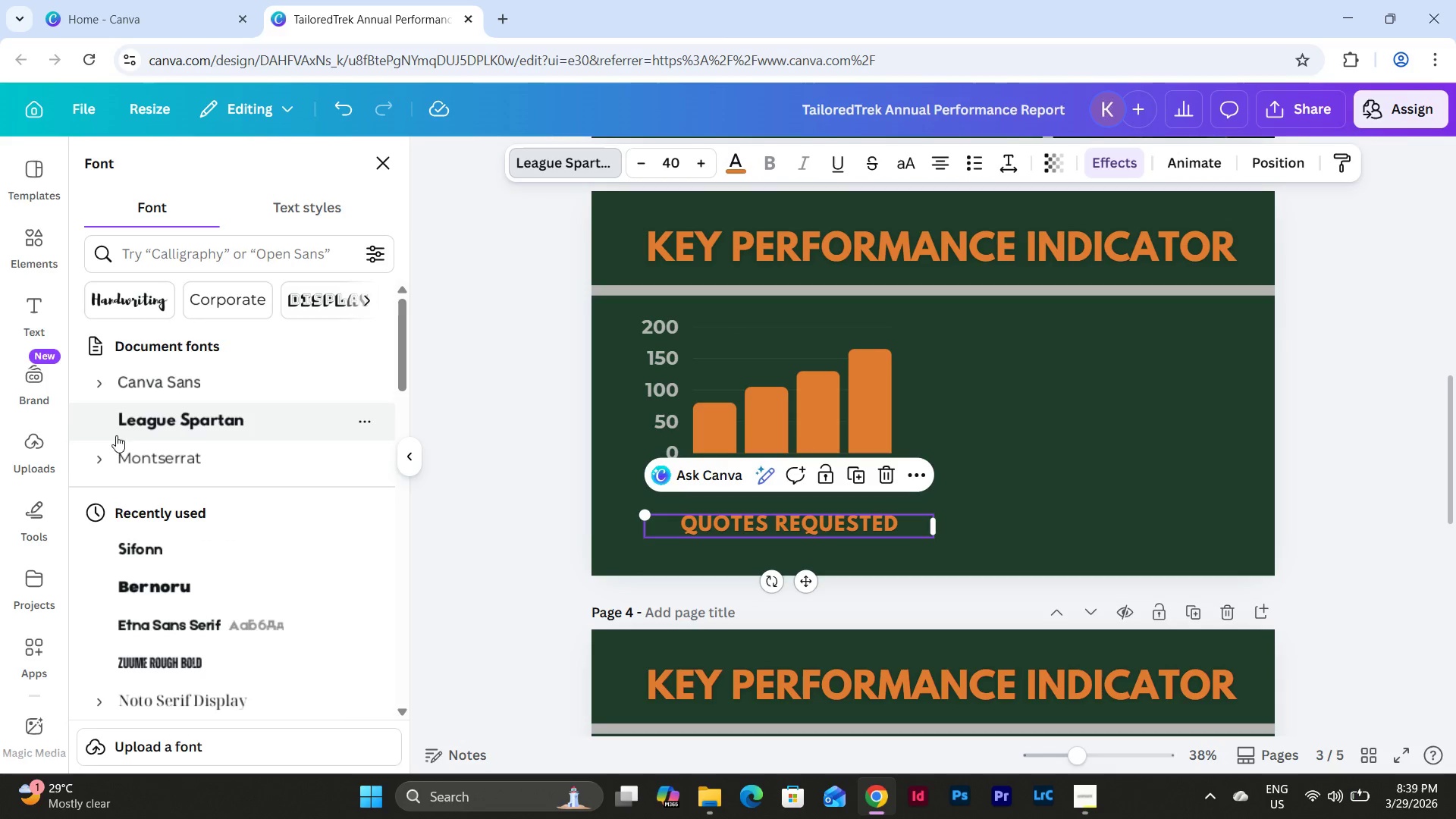 
left_click([77, 455])
 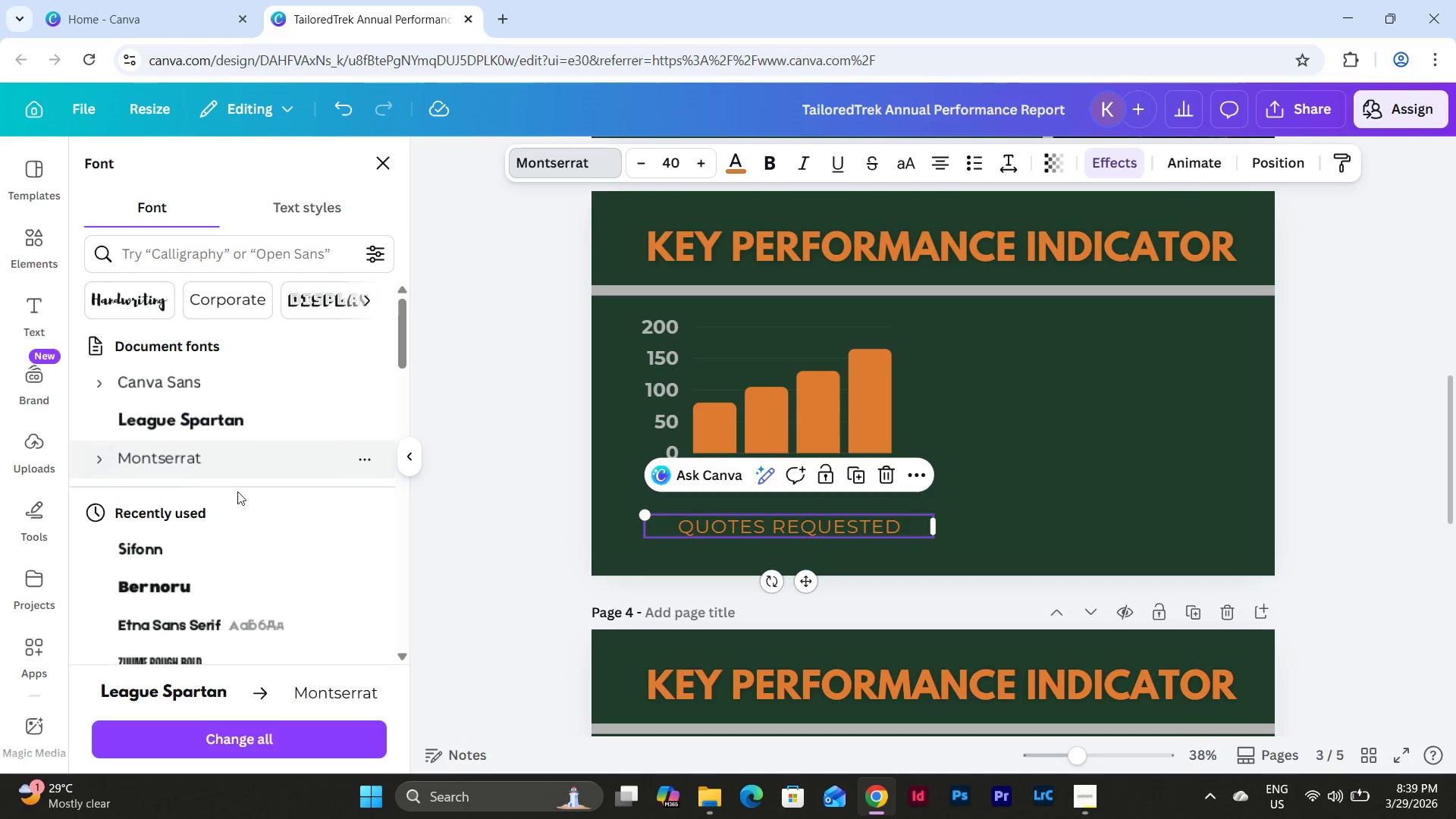 
scroll: coordinate [264, 493], scroll_direction: none, amount: 0.0
 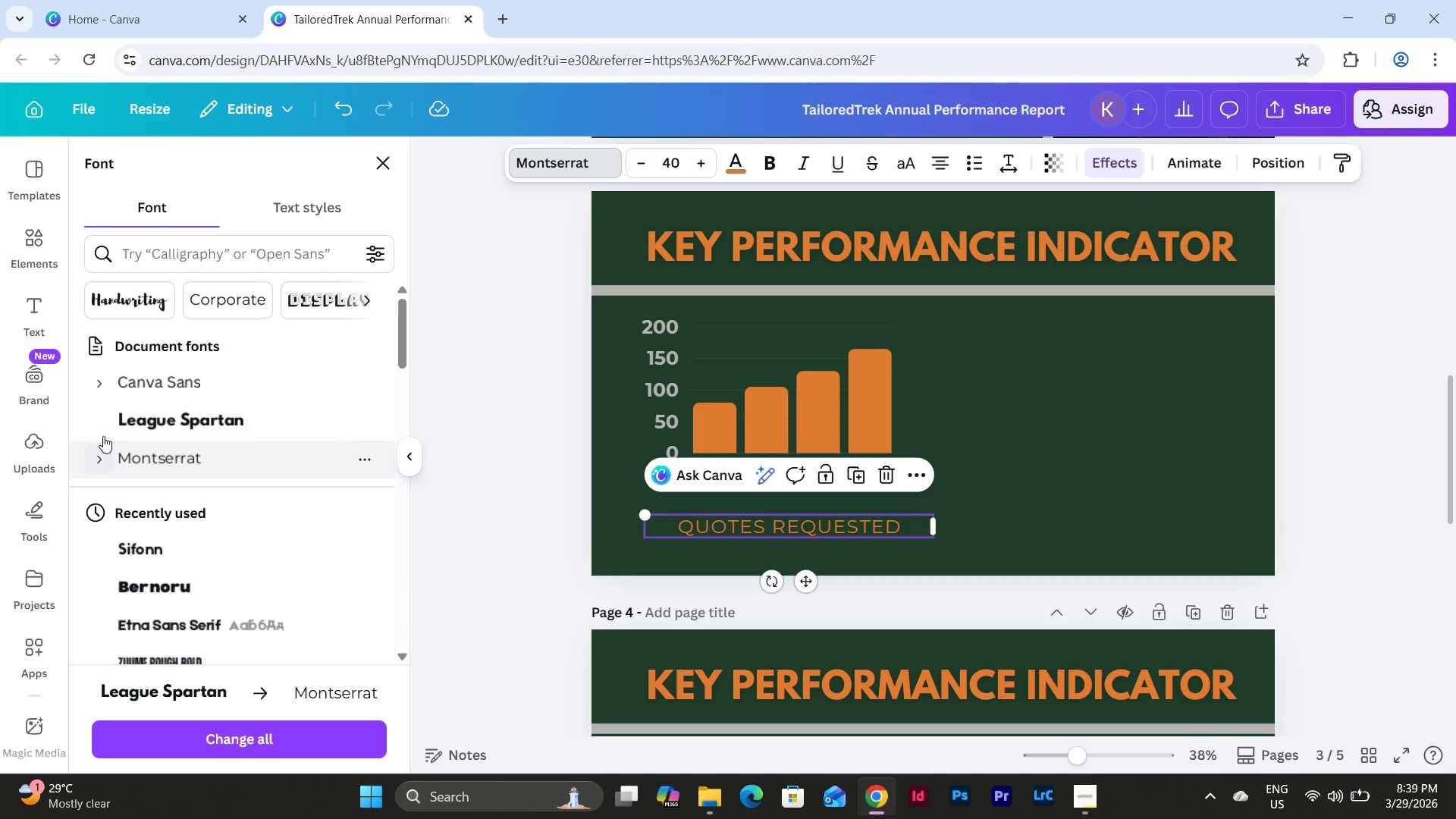 
left_click([91, 461])
 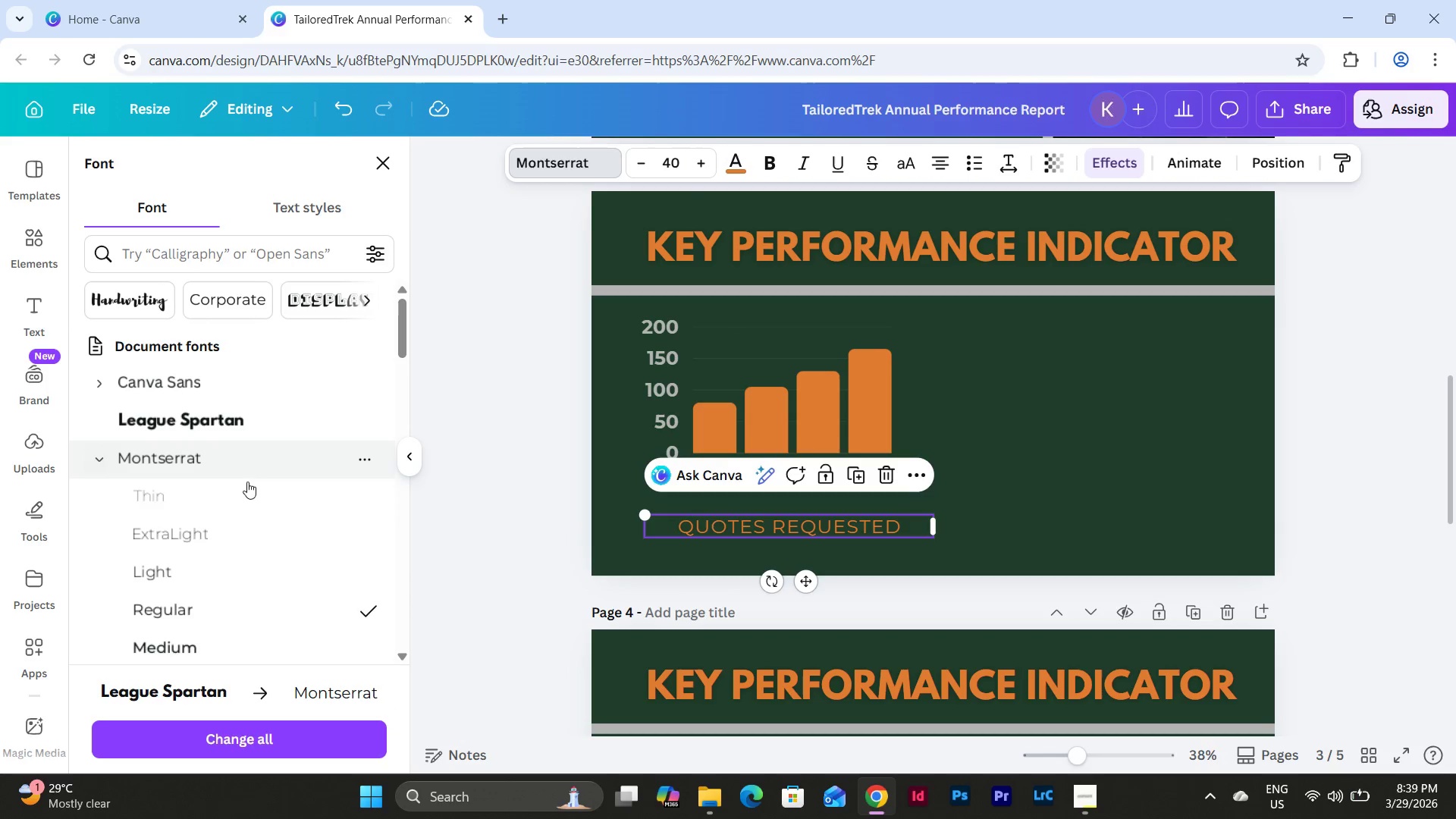 
scroll: coordinate [256, 484], scroll_direction: down, amount: 2.0
 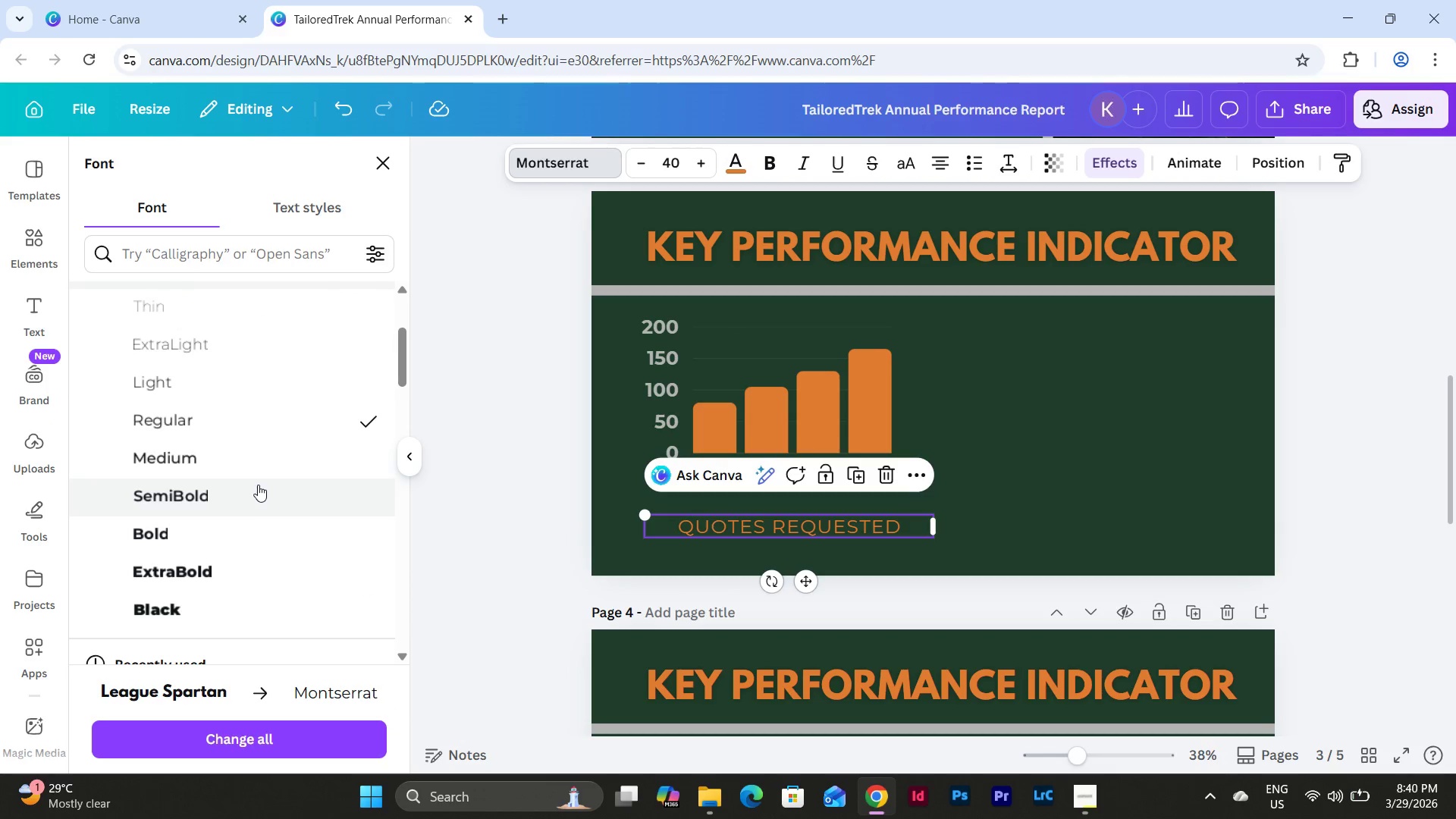 
left_click([256, 500])
 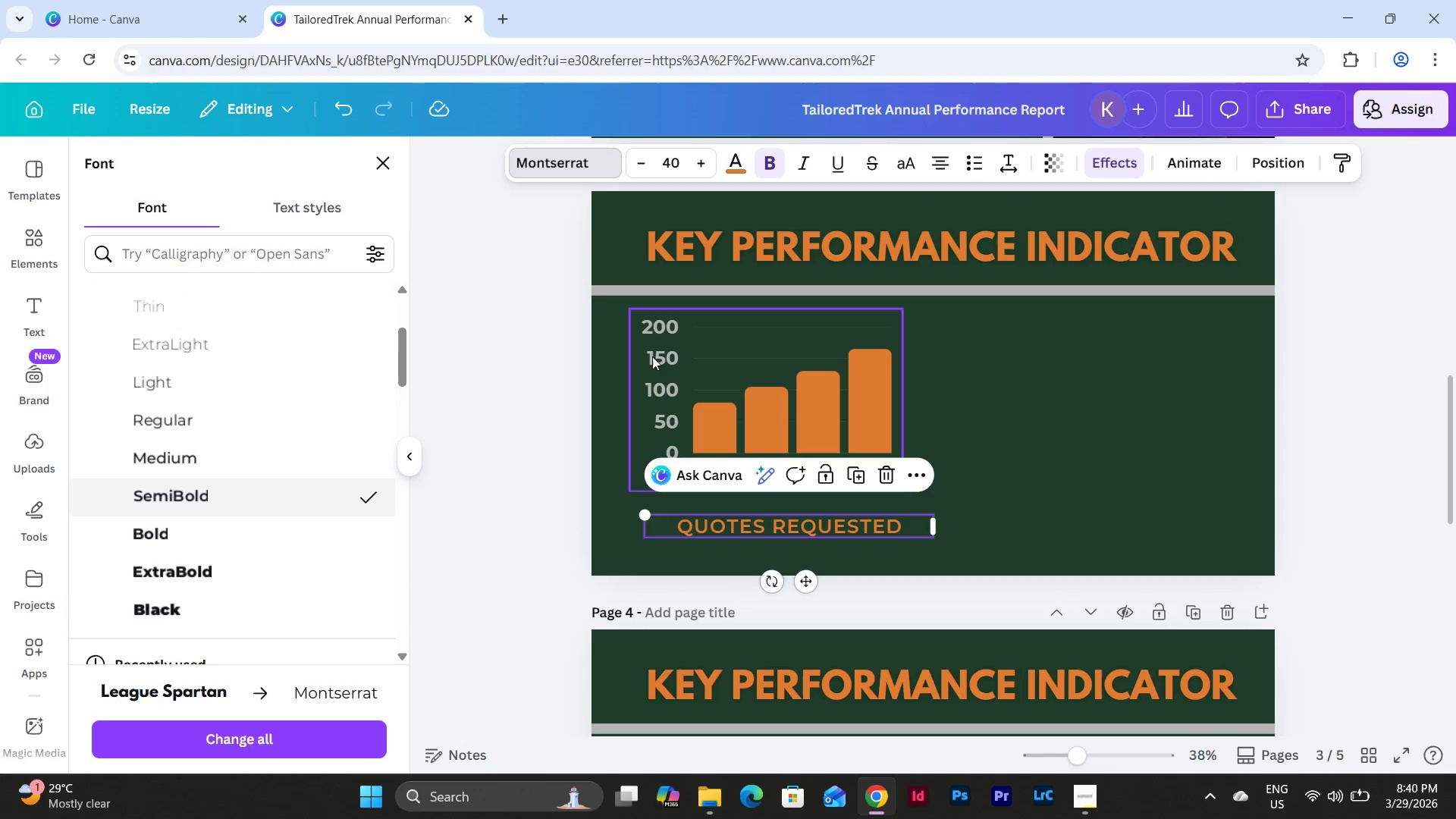 
left_click([648, 343])
 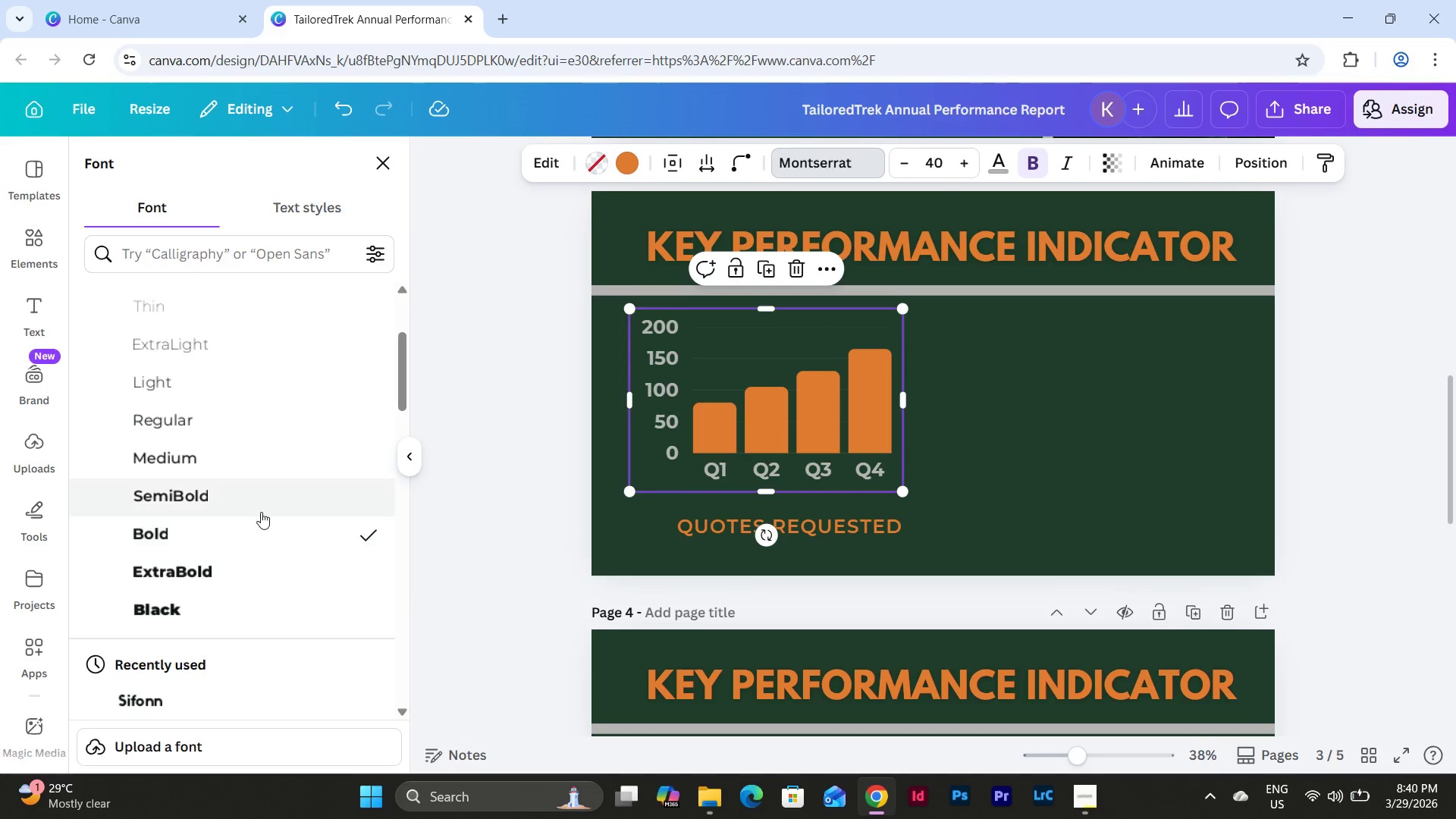 
left_click([261, 504])
 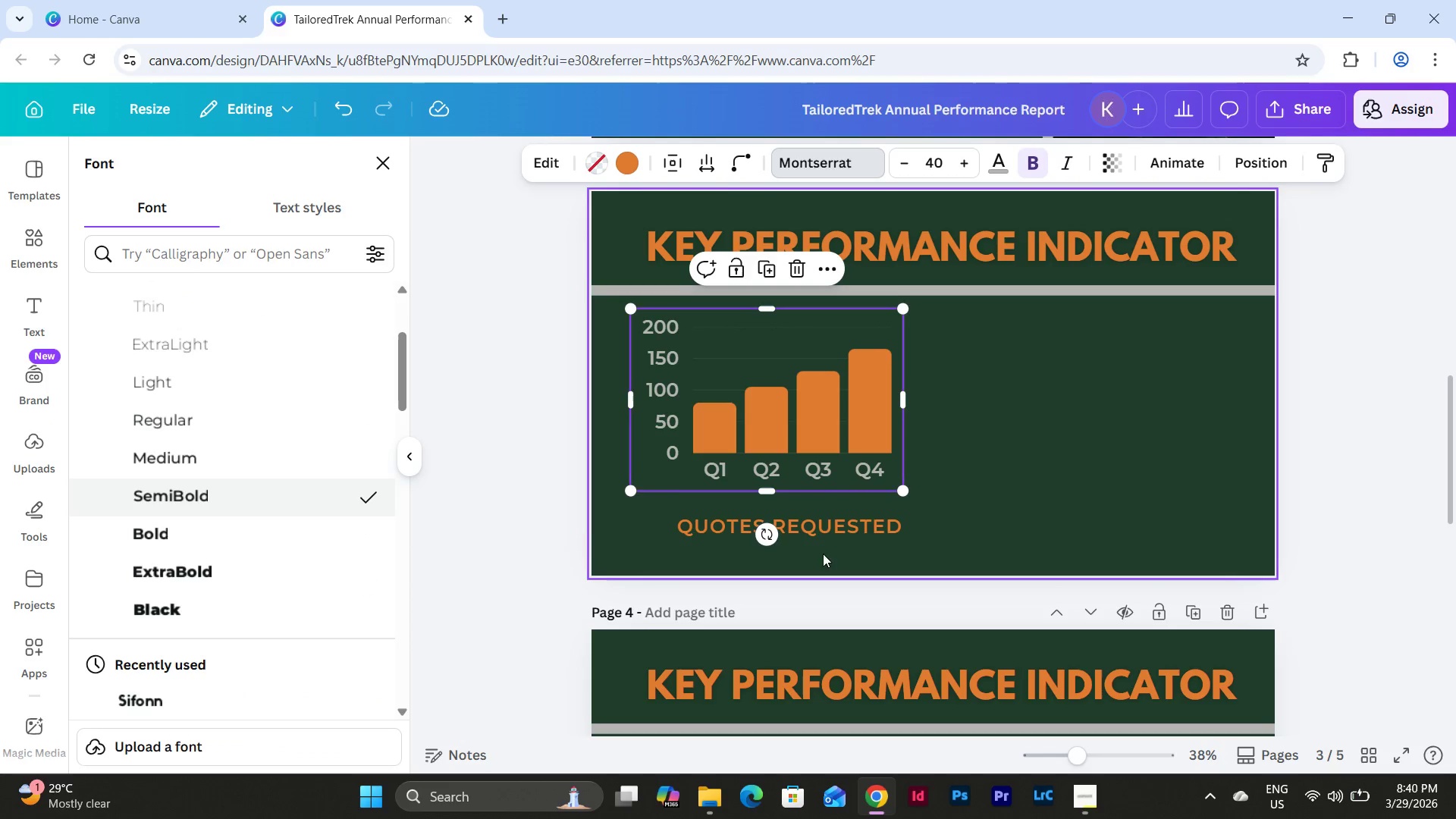 
left_click([844, 529])
 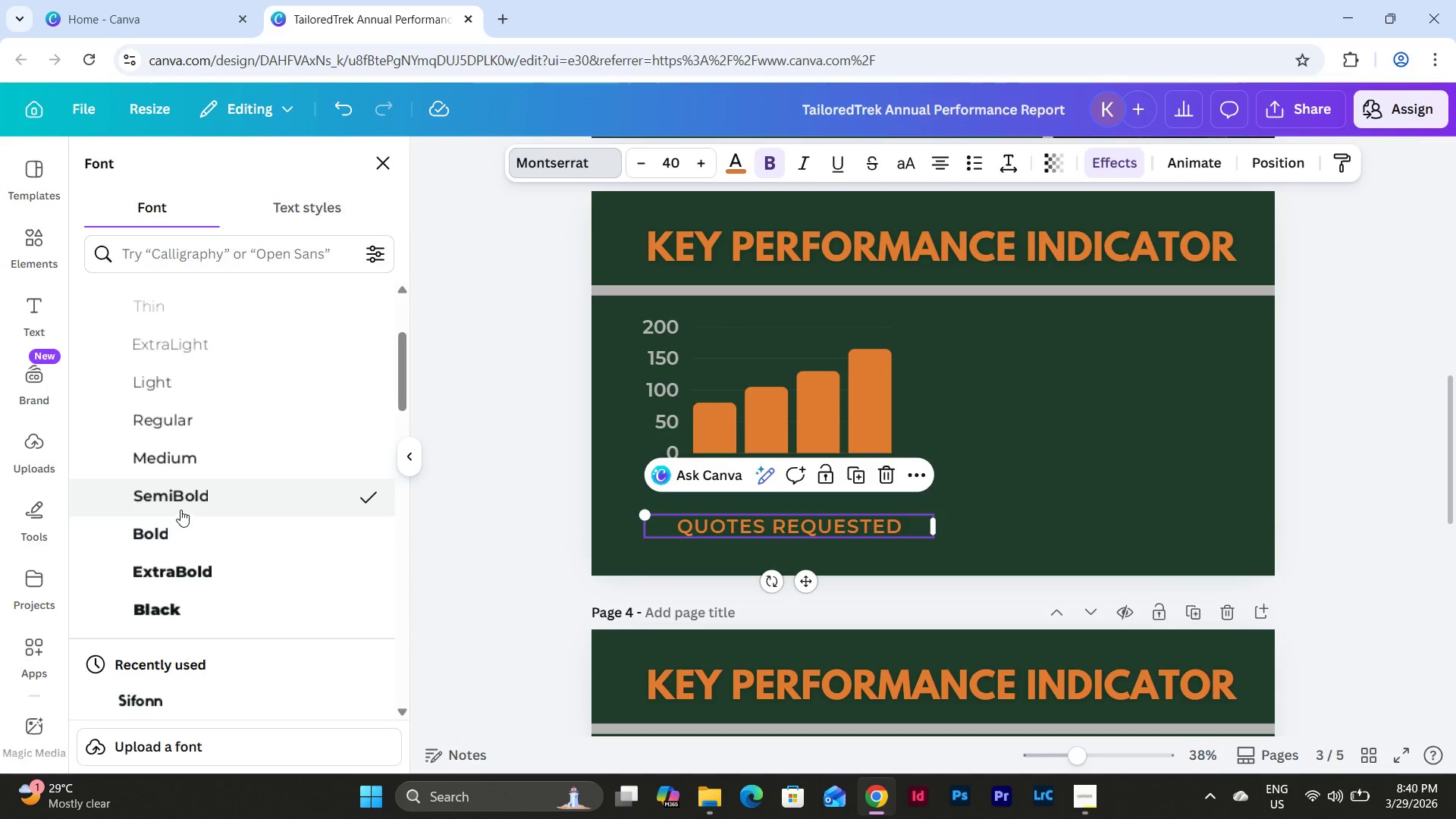 
left_click([190, 531])
 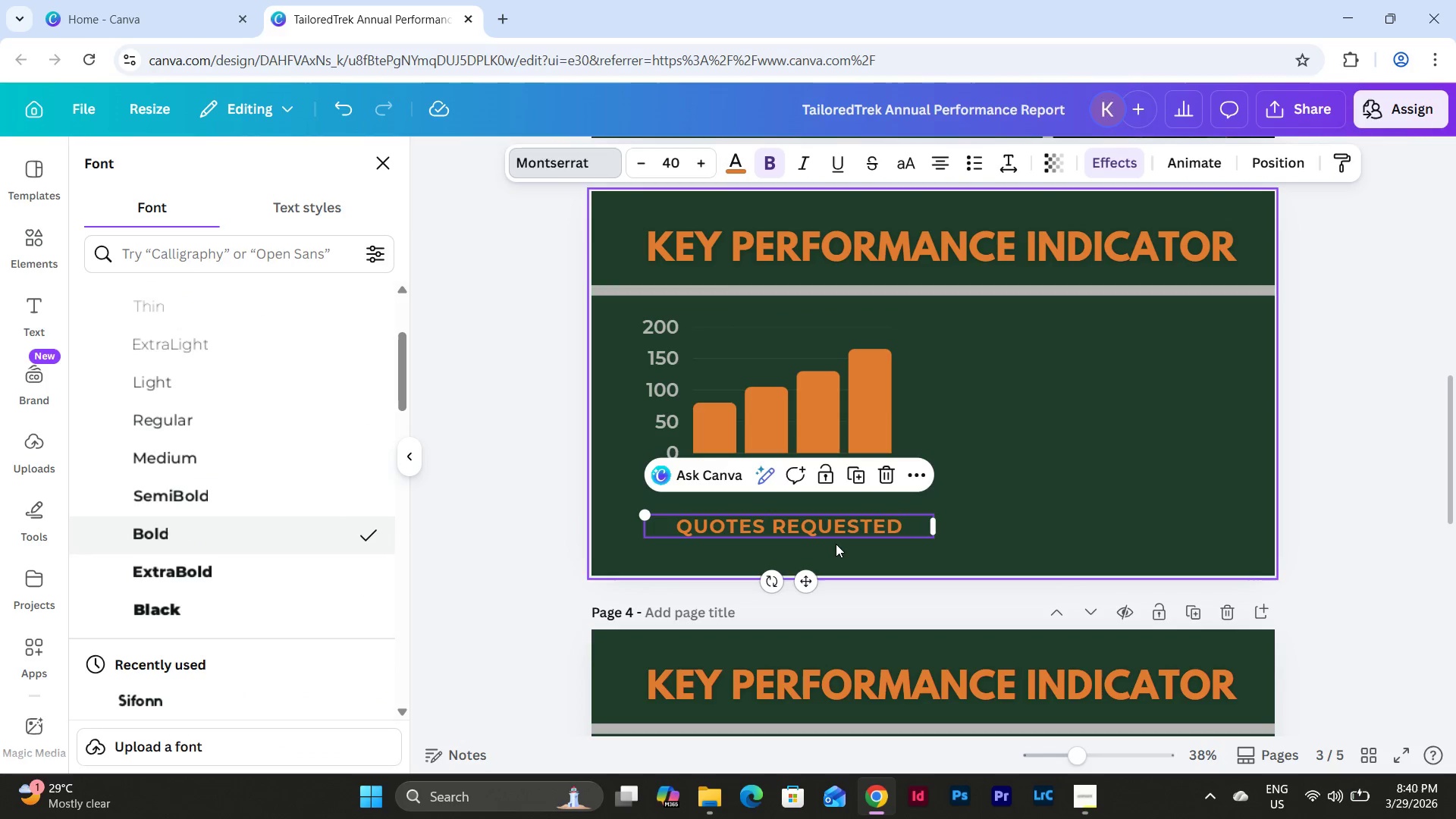 
left_click([859, 524])
 